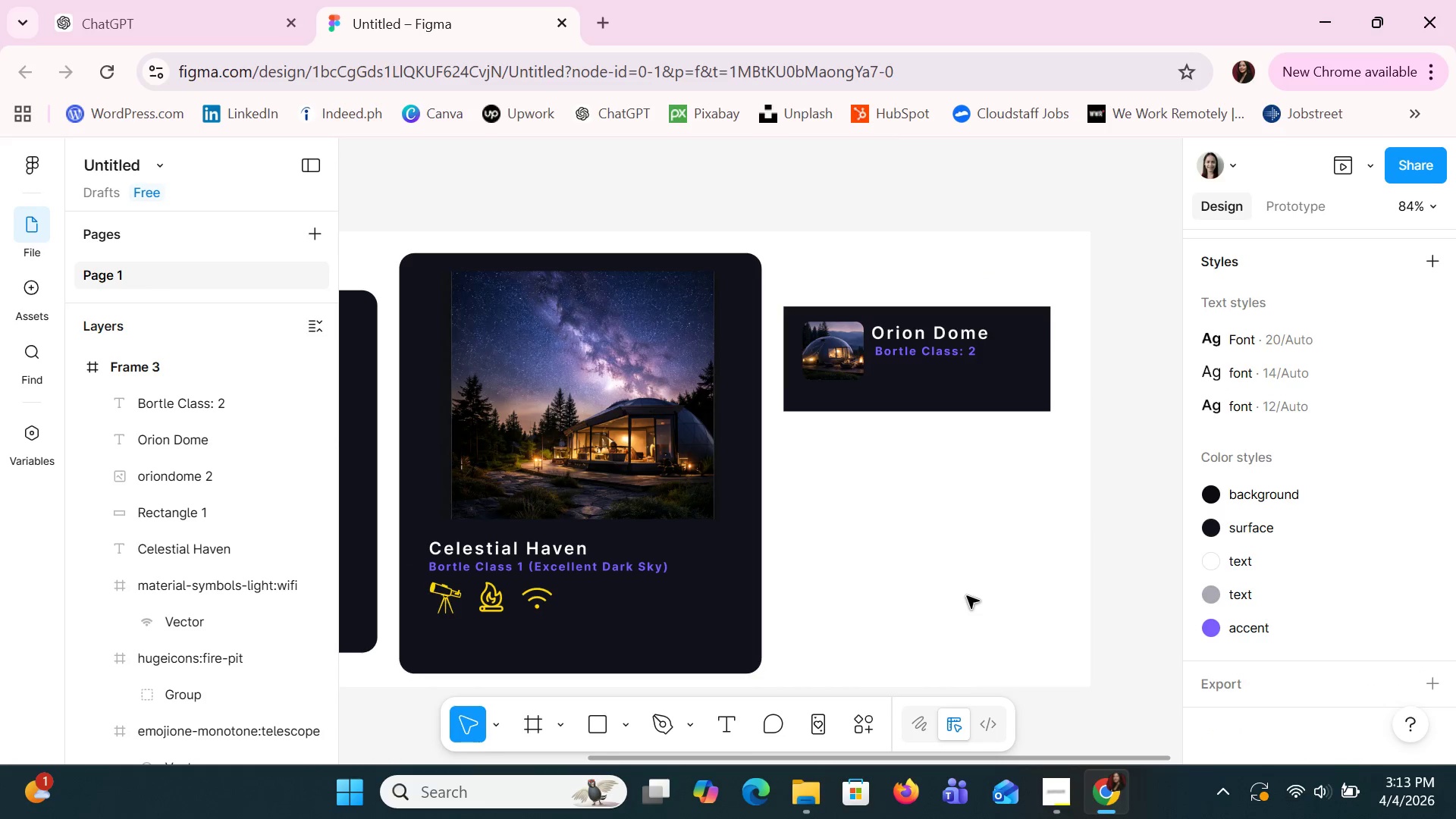 
key(Control+ControlLeft)
 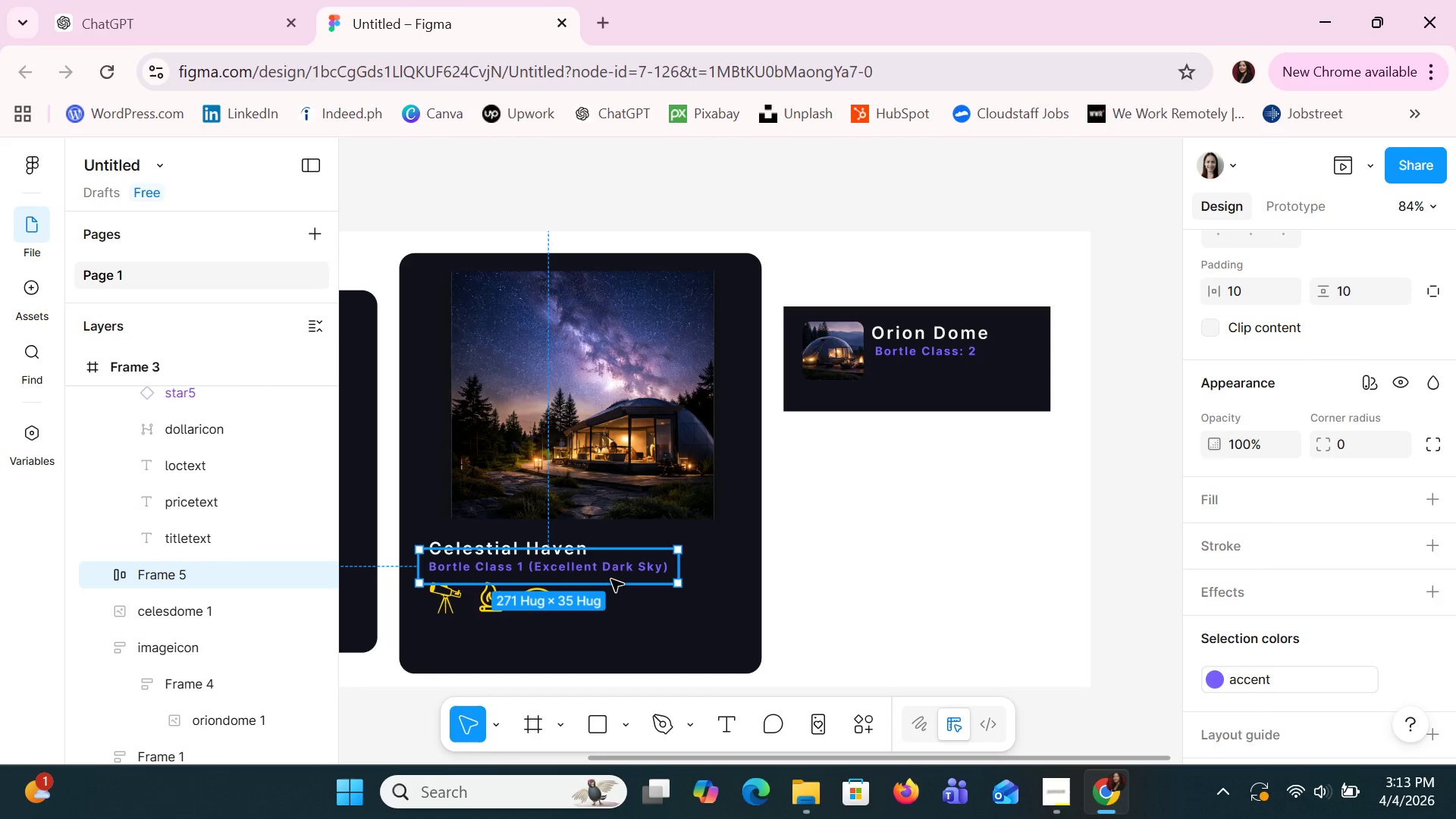 
left_click_drag(start_coordinate=[686, 761], to_coordinate=[453, 740])
 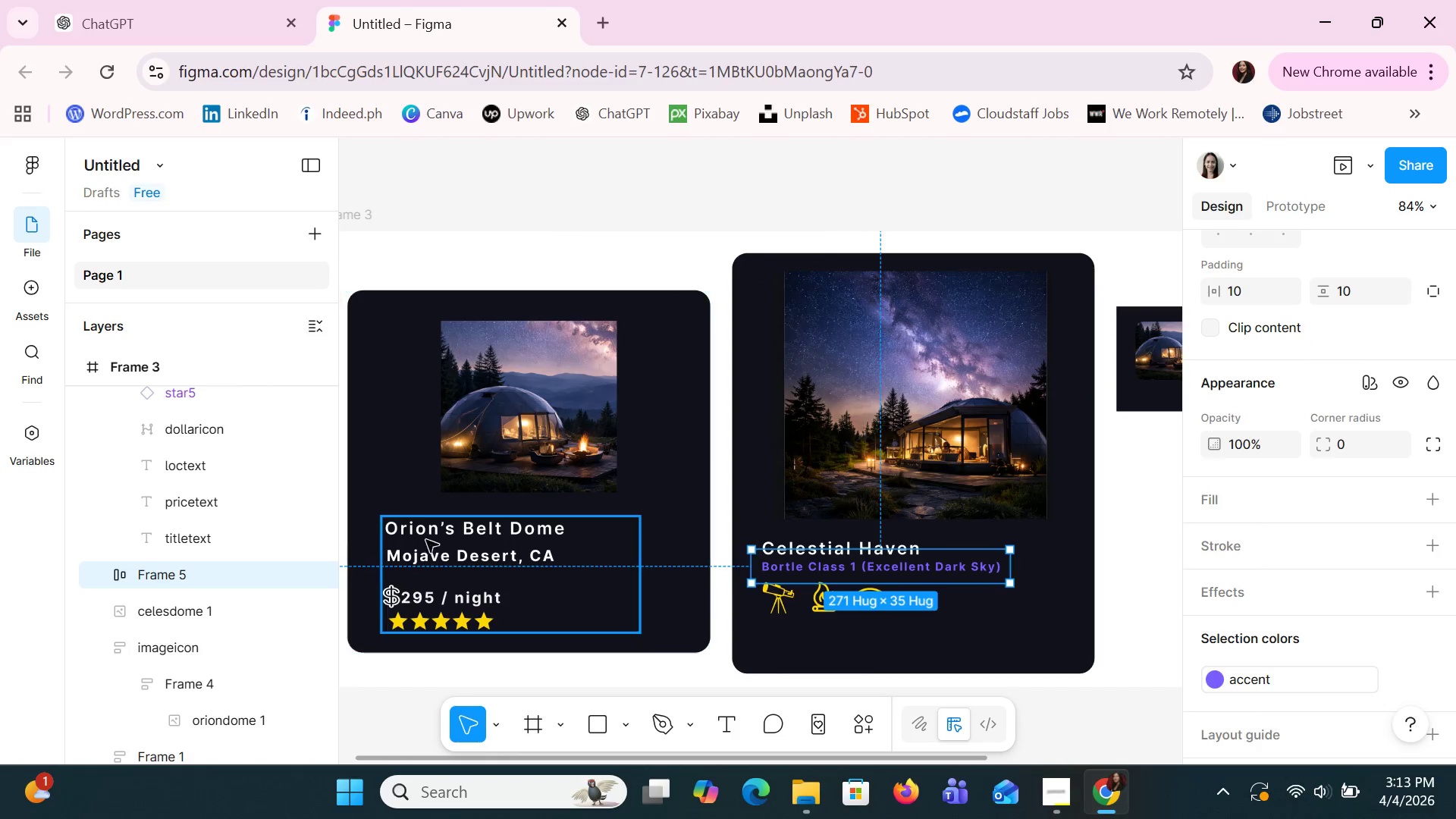 
left_click([429, 535])
 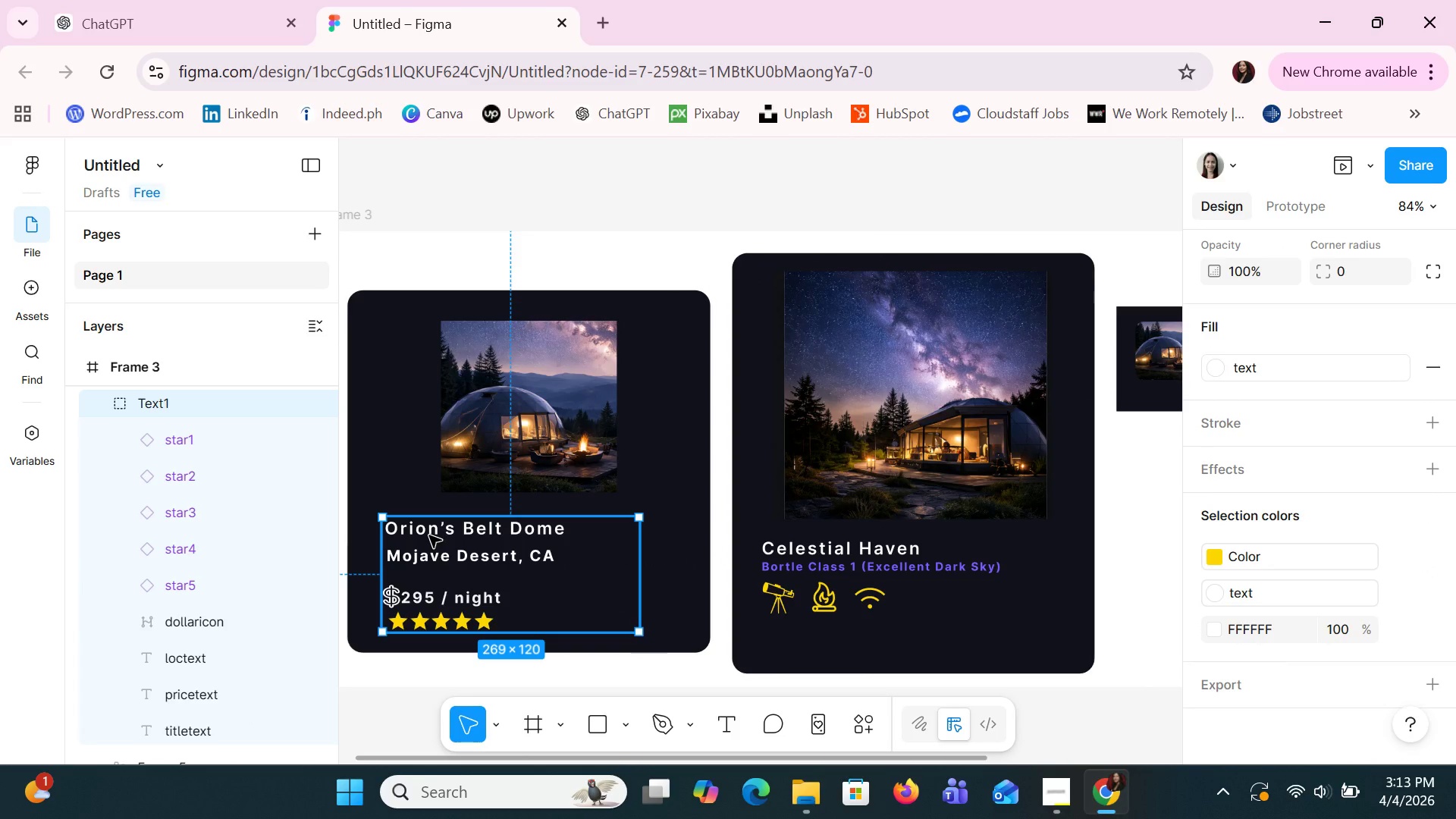 
double_click([429, 535])
 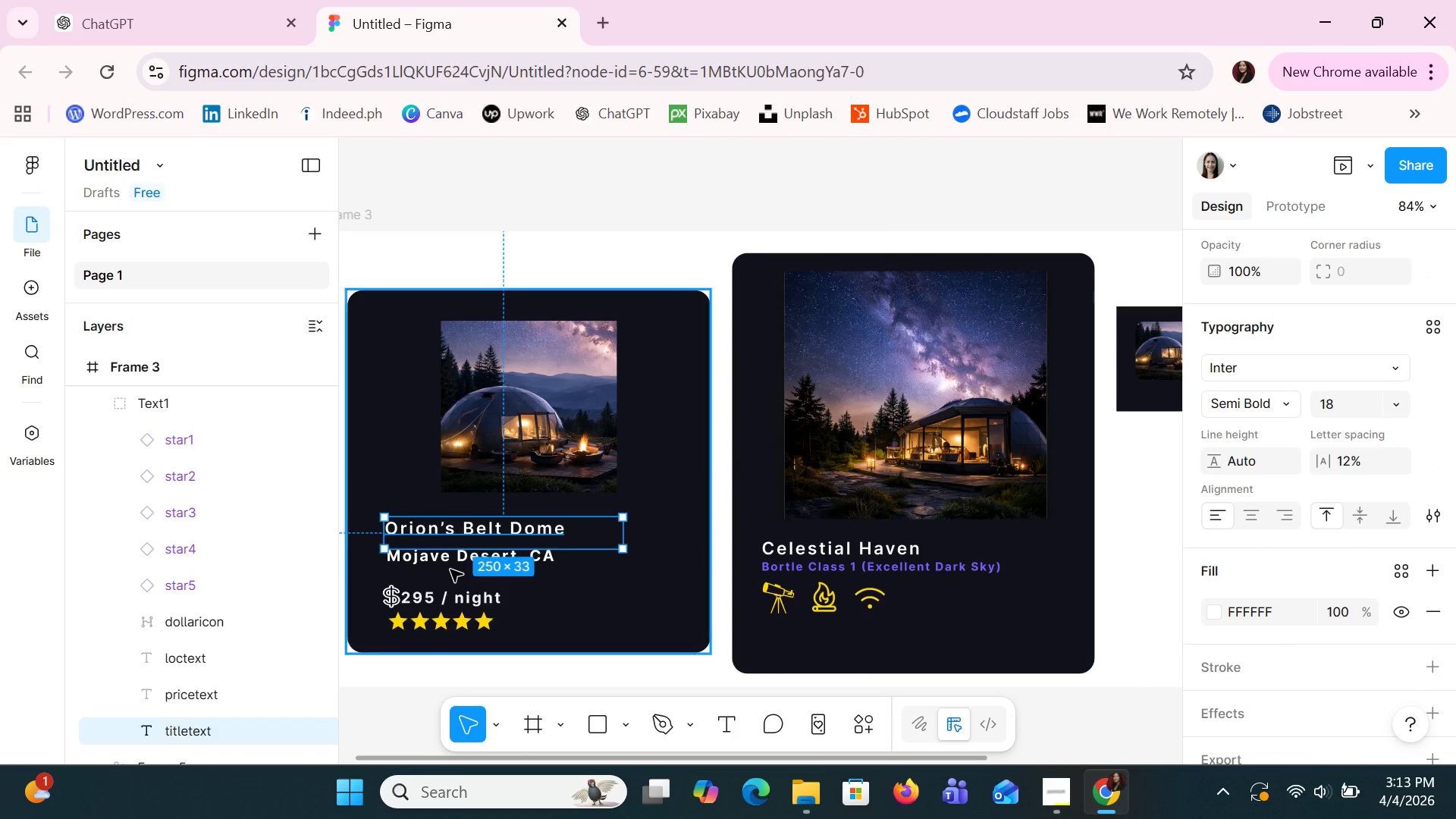 
left_click([807, 566])
 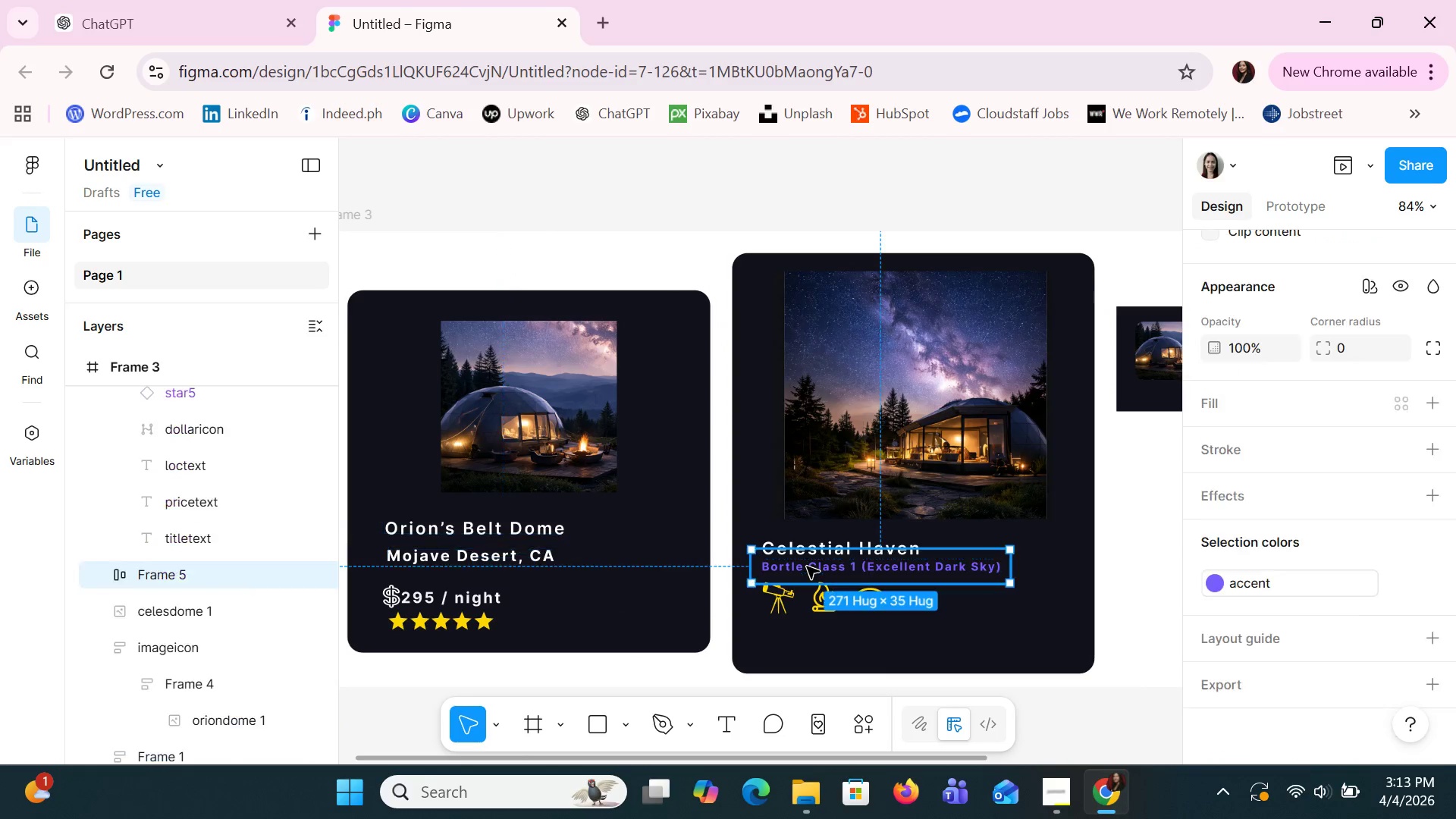 
hold_key(key=ShiftLeft, duration=1.5)
left_click([777, 541])
 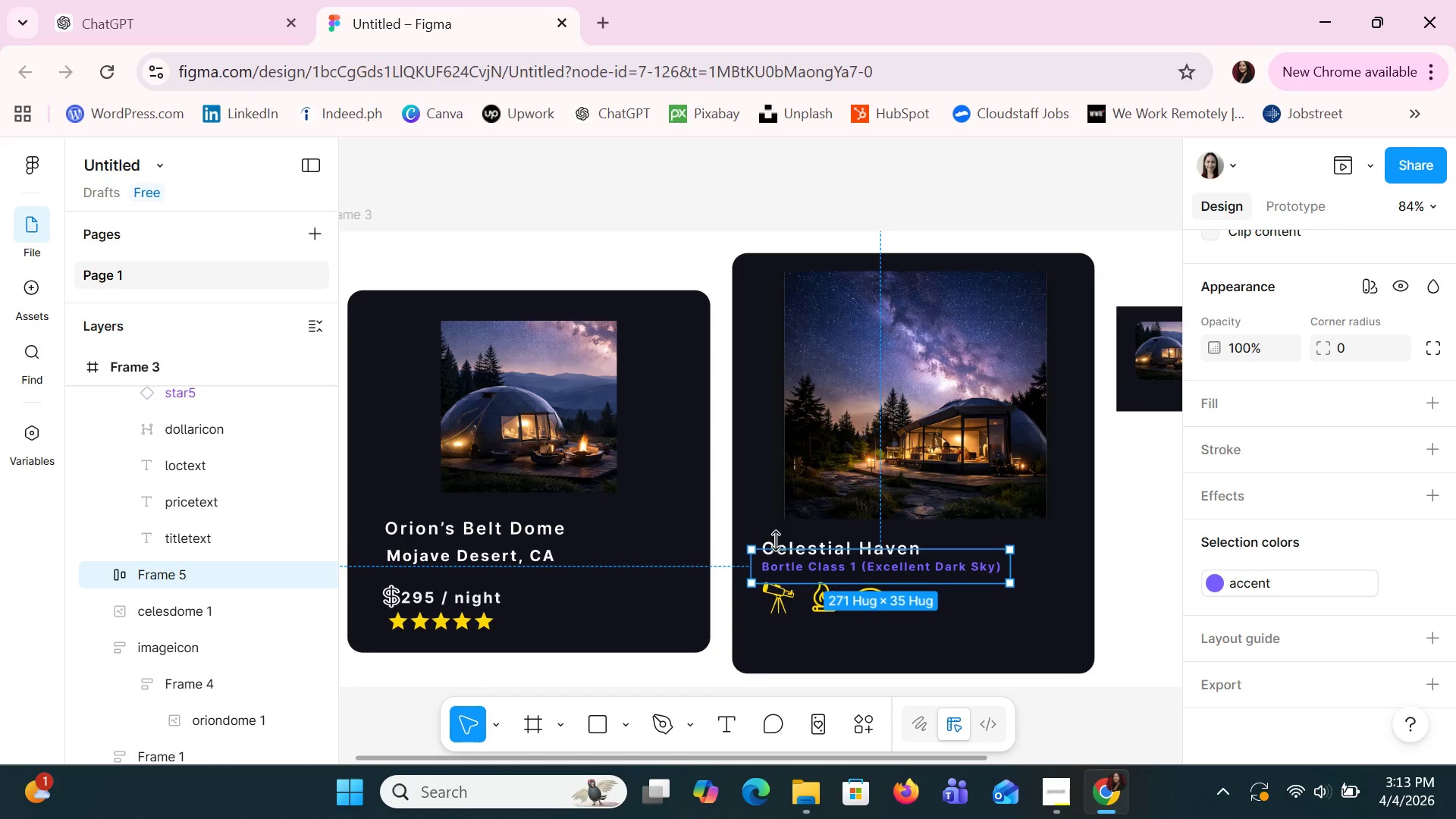 
hold_key(key=ShiftLeft, duration=1.5)
 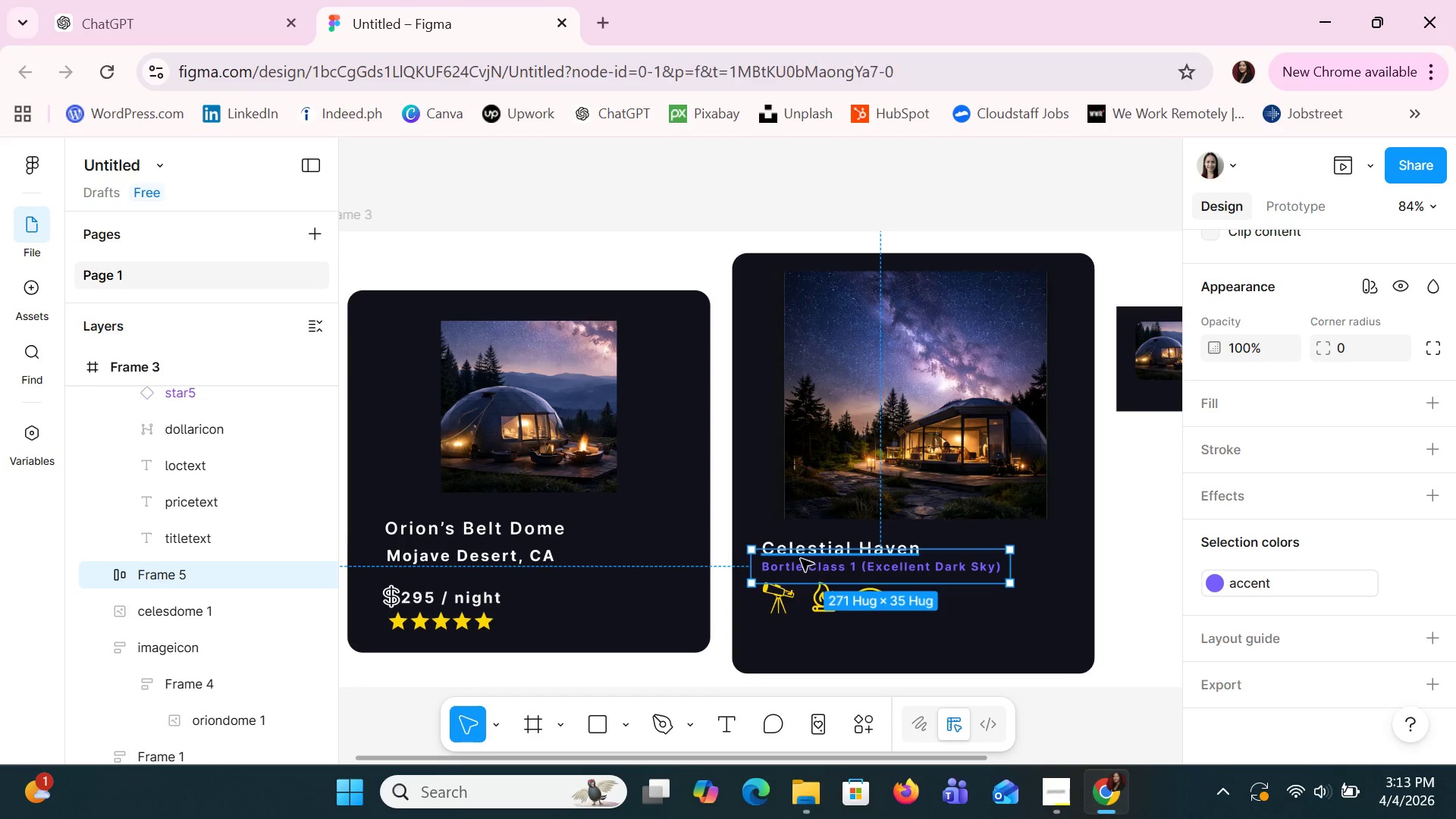 
hold_key(key=ShiftLeft, duration=1.42)
left_click([801, 559])
 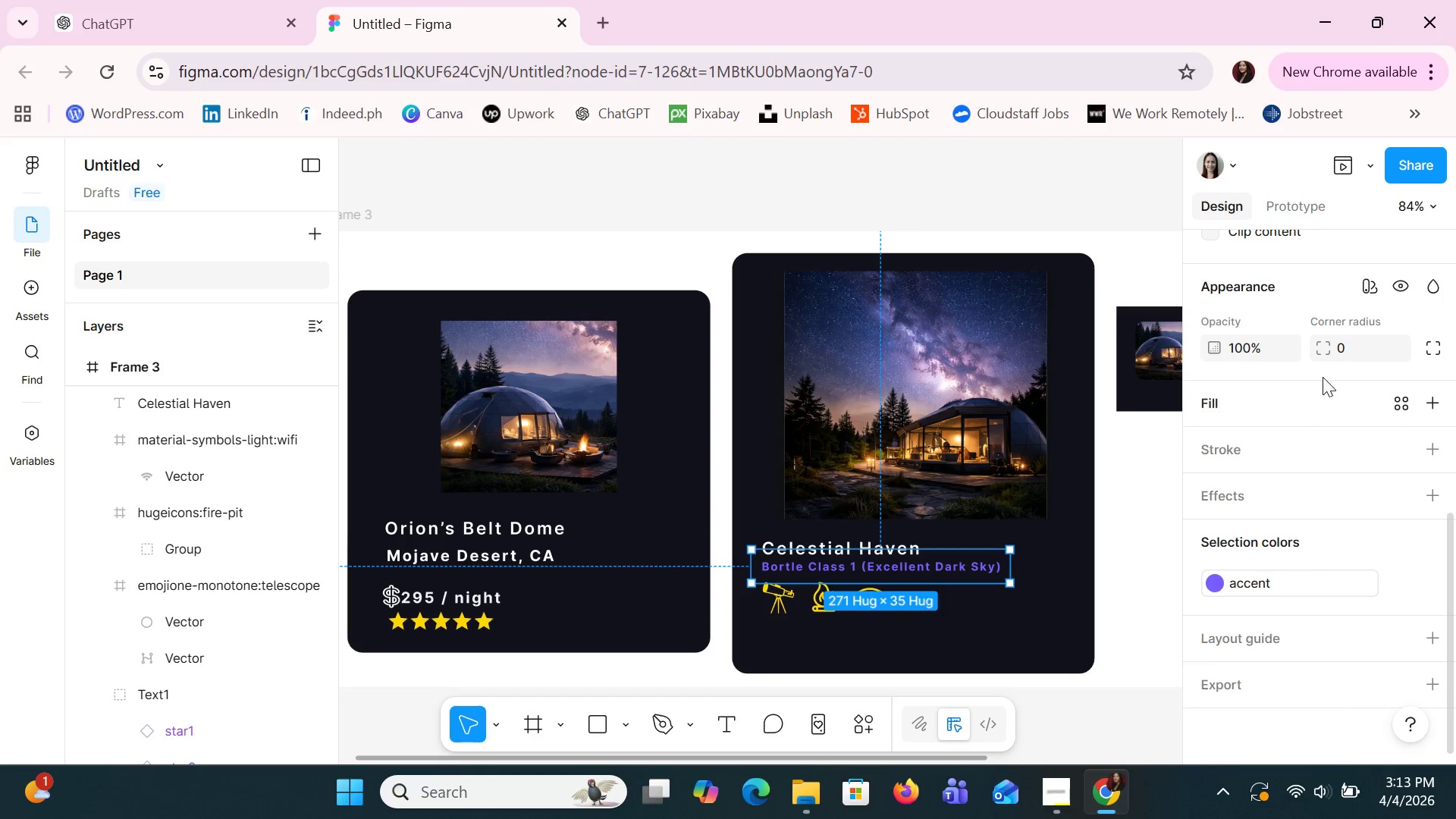 
left_click([801, 559])
 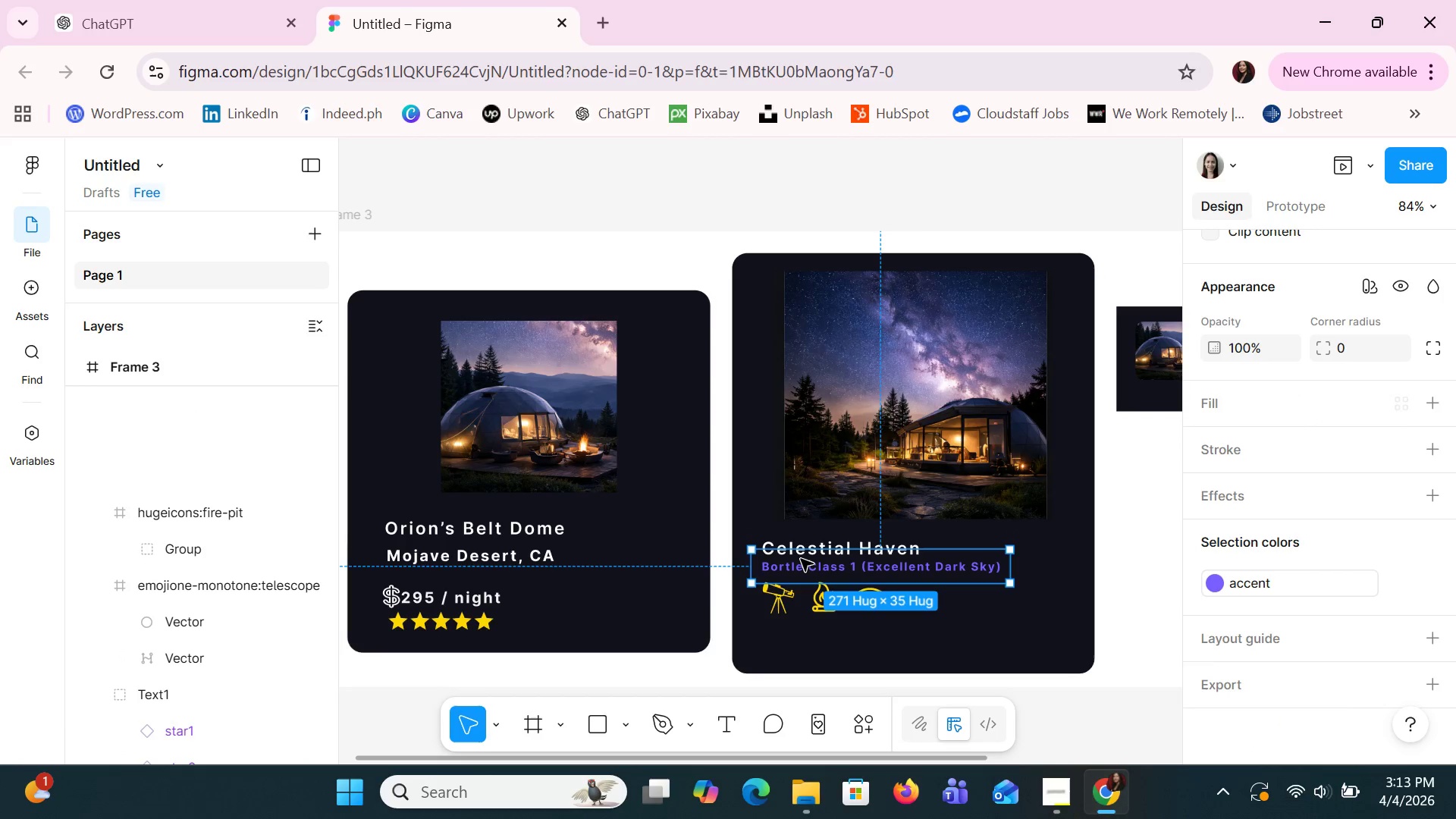 
scroll: coordinate [1406, 565], scroll_direction: up, amount: 2.0
 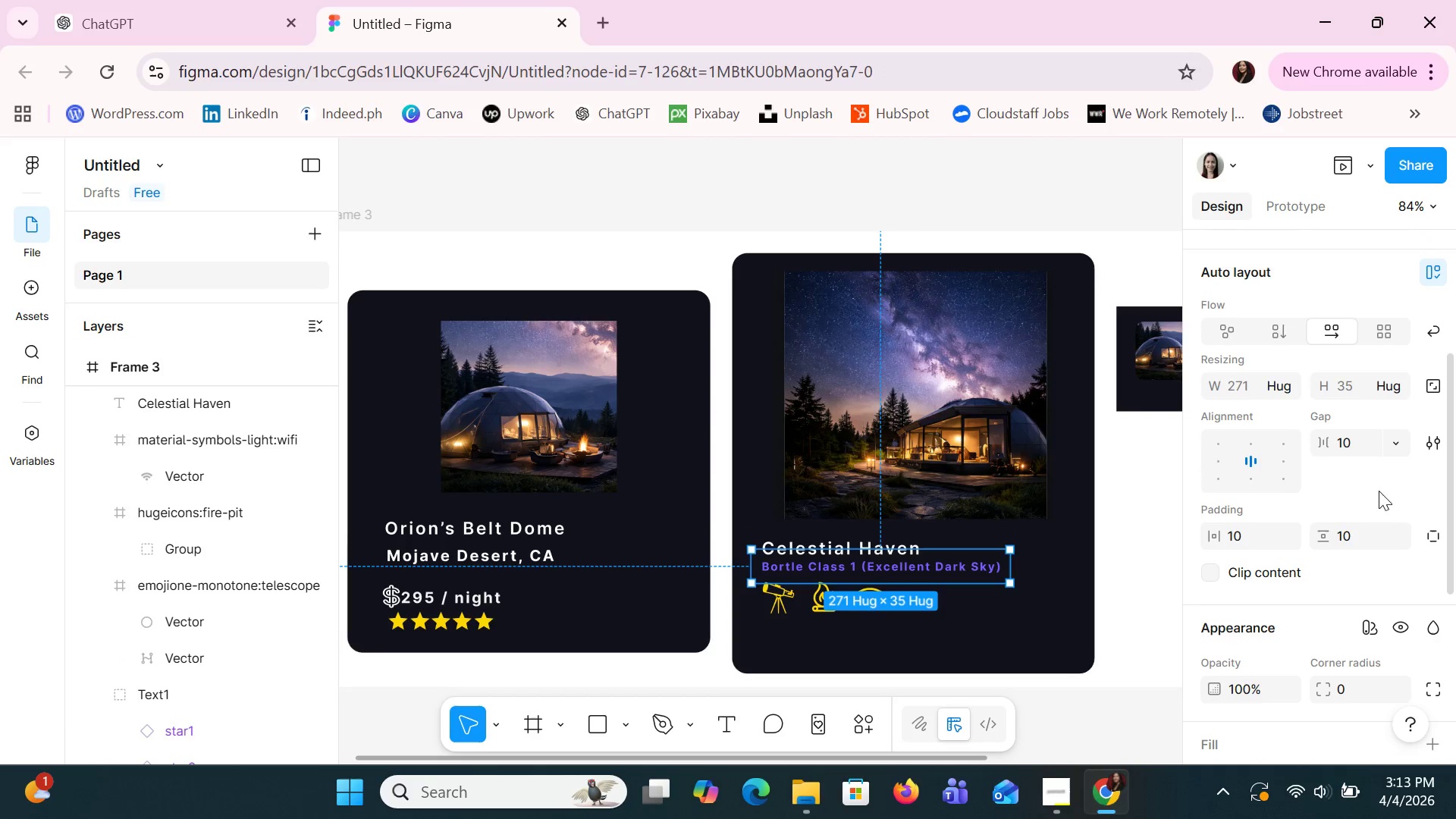 
left_click([1351, 450])
 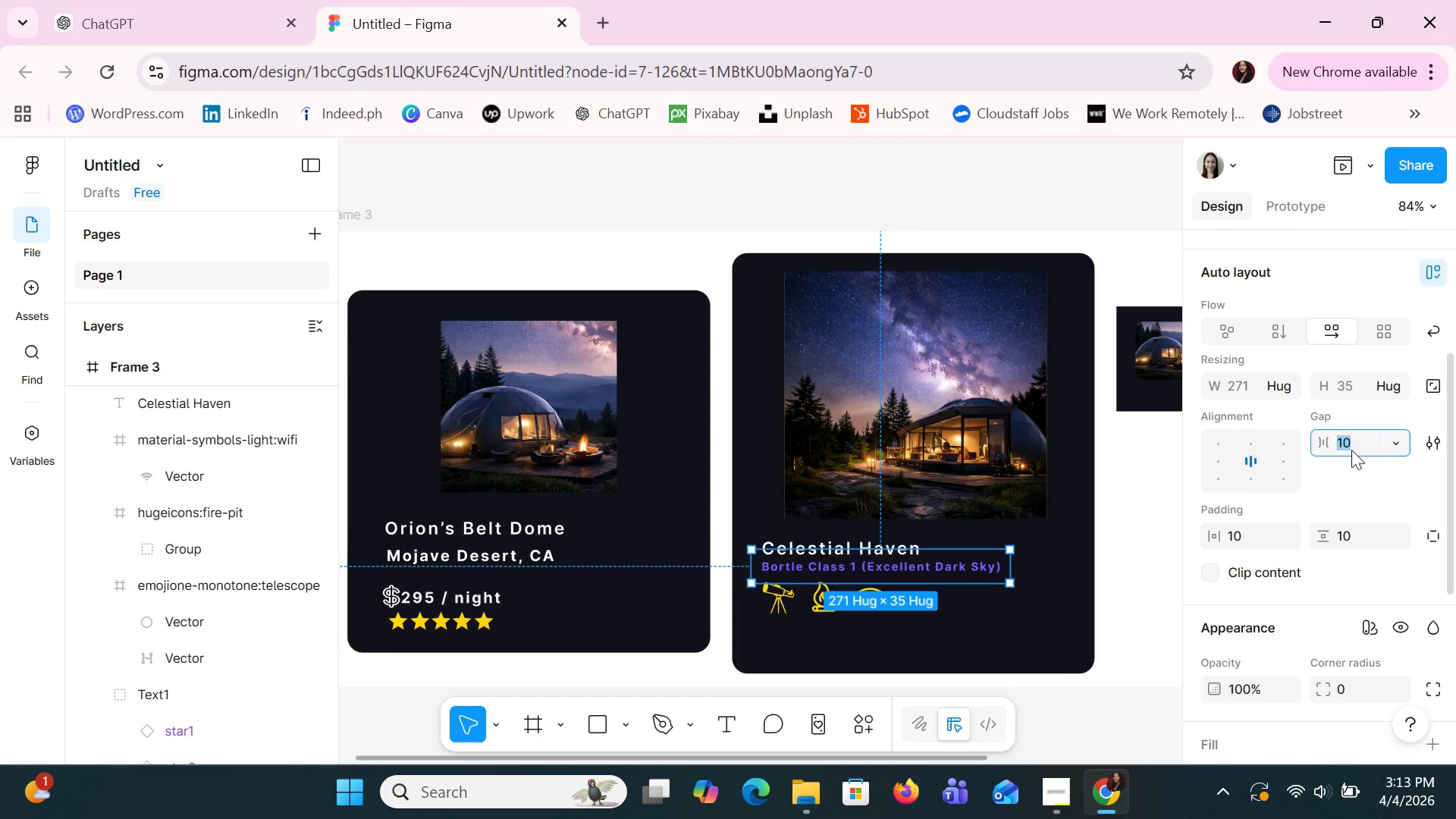 
type(12)
 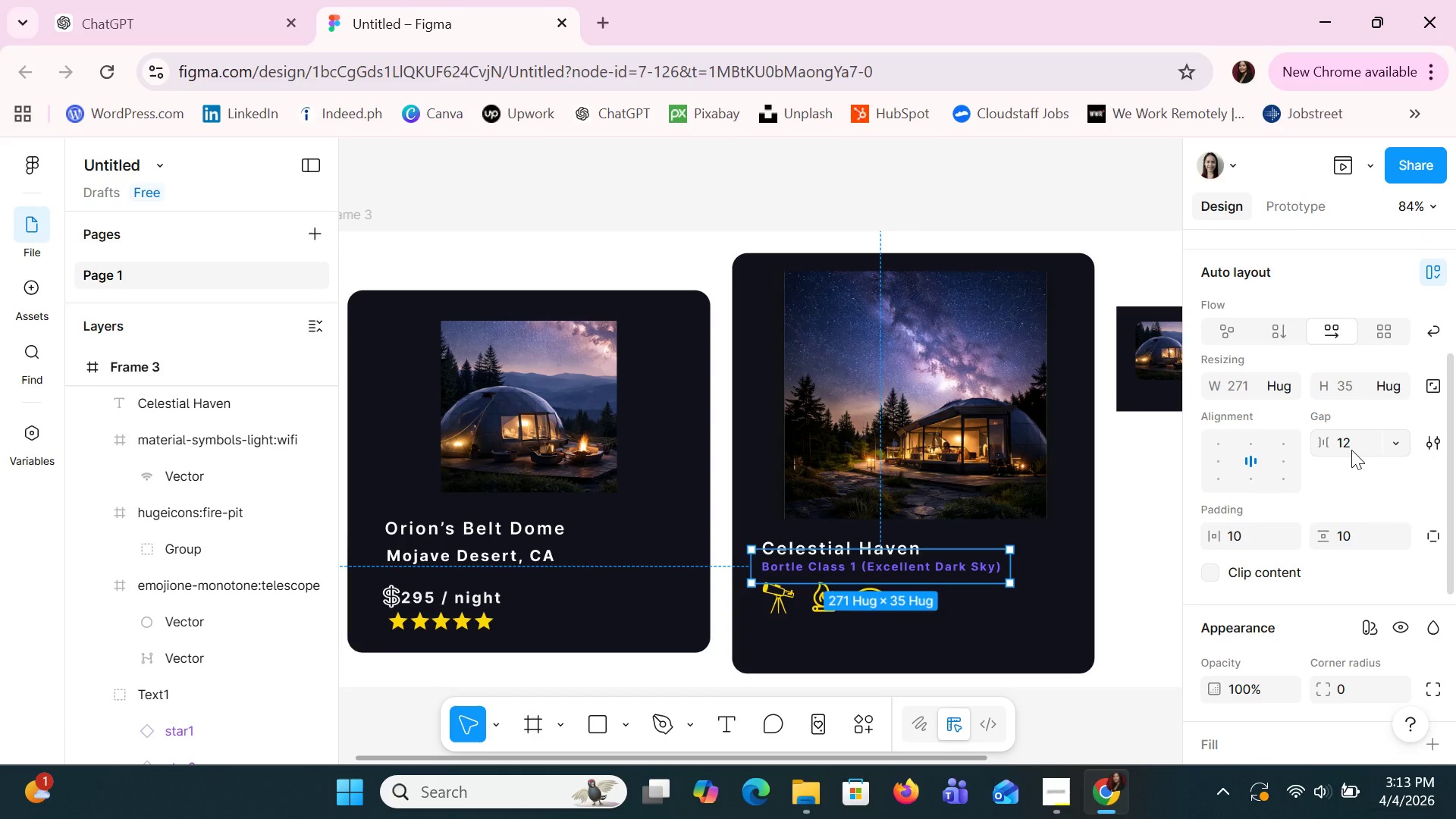 
key(Enter)
 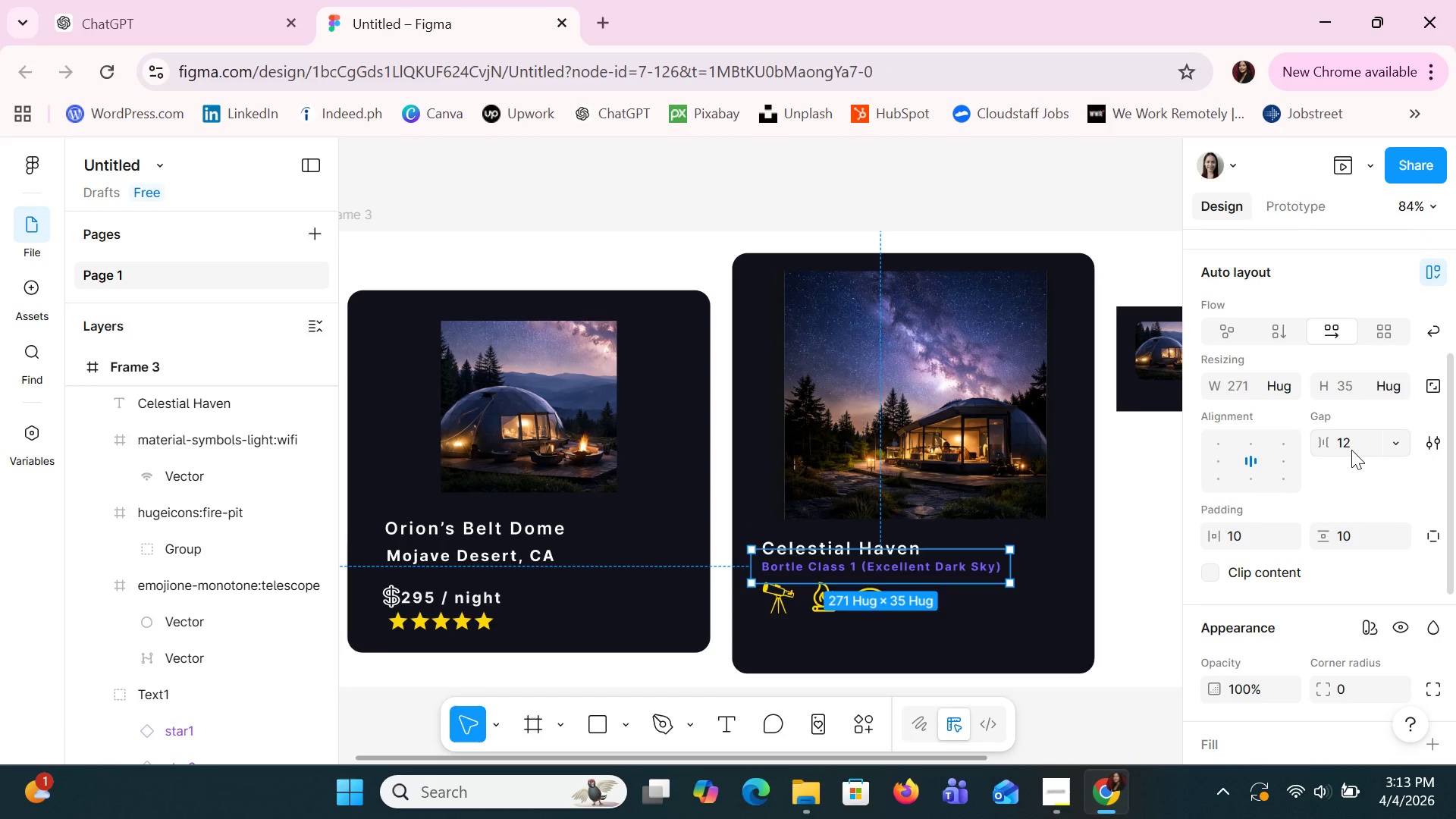 
right_click([1351, 450])
 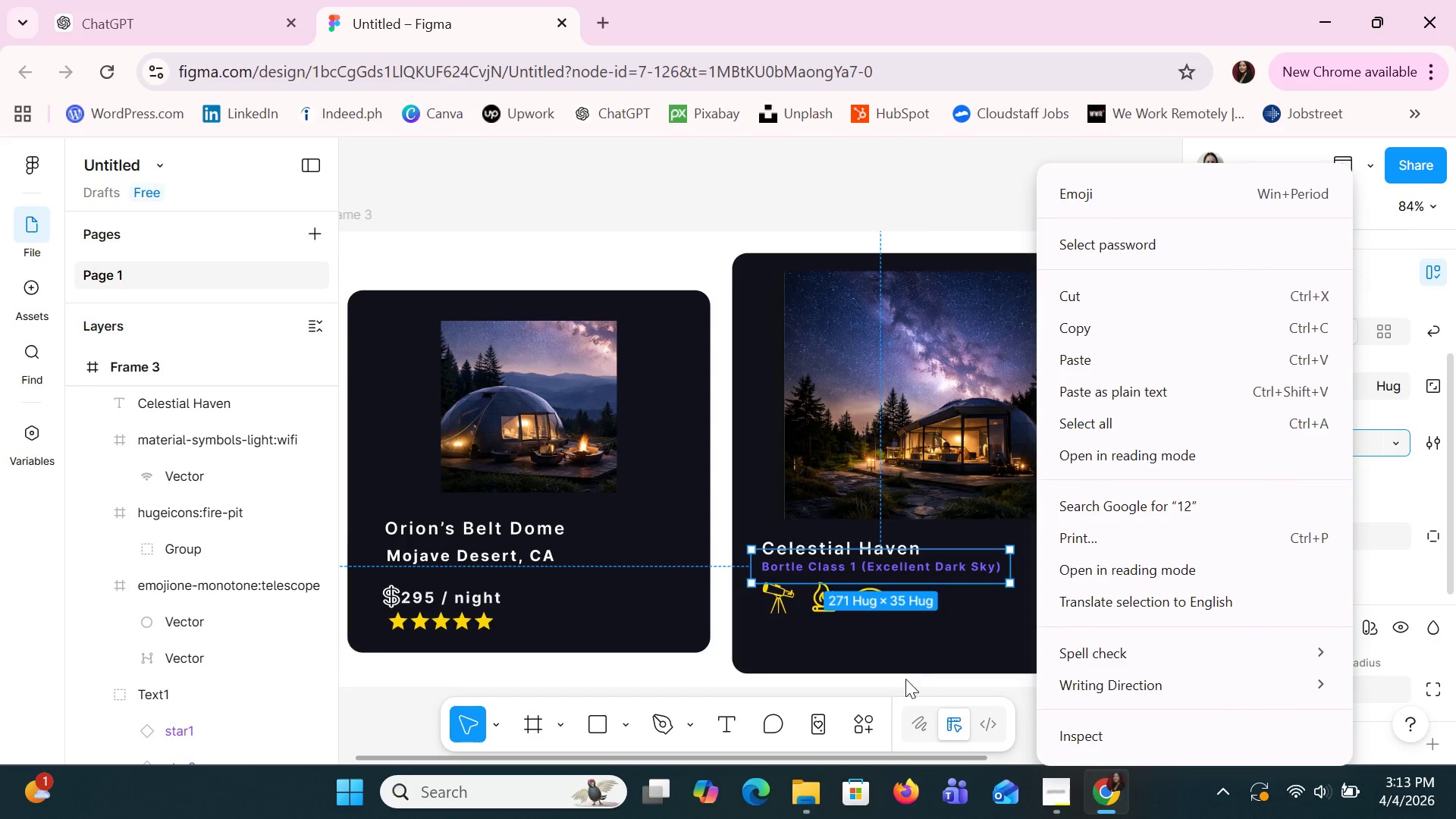 
left_click([905, 679])
 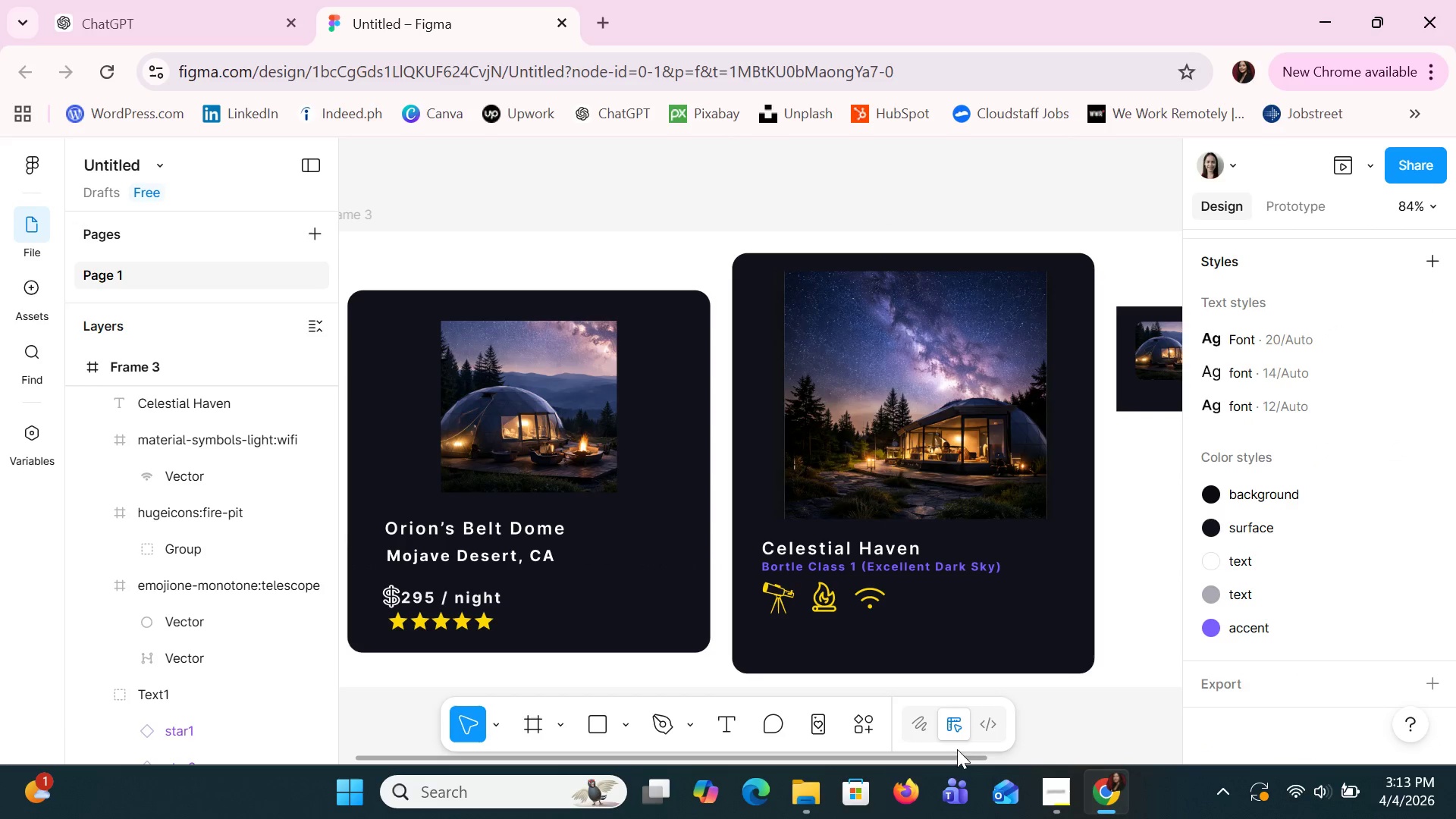 
left_click_drag(start_coordinate=[963, 755], to_coordinate=[1163, 816])
 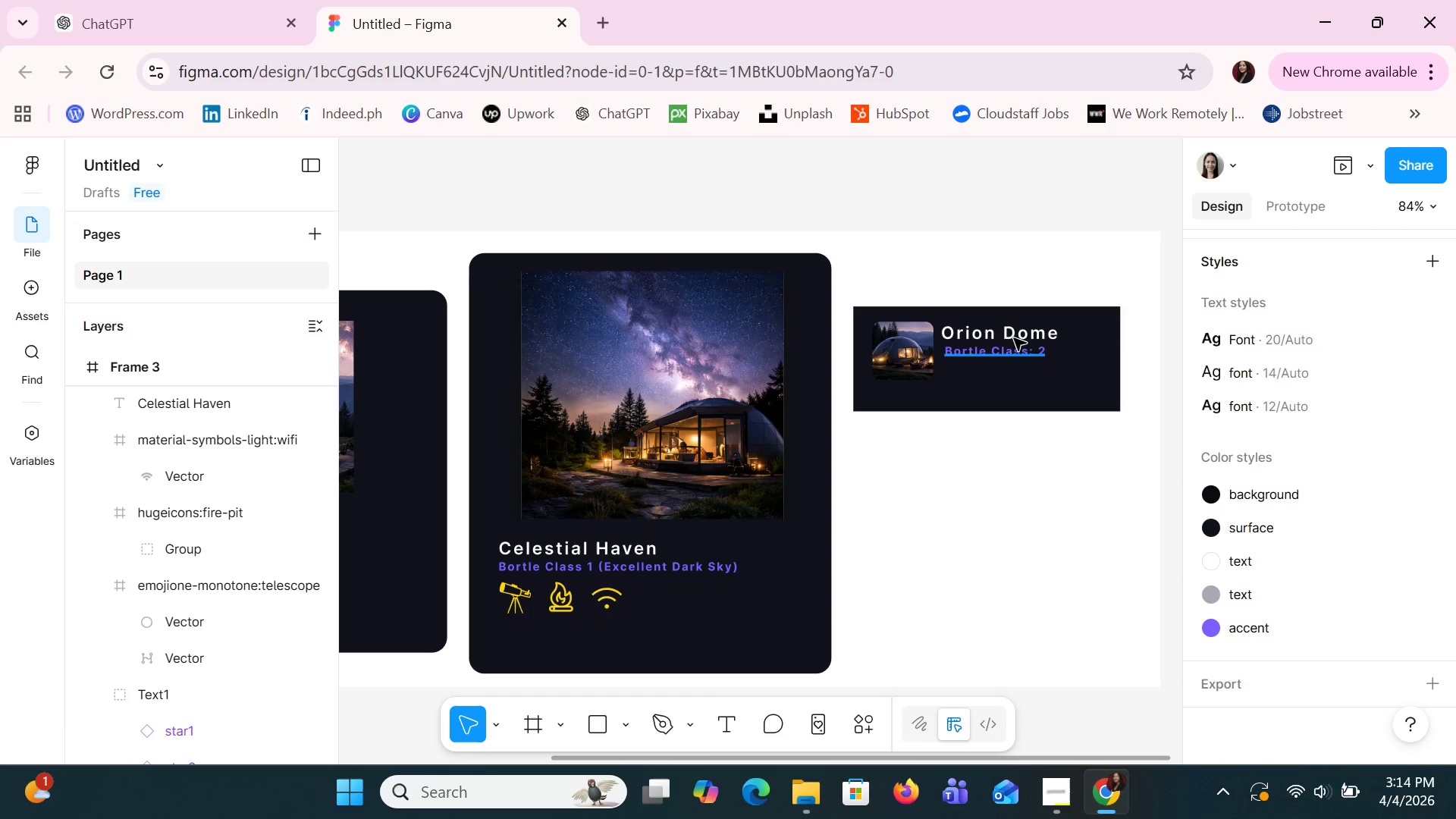 
left_click([1004, 331])
 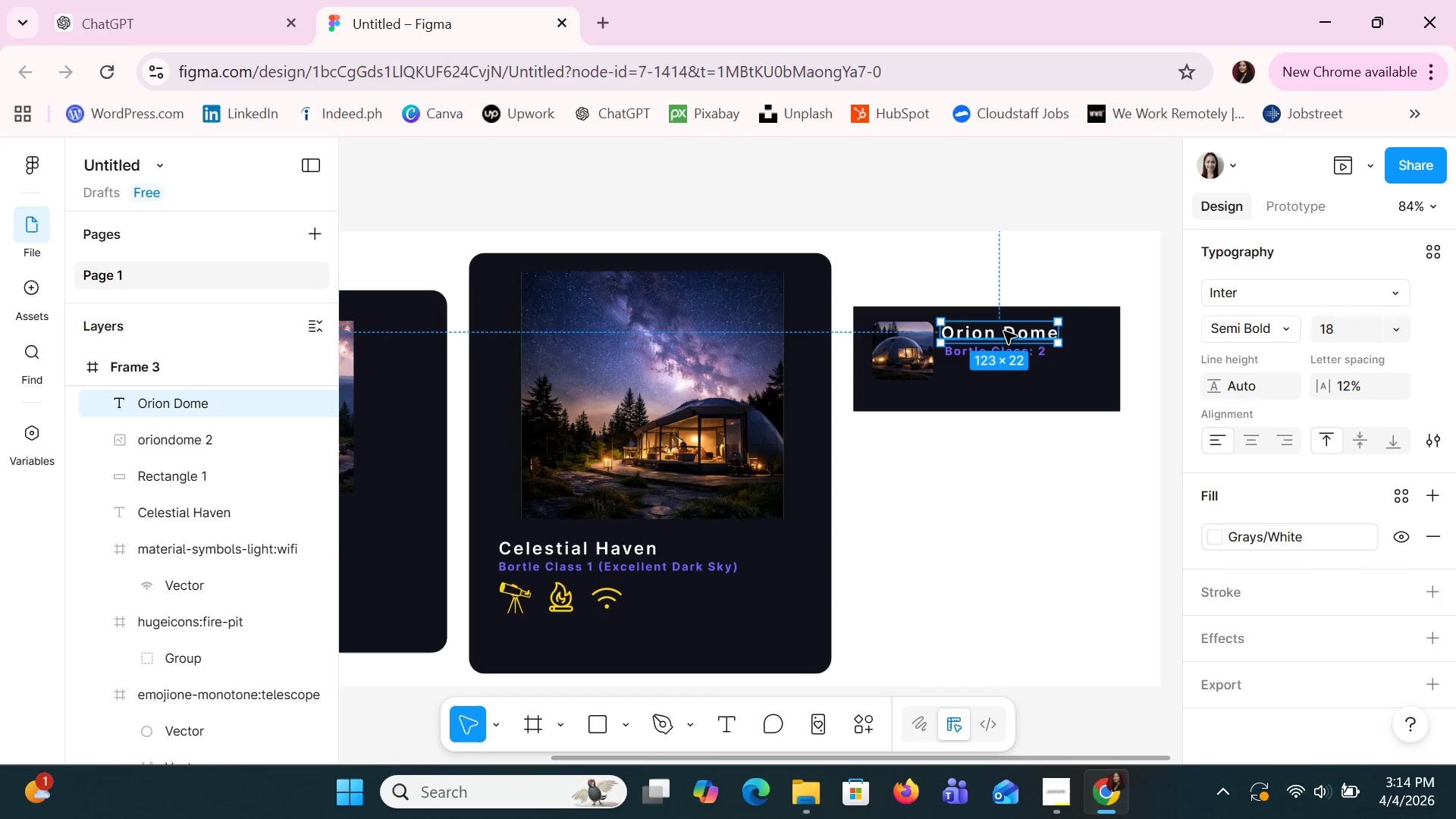 
hold_key(key=ShiftLeft, duration=1.5)
 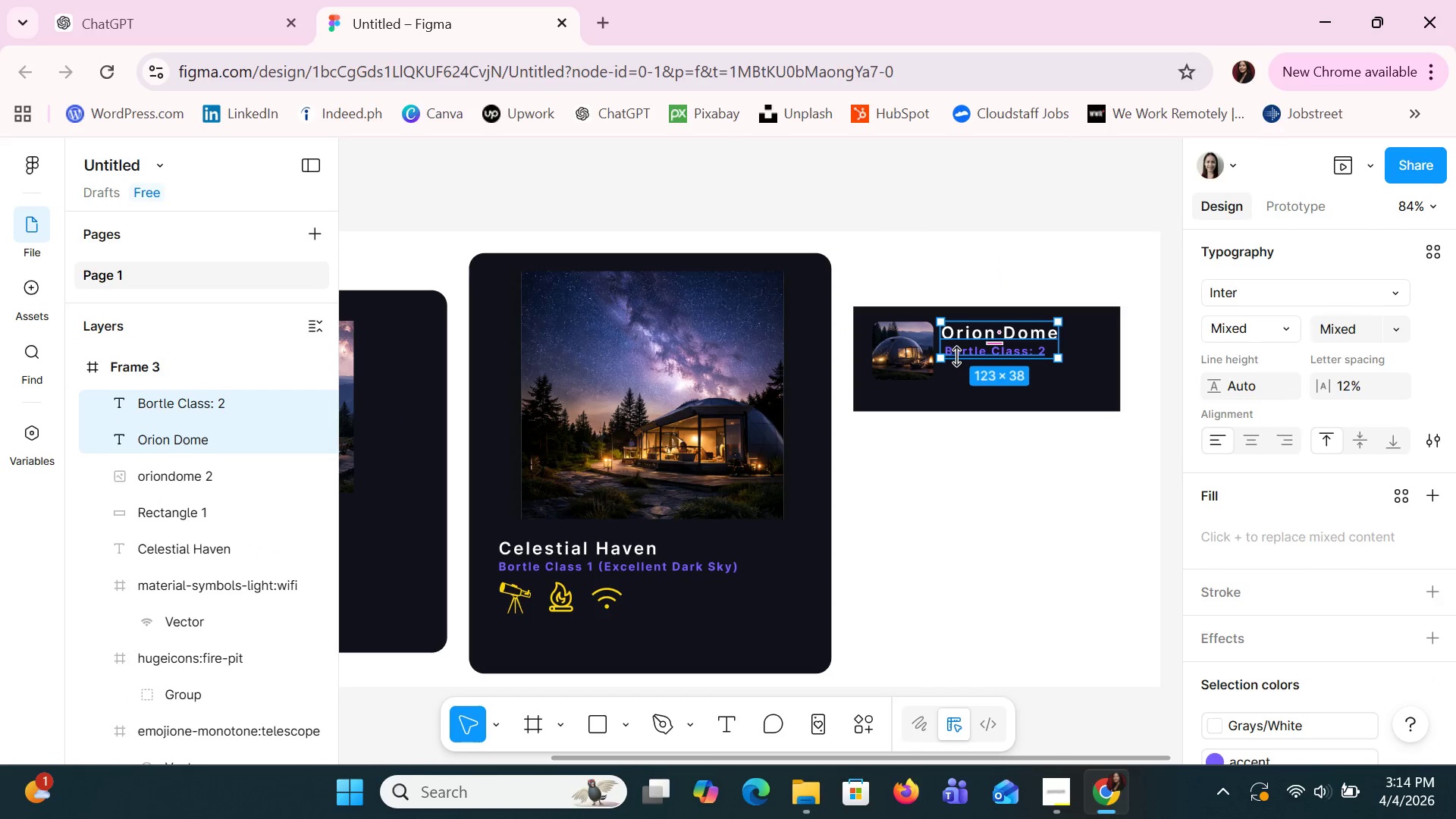 
hold_key(key=ShiftLeft, duration=0.7)
left_click([956, 356])
 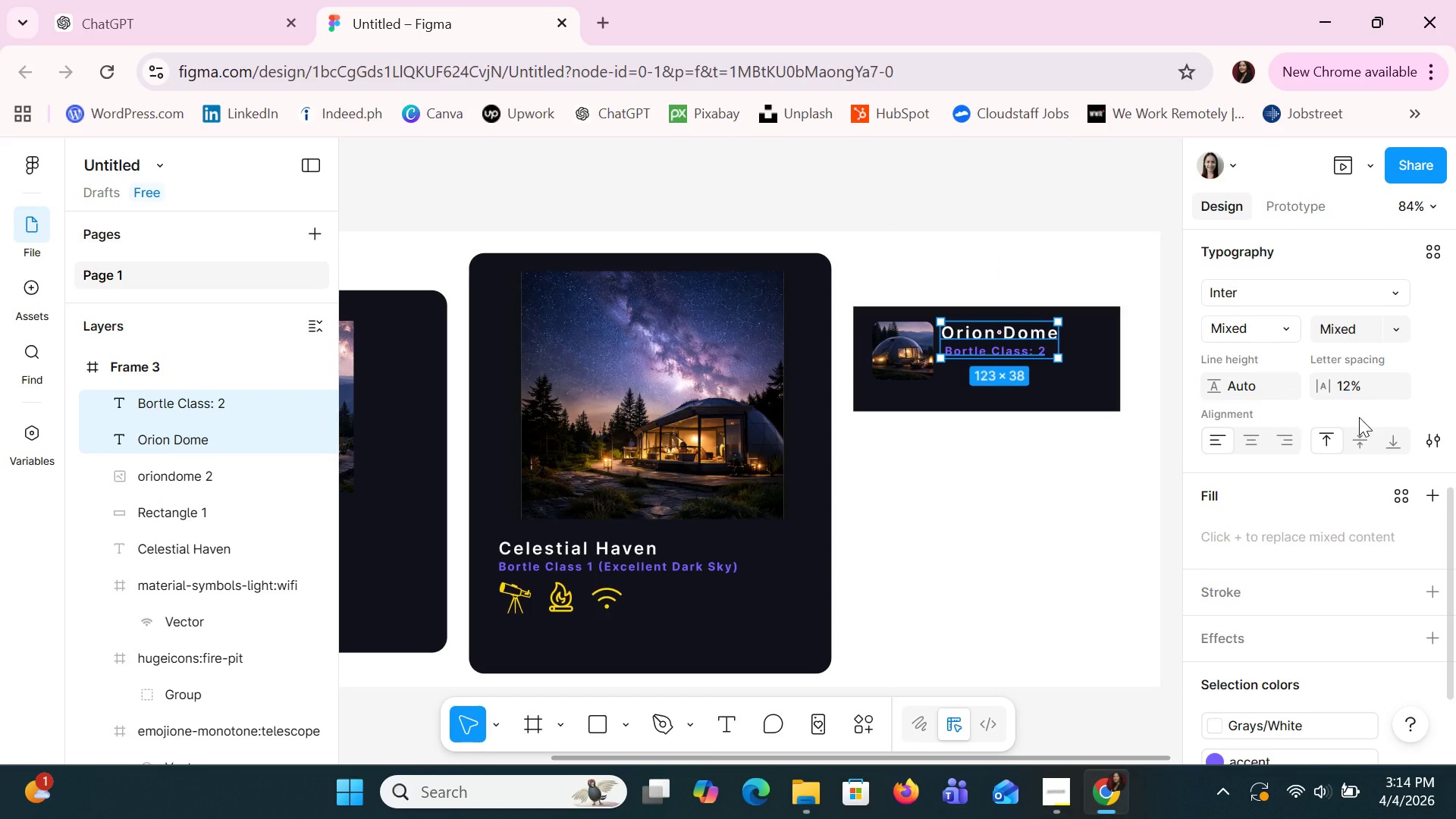 
key(Enter)
 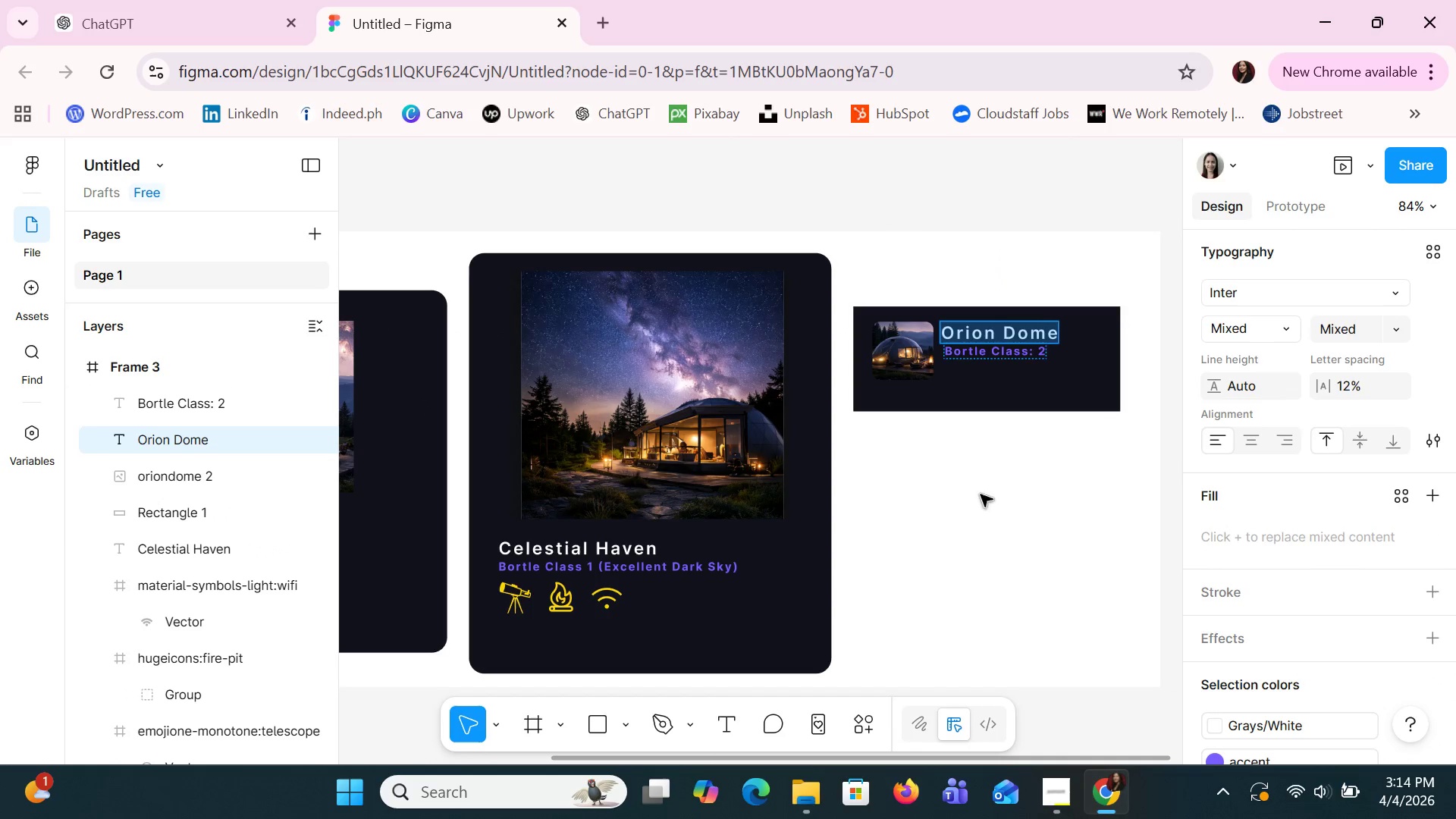 
double_click([982, 355])
 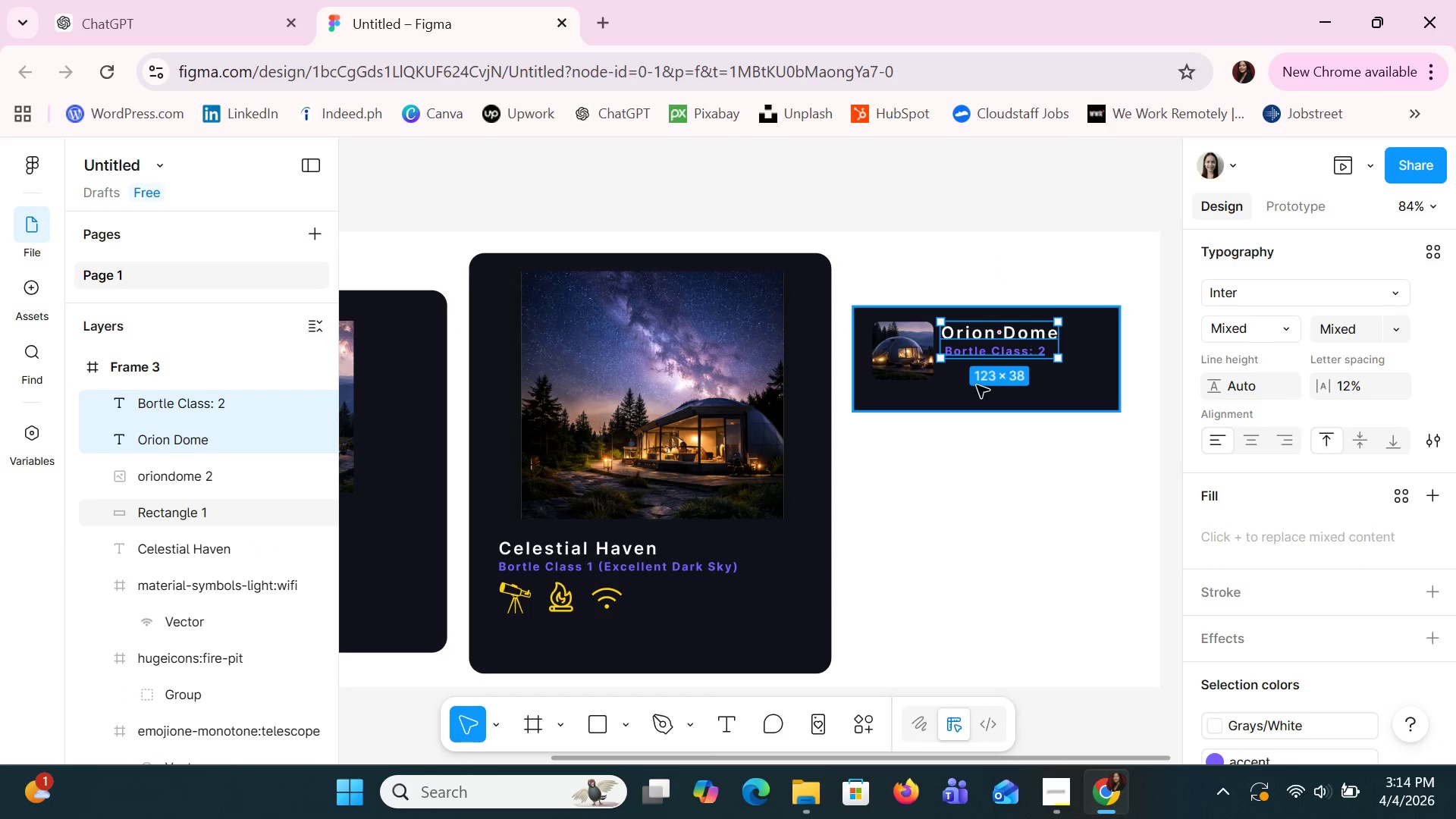 
left_click([957, 384])
 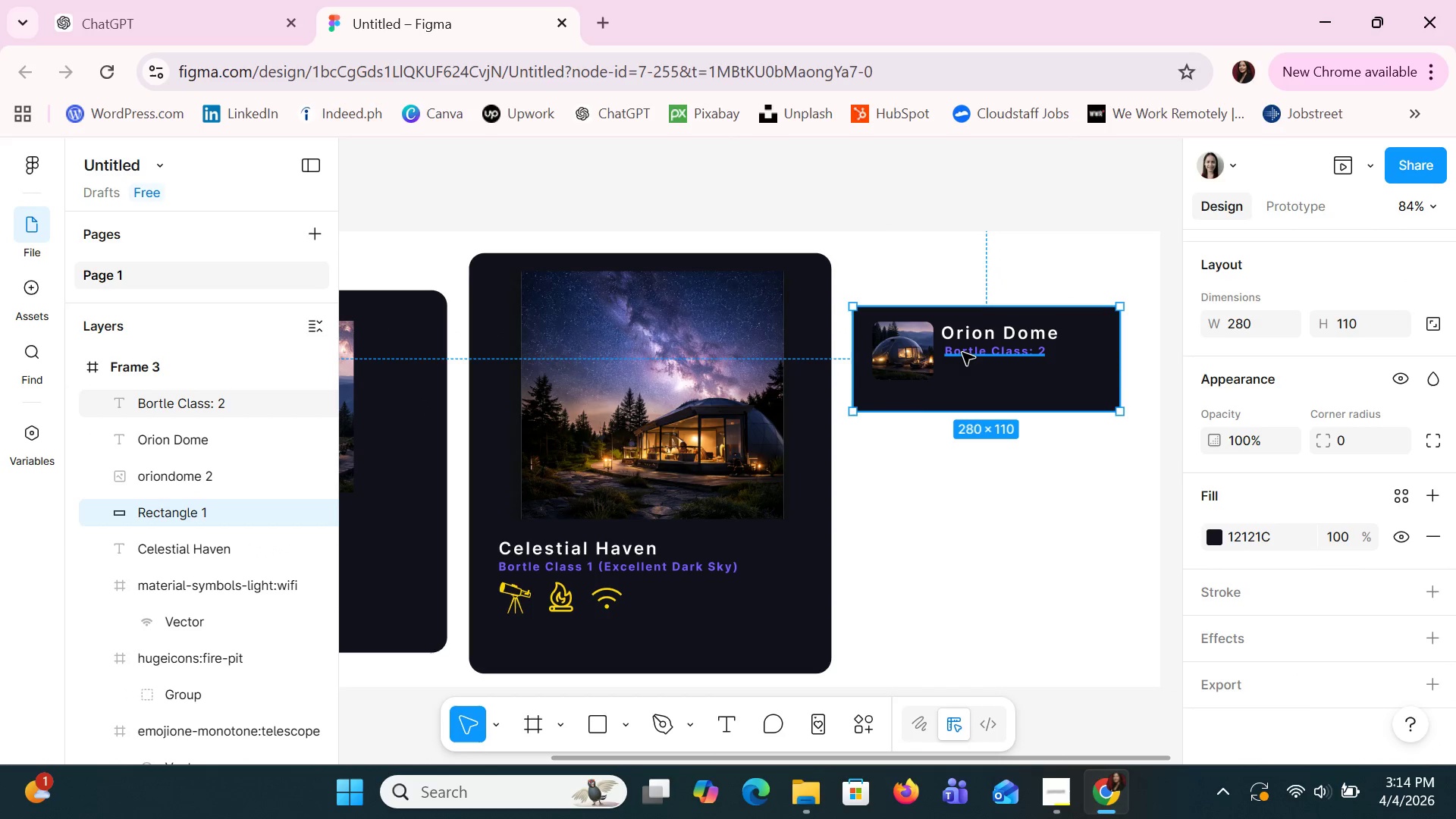 
left_click([962, 353])
 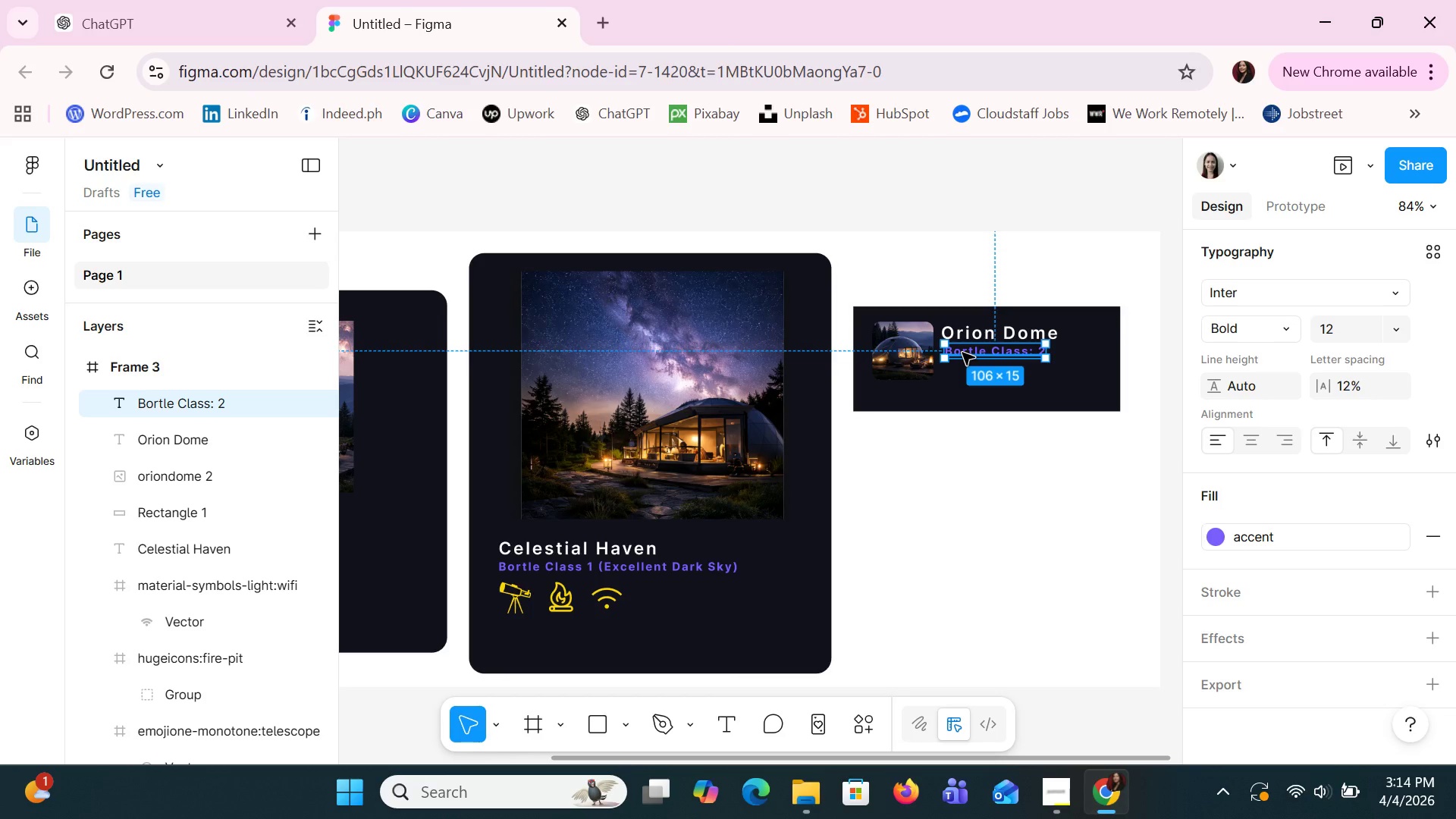 
key(ArrowLeft)
 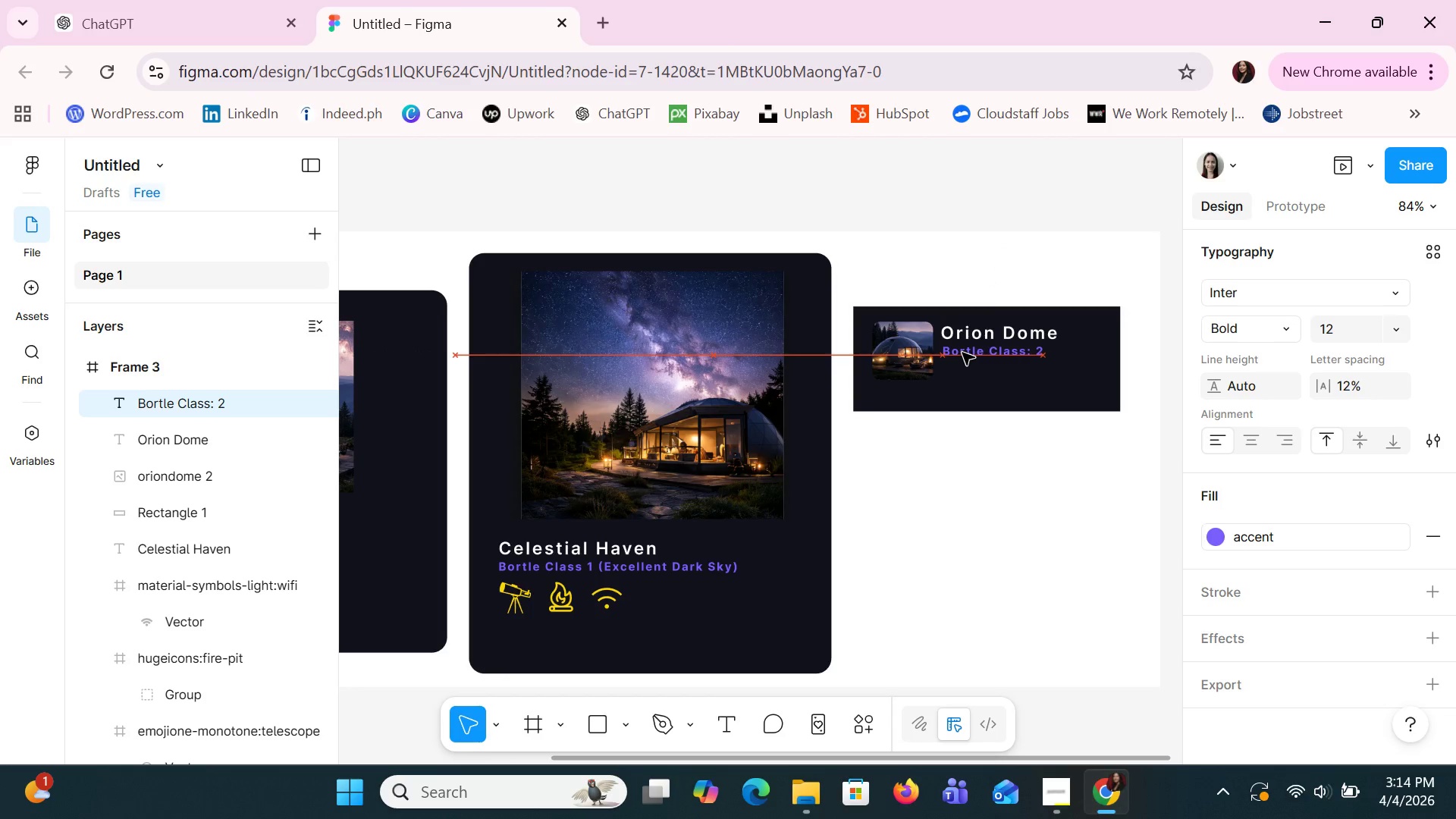 
key(ArrowLeft)
 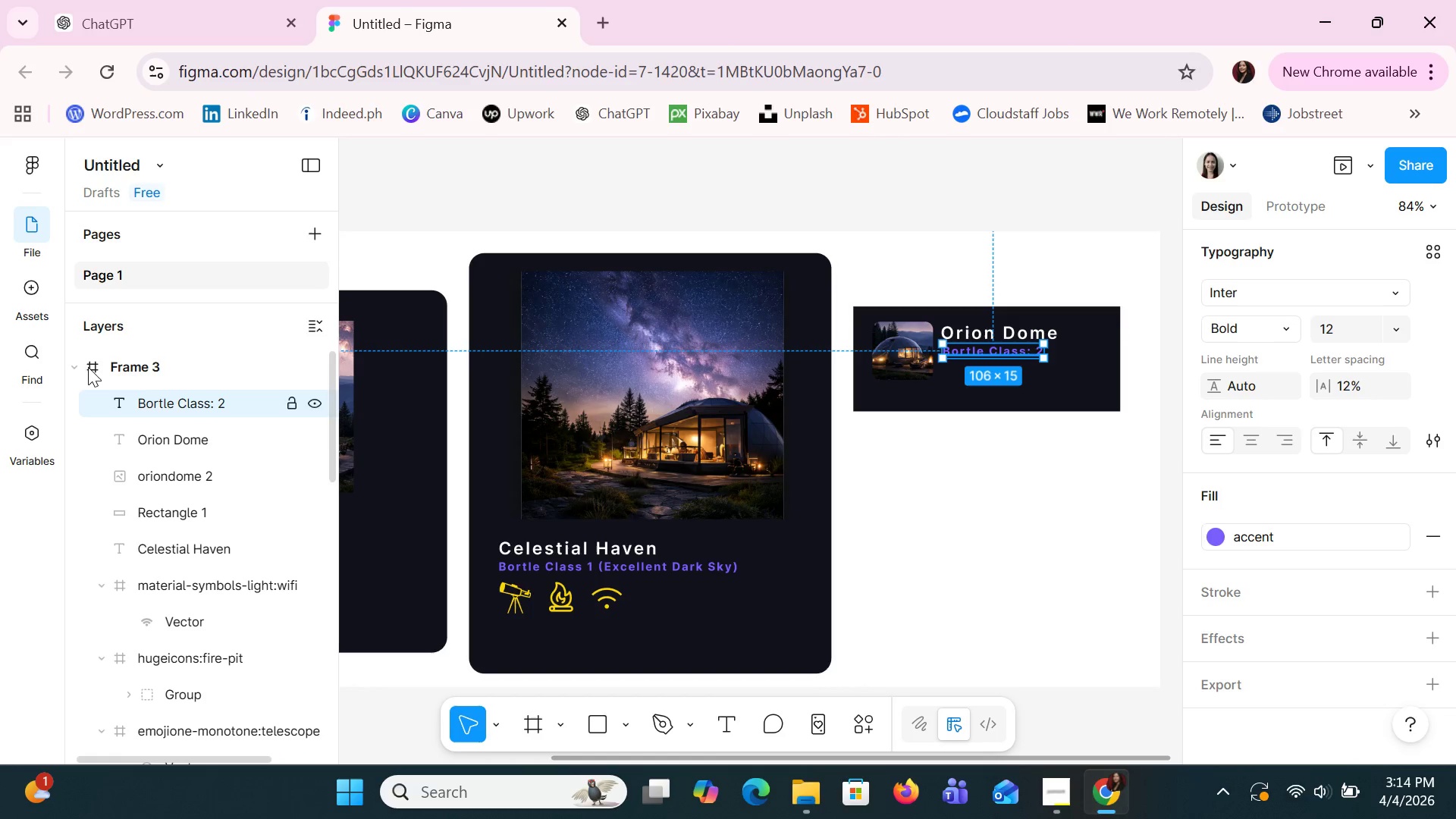 
left_click([35, 279])
 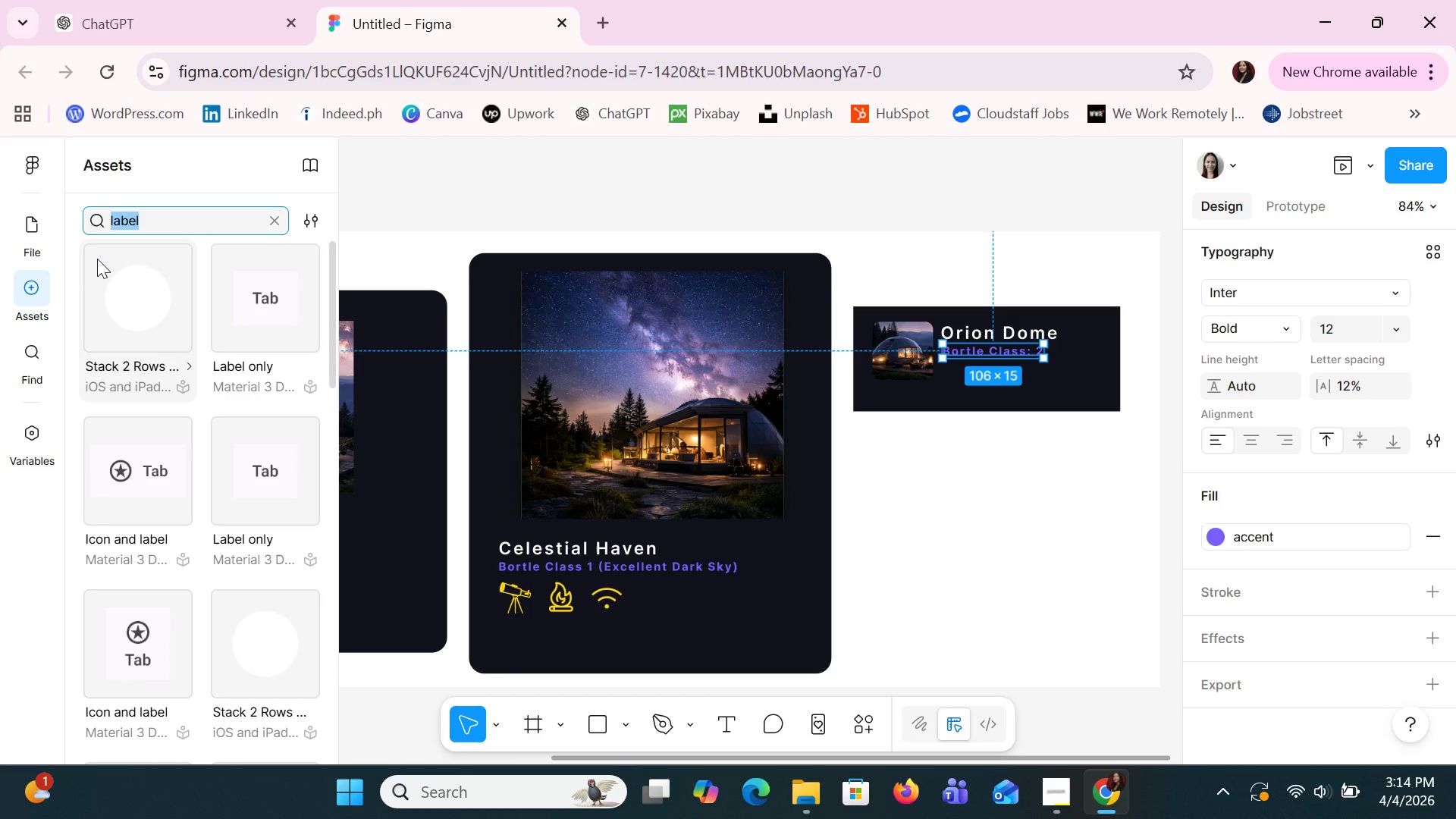 
type(button)
 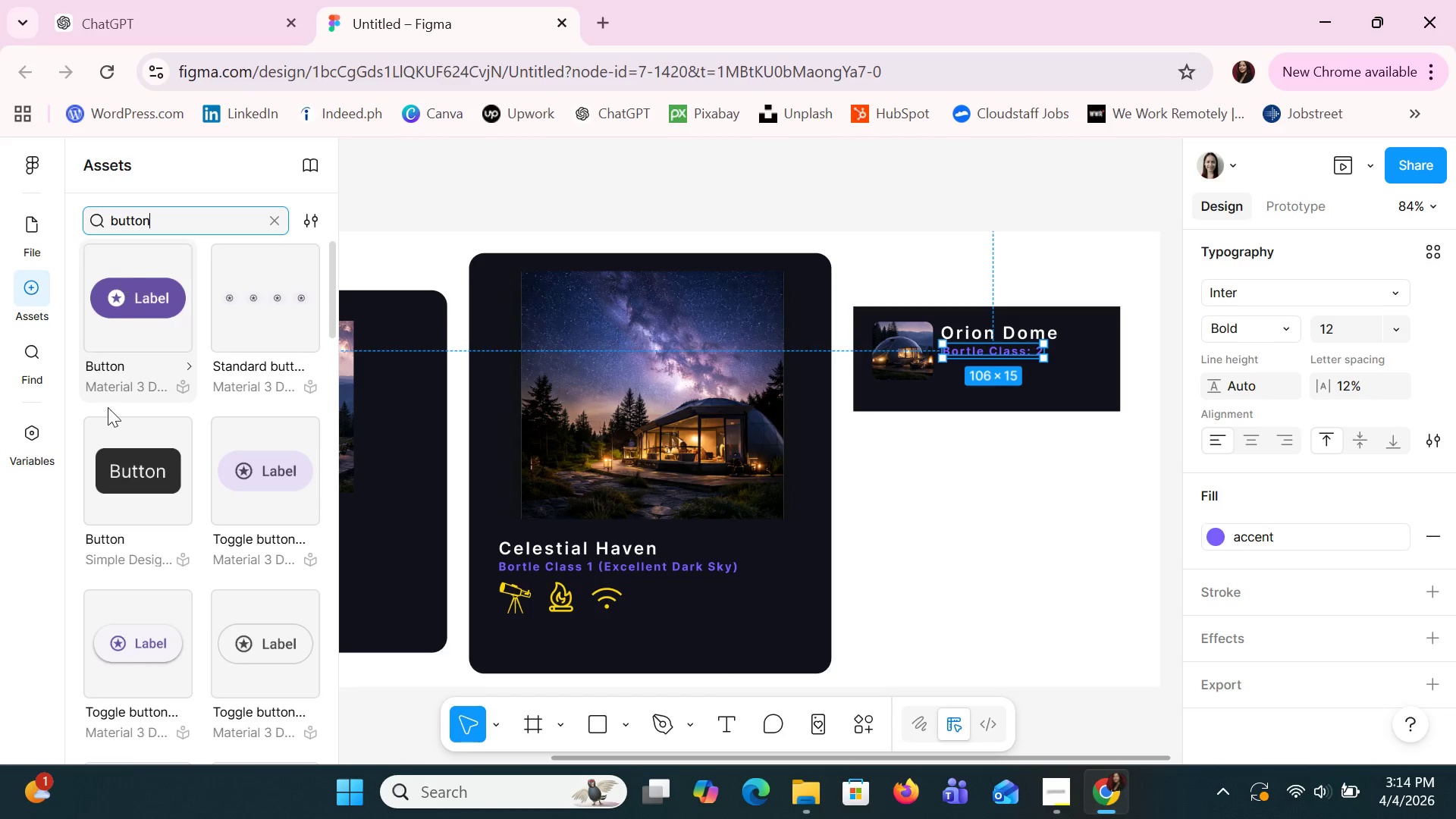 
left_click_drag(start_coordinate=[95, 471], to_coordinate=[924, 521])
 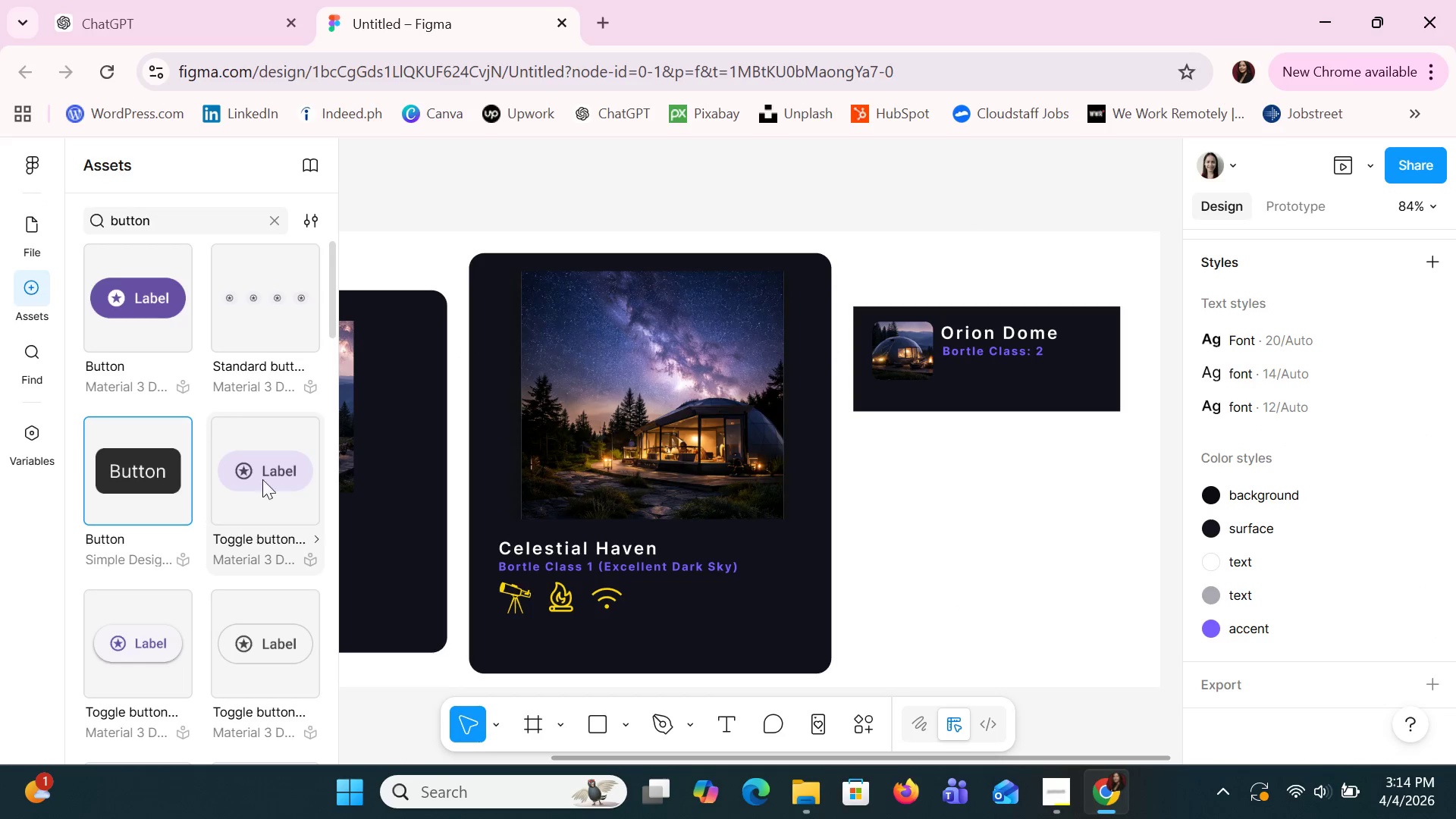 
left_click([105, 513])
 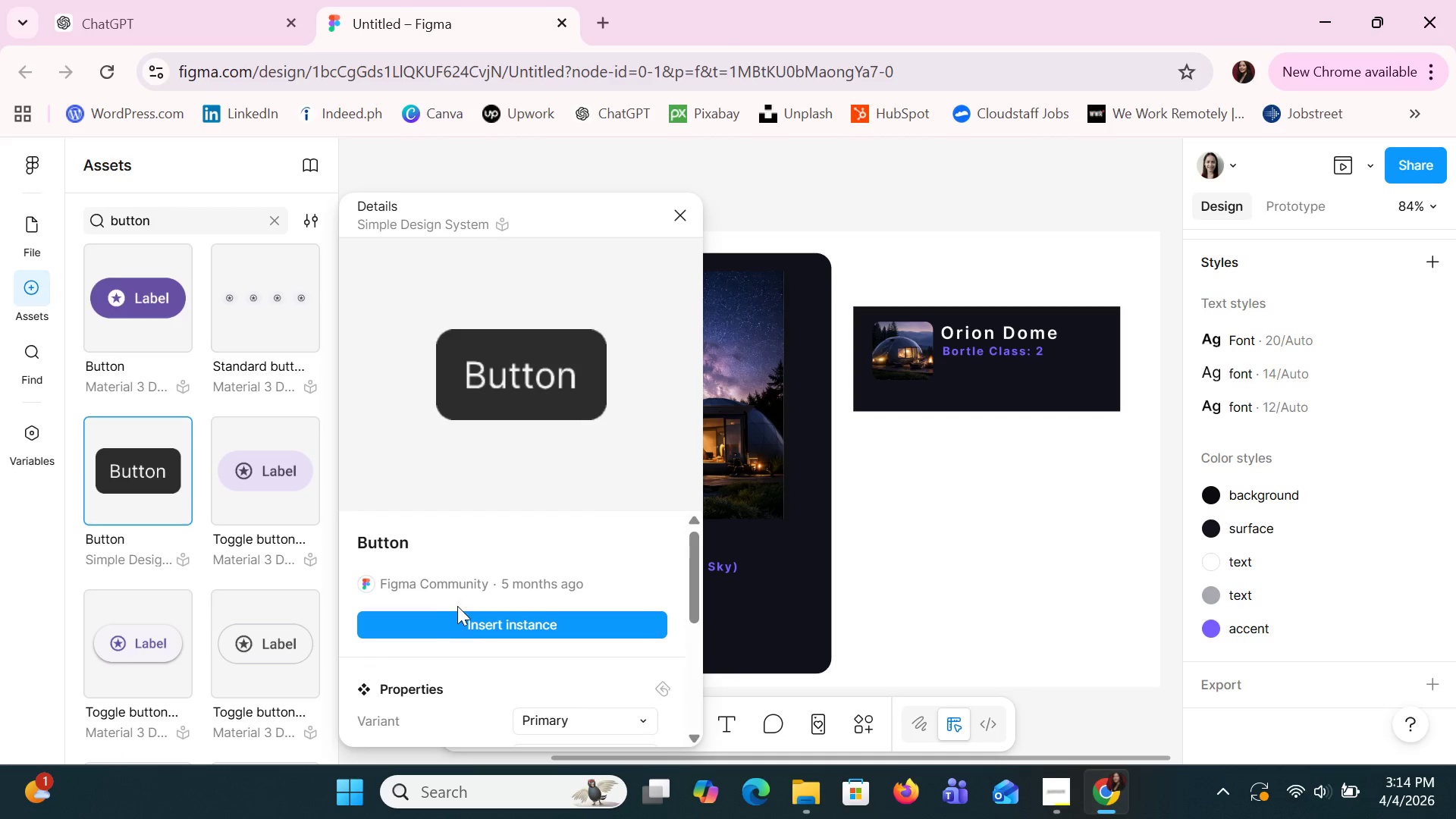 
left_click([465, 629])
 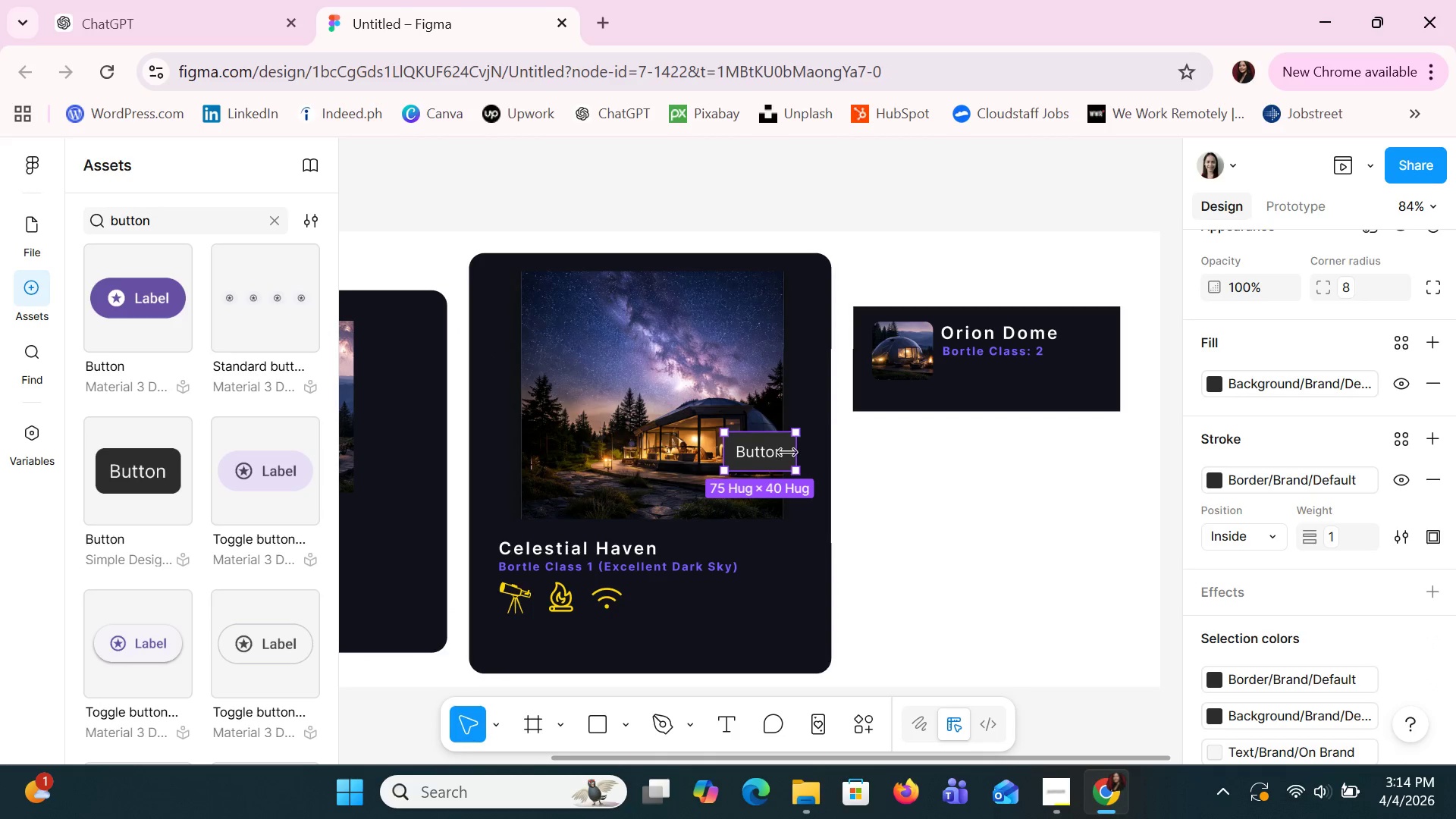 
left_click_drag(start_coordinate=[784, 454], to_coordinate=[907, 500])
 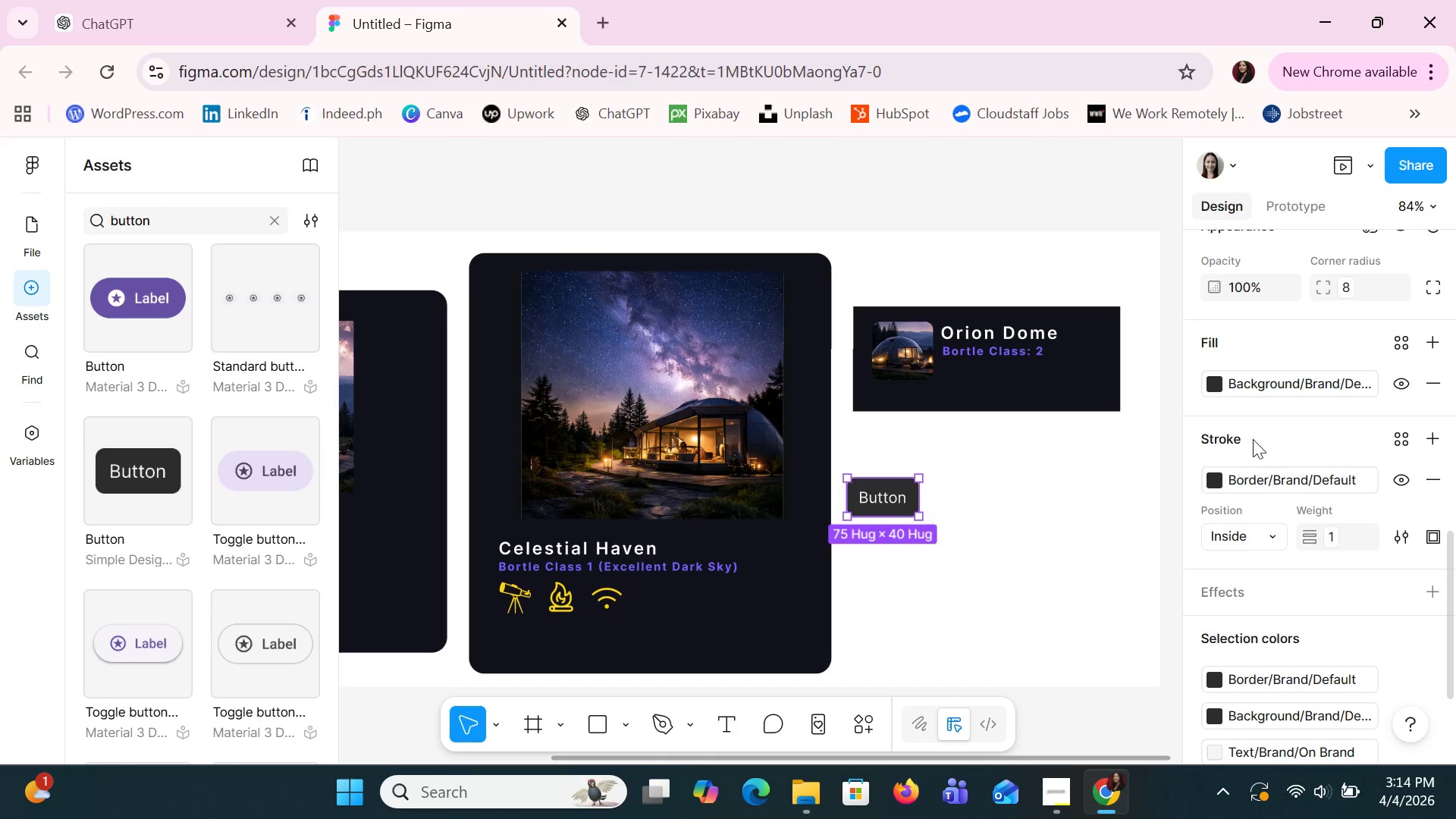 
left_click([1220, 386])
 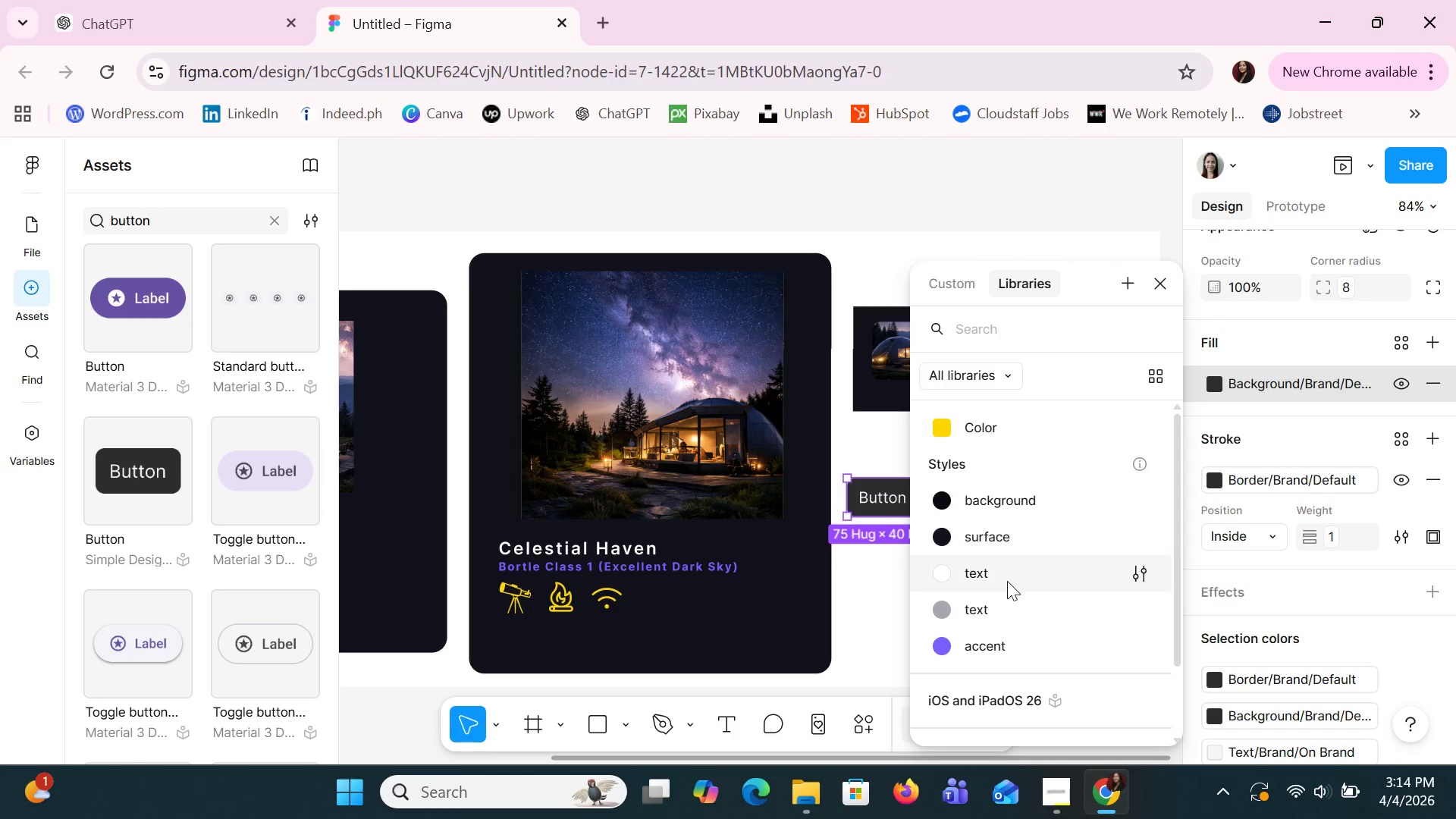 
left_click([1007, 581])
 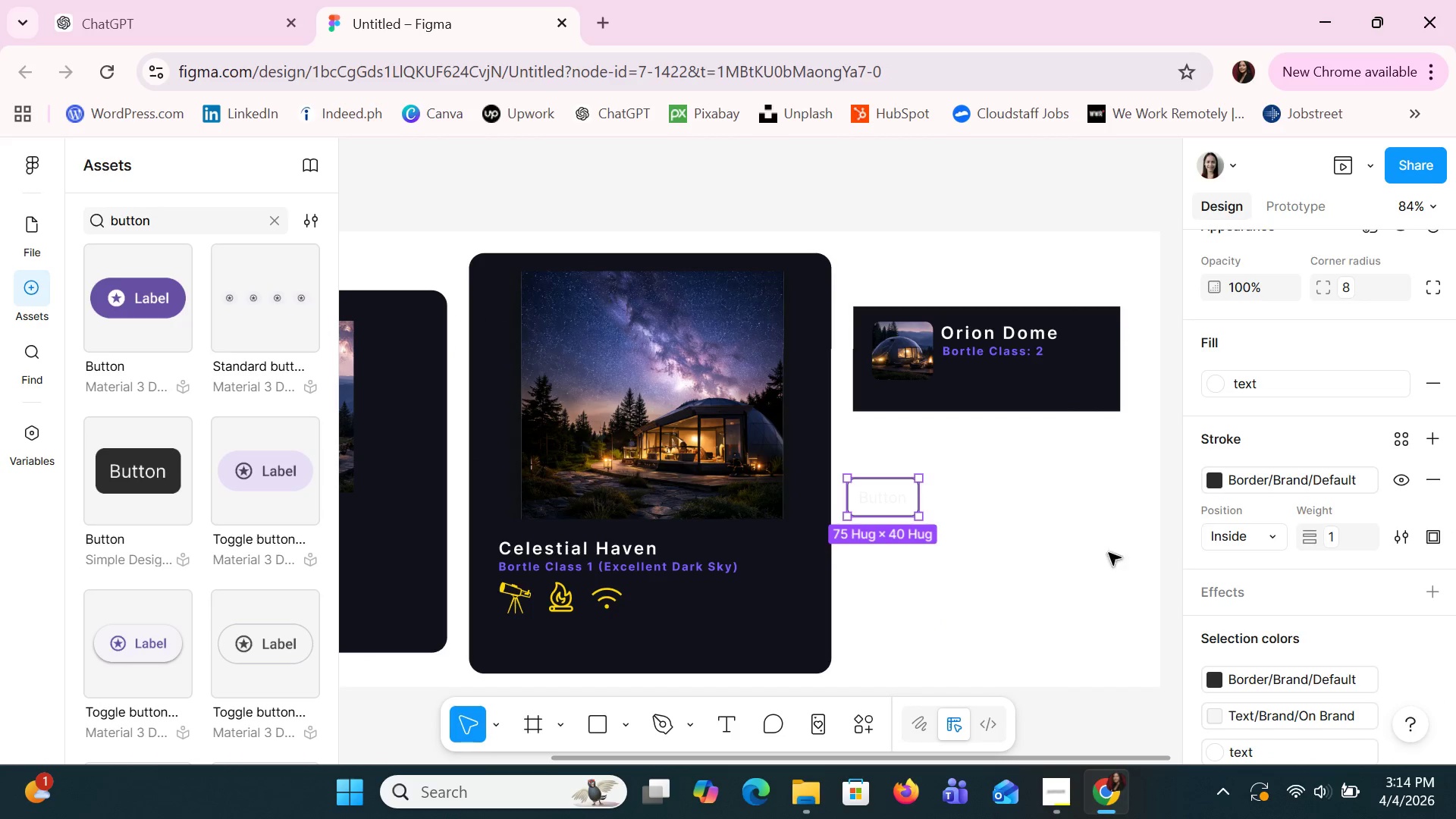 
left_click([1258, 477])
 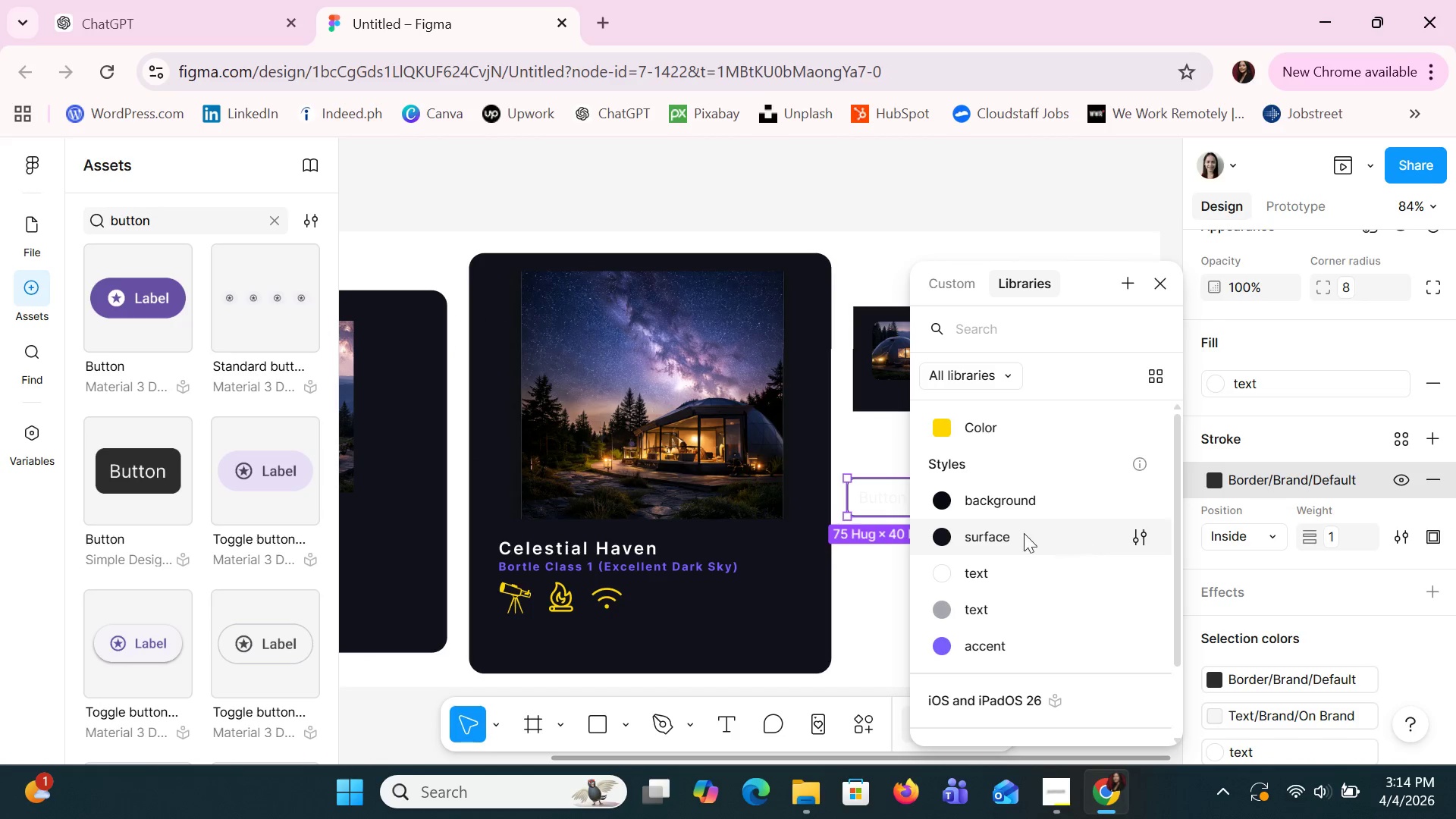 
left_click([1015, 507])
 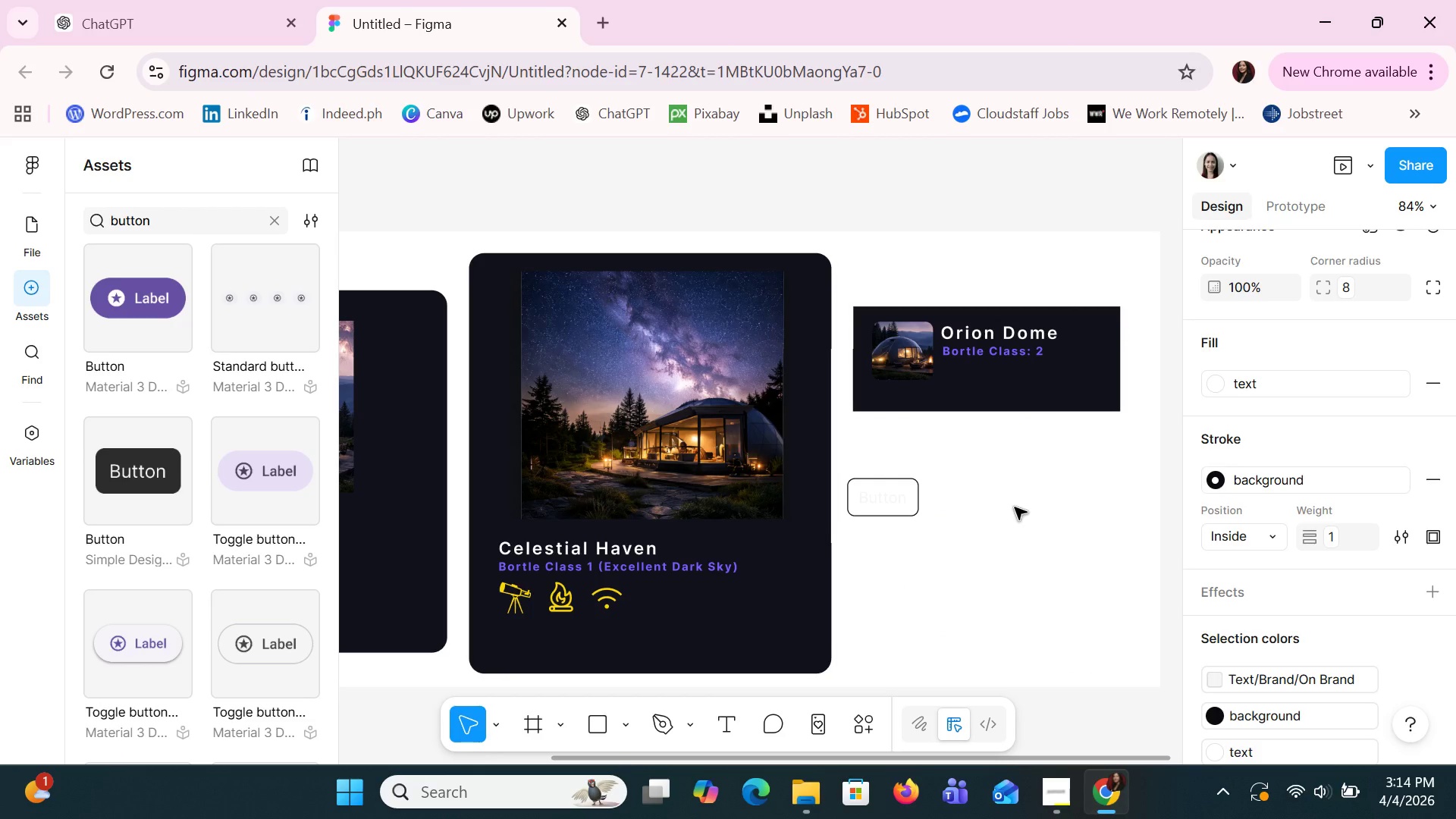 
key(Control+Z)
 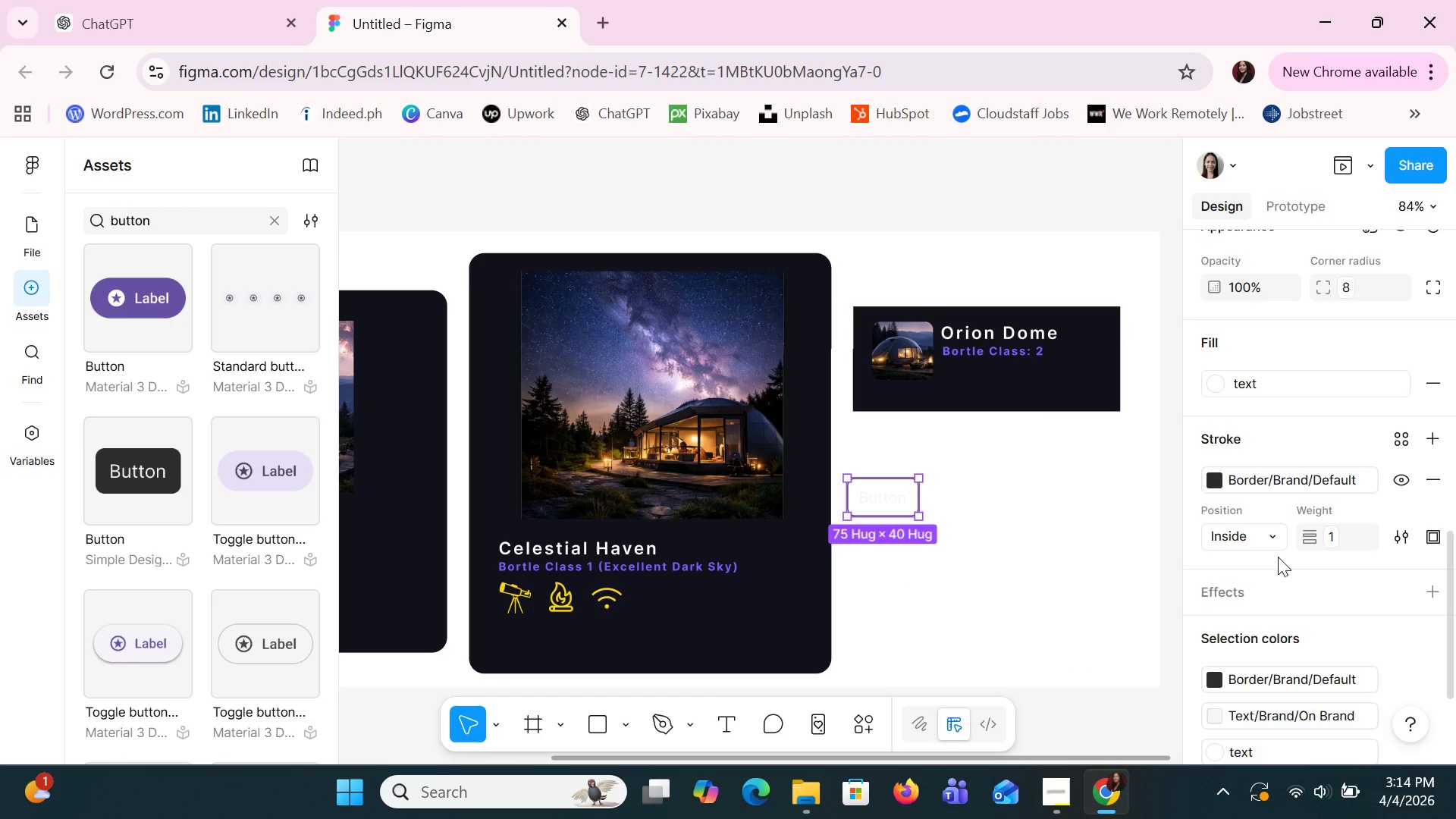 
scroll: coordinate [1278, 557], scroll_direction: none, amount: 0.0
 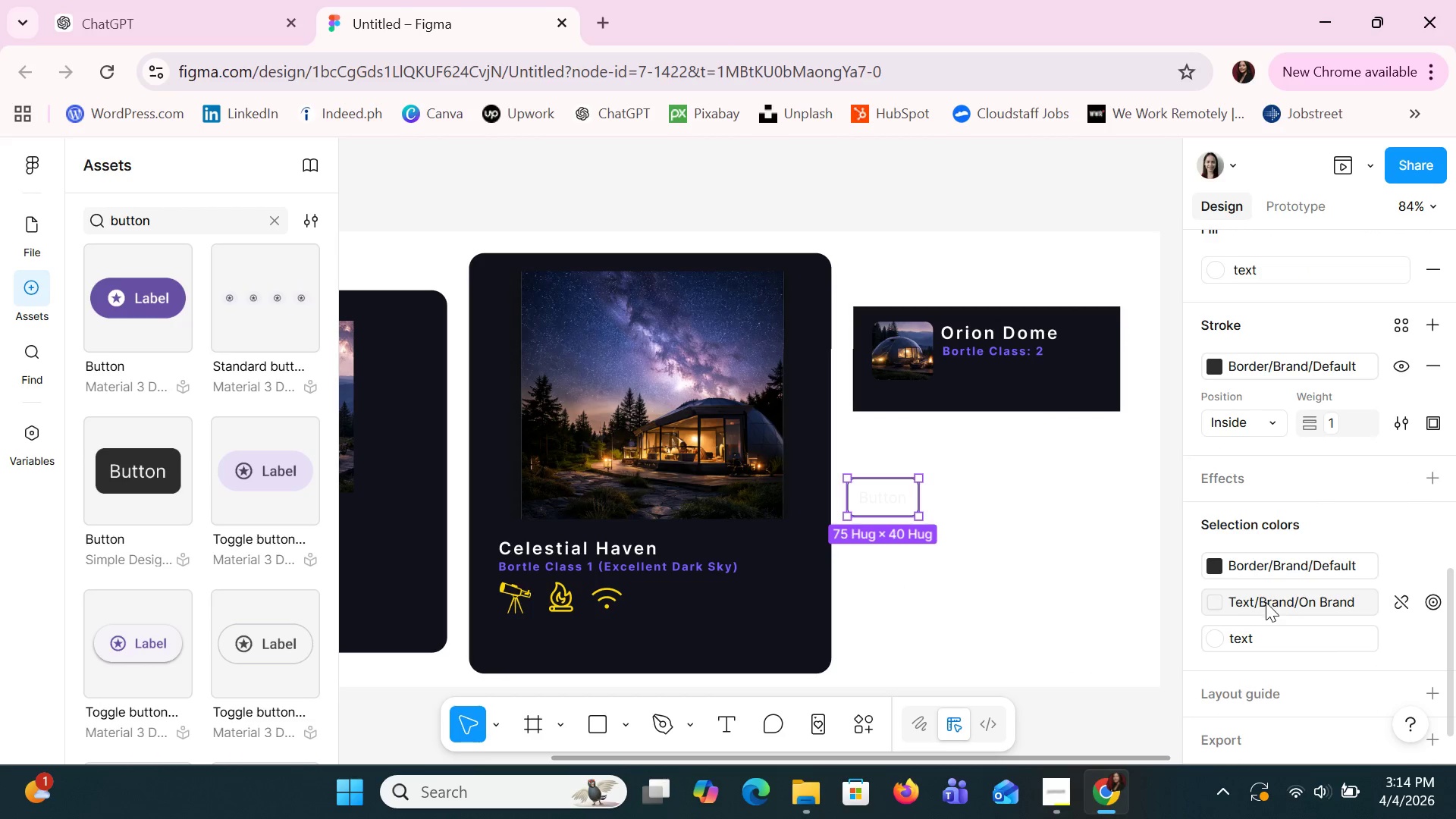 
left_click([1266, 602])
 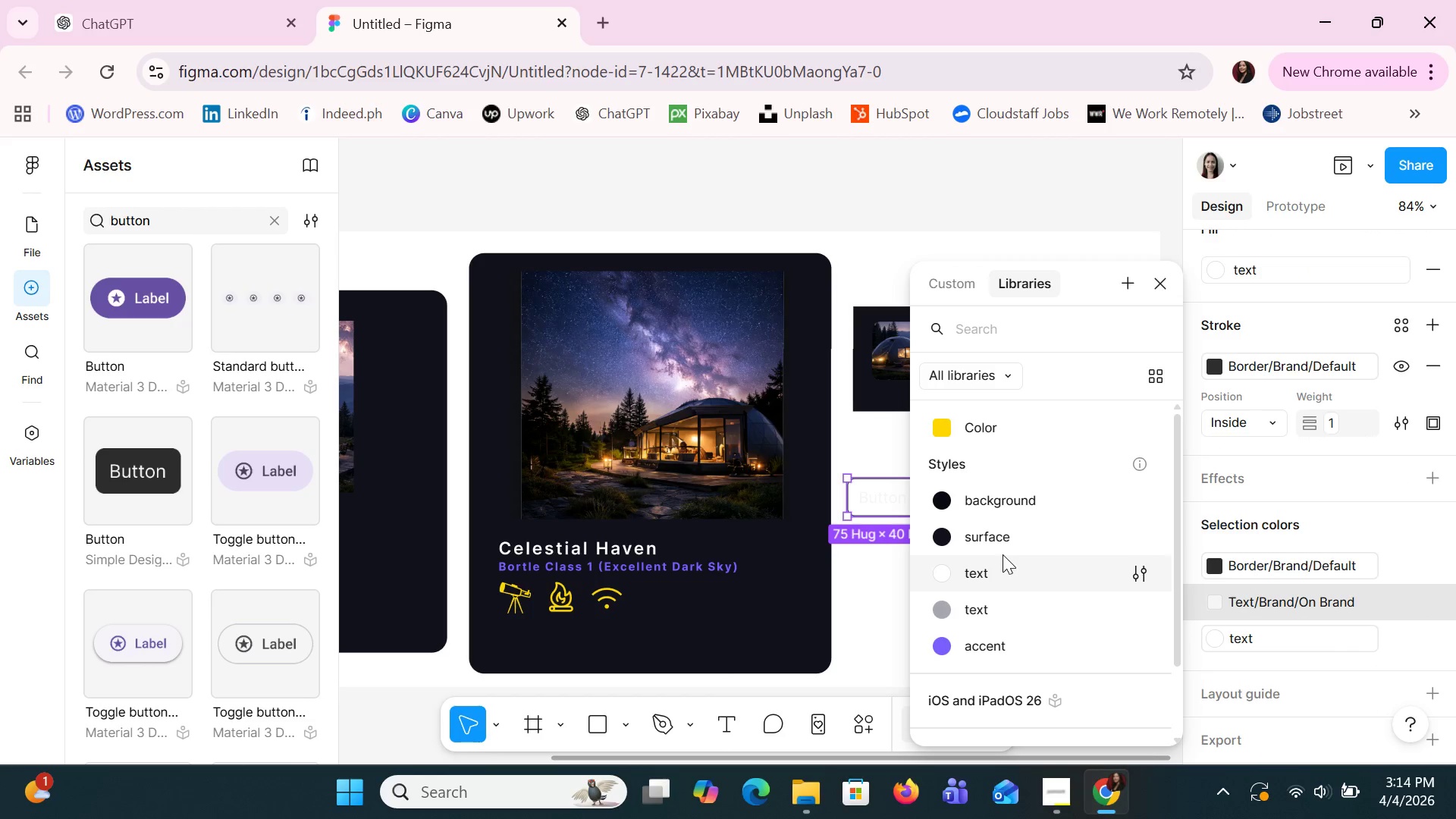 
left_click([985, 525])
 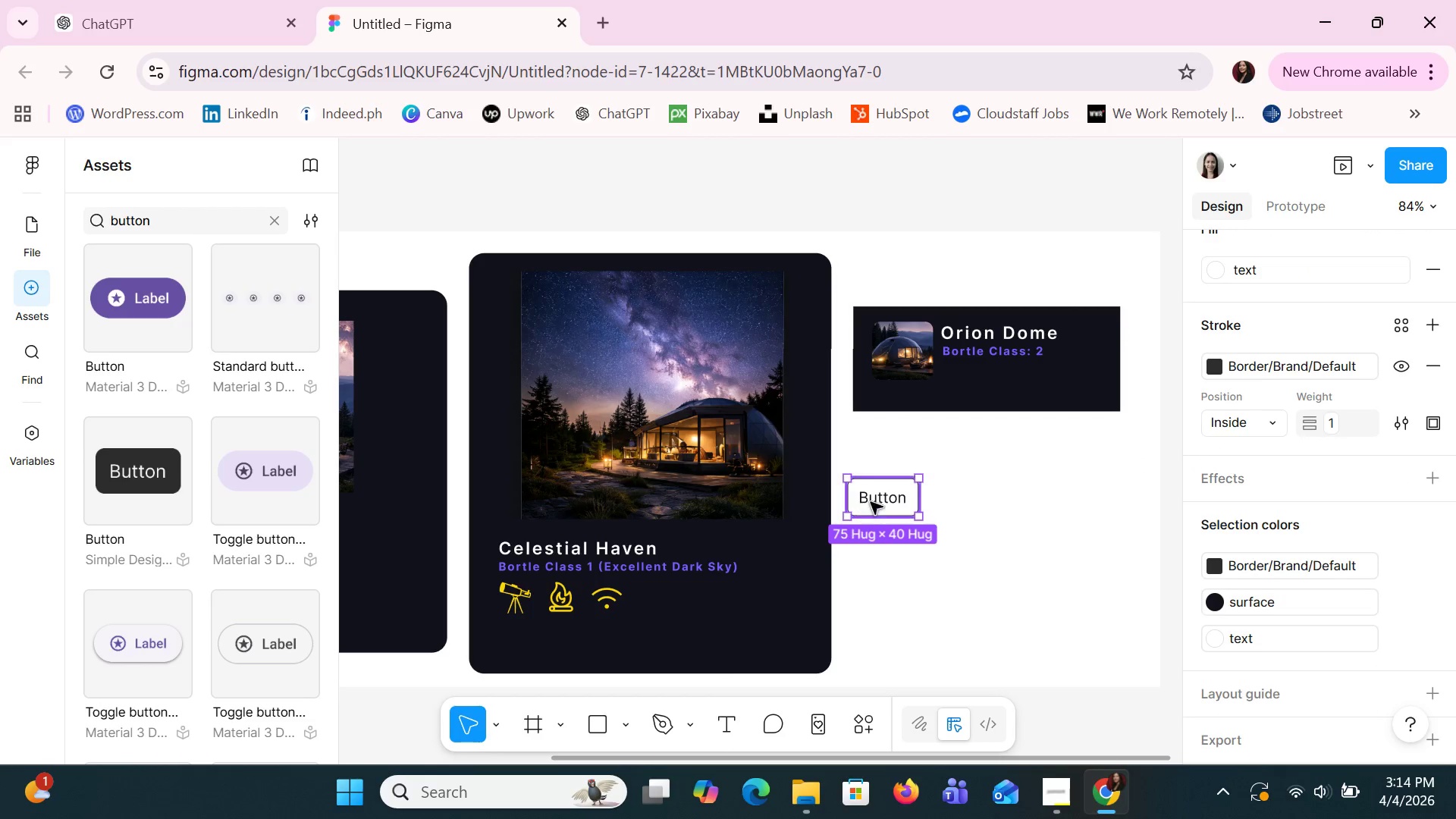 
left_click_drag(start_coordinate=[871, 502], to_coordinate=[676, 639])
 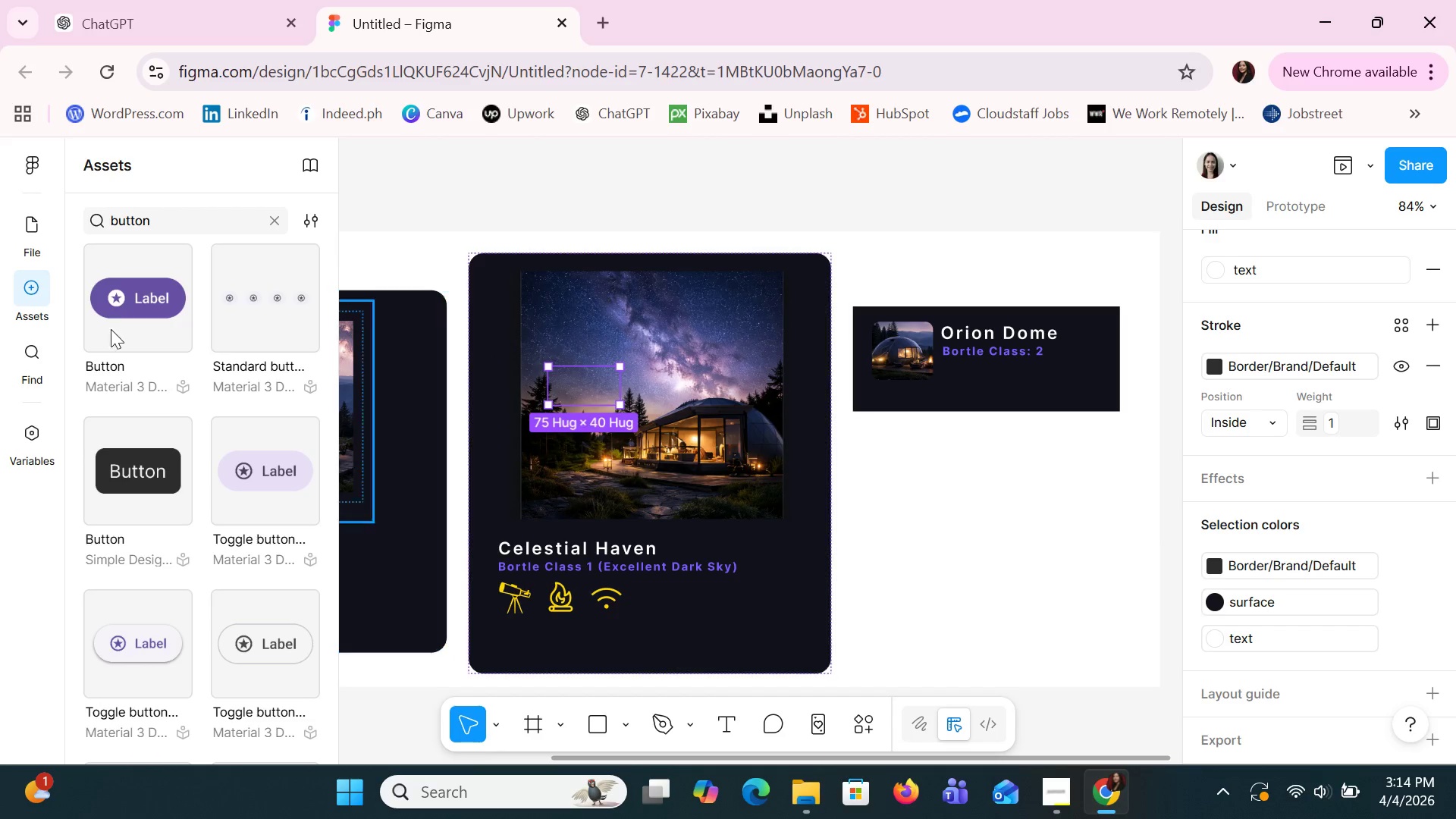 
left_click([29, 256])
 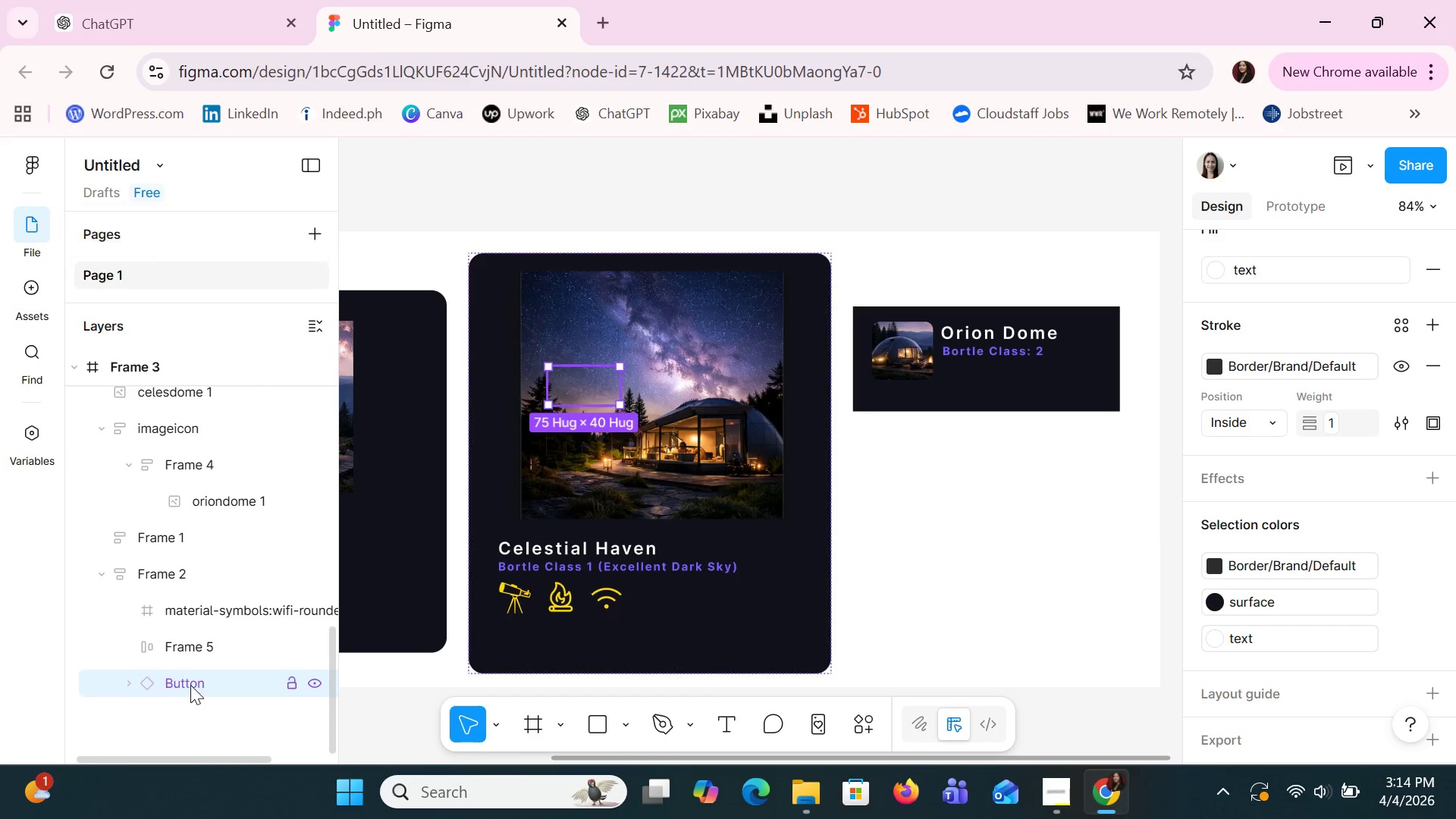 
left_click_drag(start_coordinate=[192, 682], to_coordinate=[190, 525])
 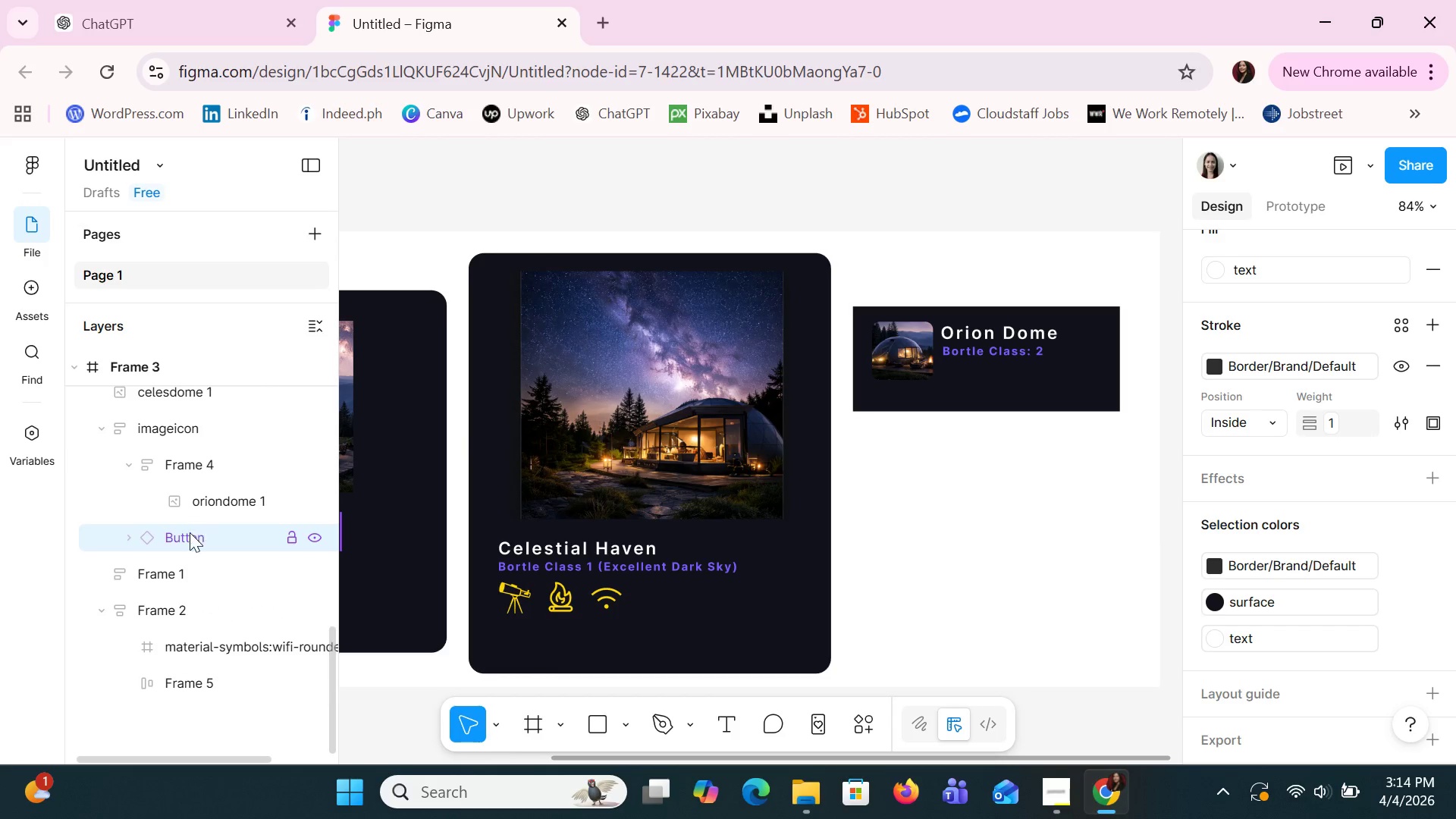 
left_click_drag(start_coordinate=[190, 540], to_coordinate=[184, 582])
 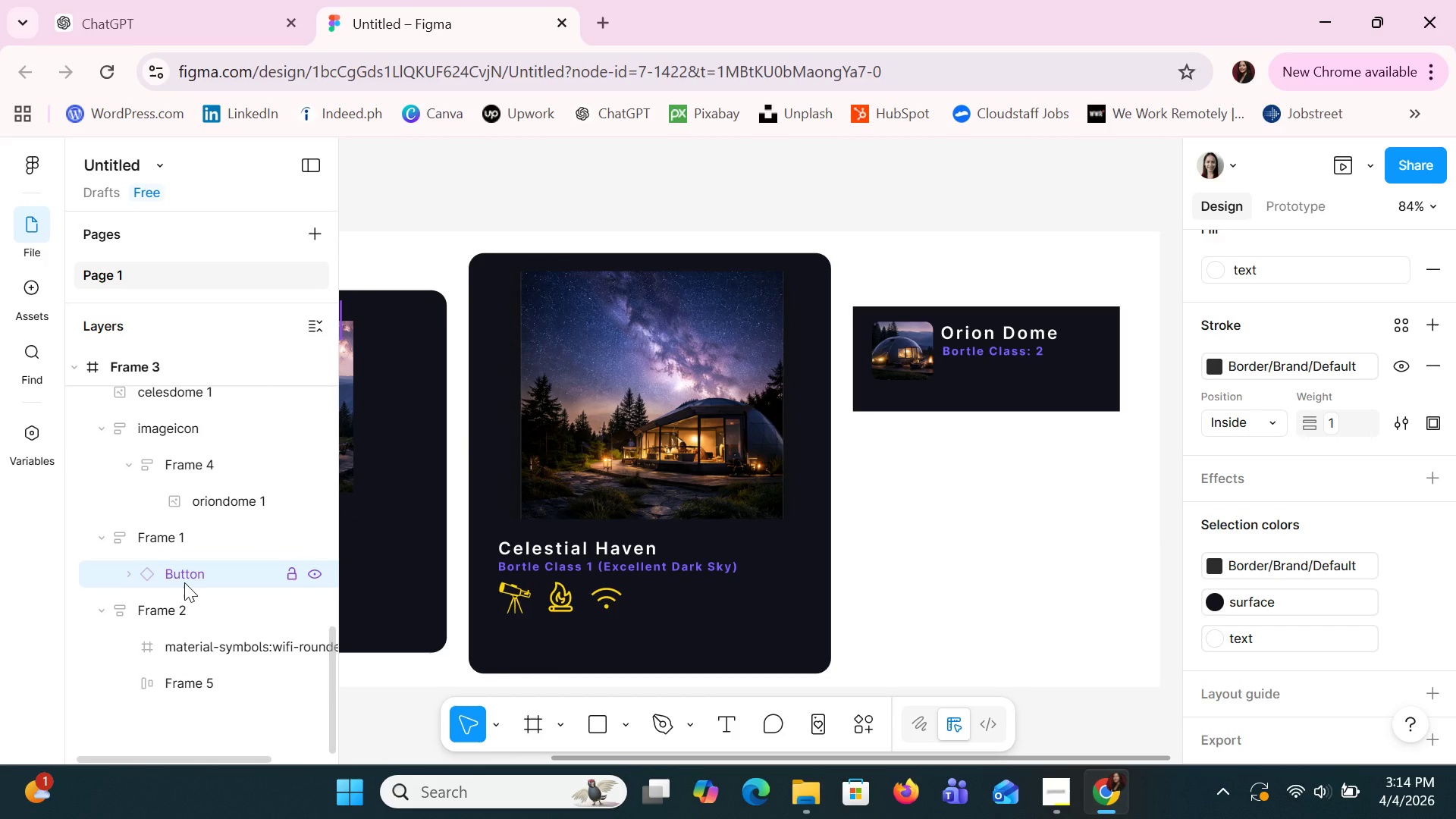 
left_click_drag(start_coordinate=[184, 582], to_coordinate=[209, 382])
 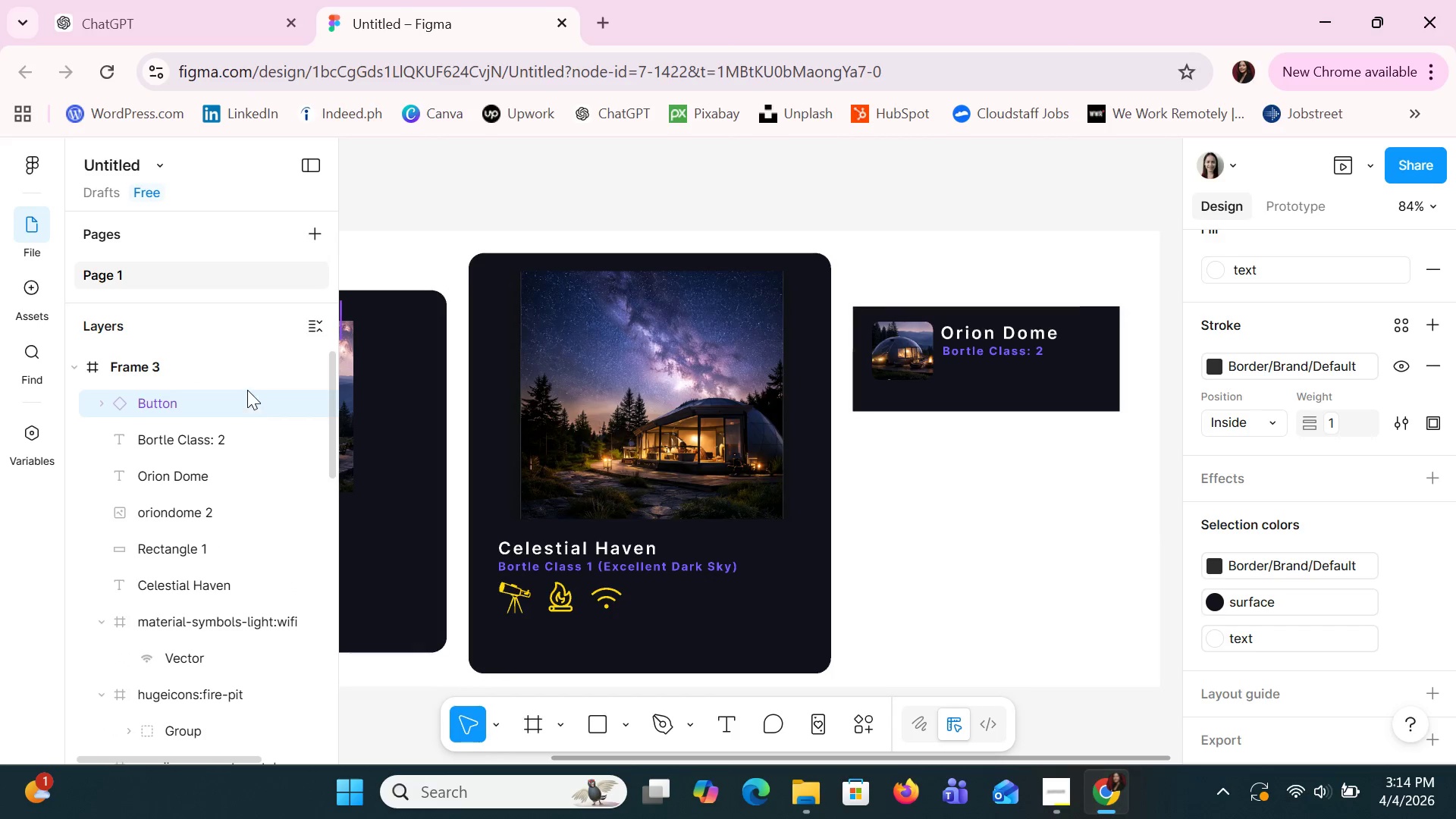 
scroll: coordinate [194, 571], scroll_direction: up, amount: 8.0
 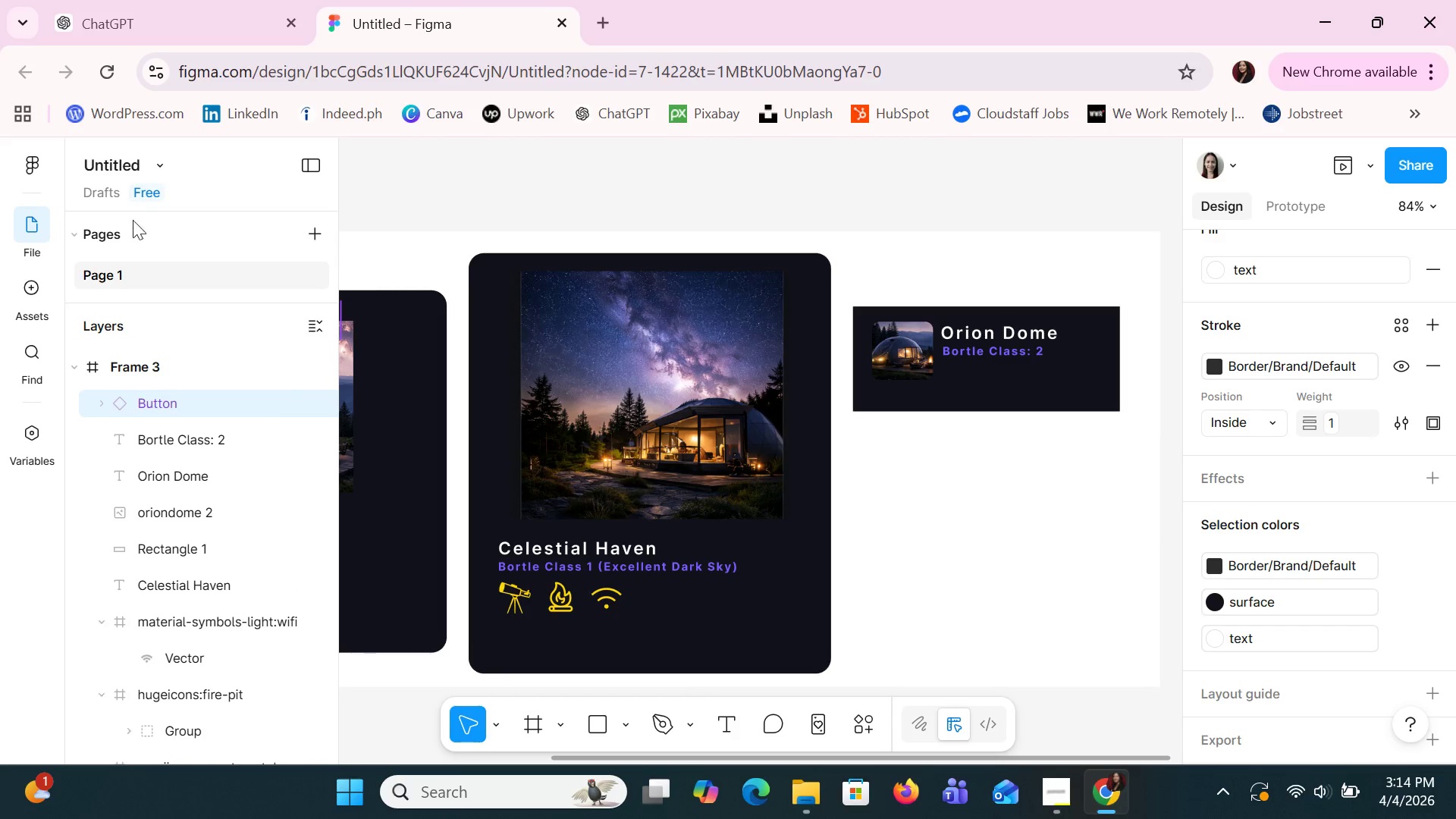 
left_click([206, 394])
 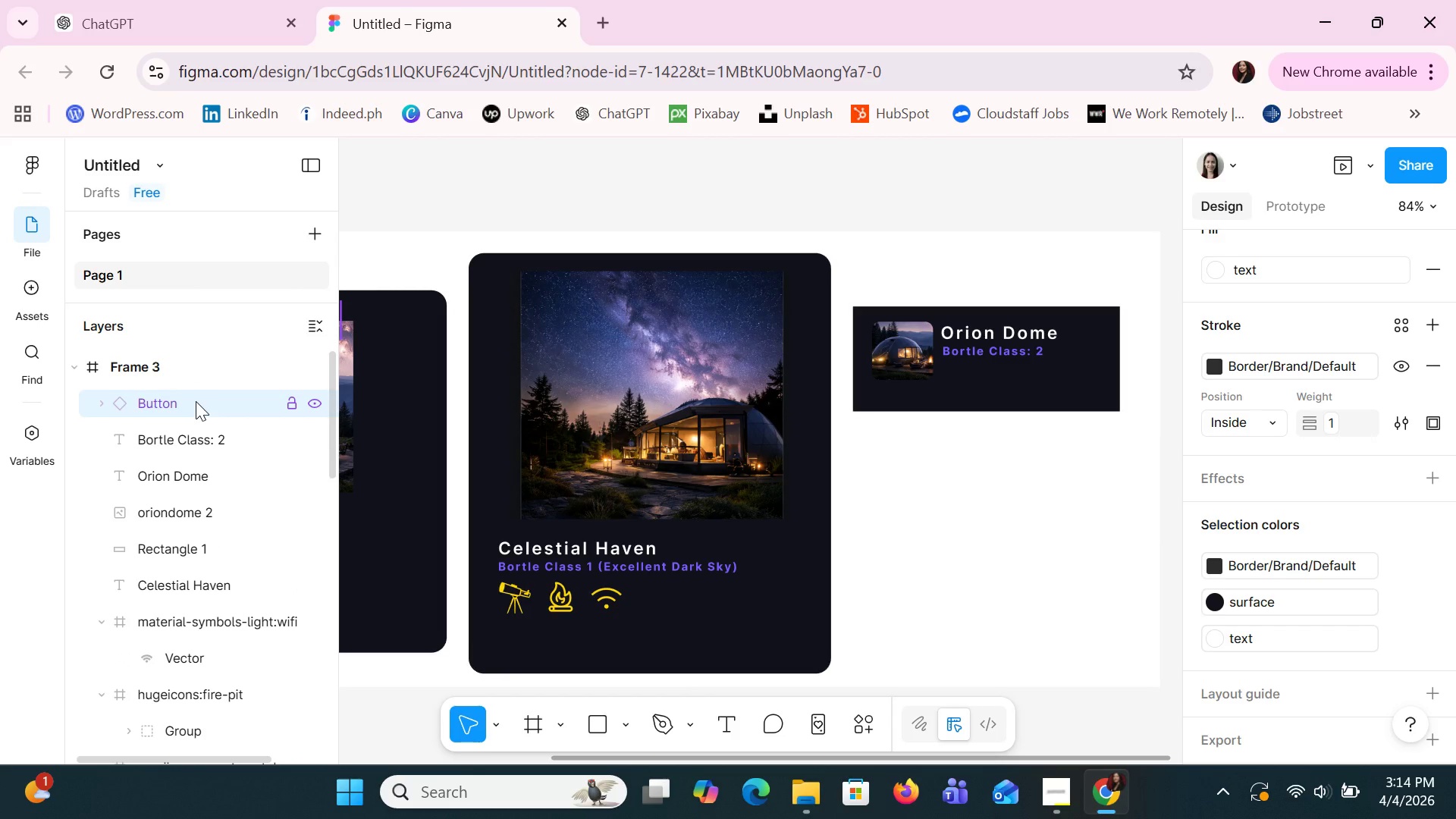 
left_click([196, 401])
 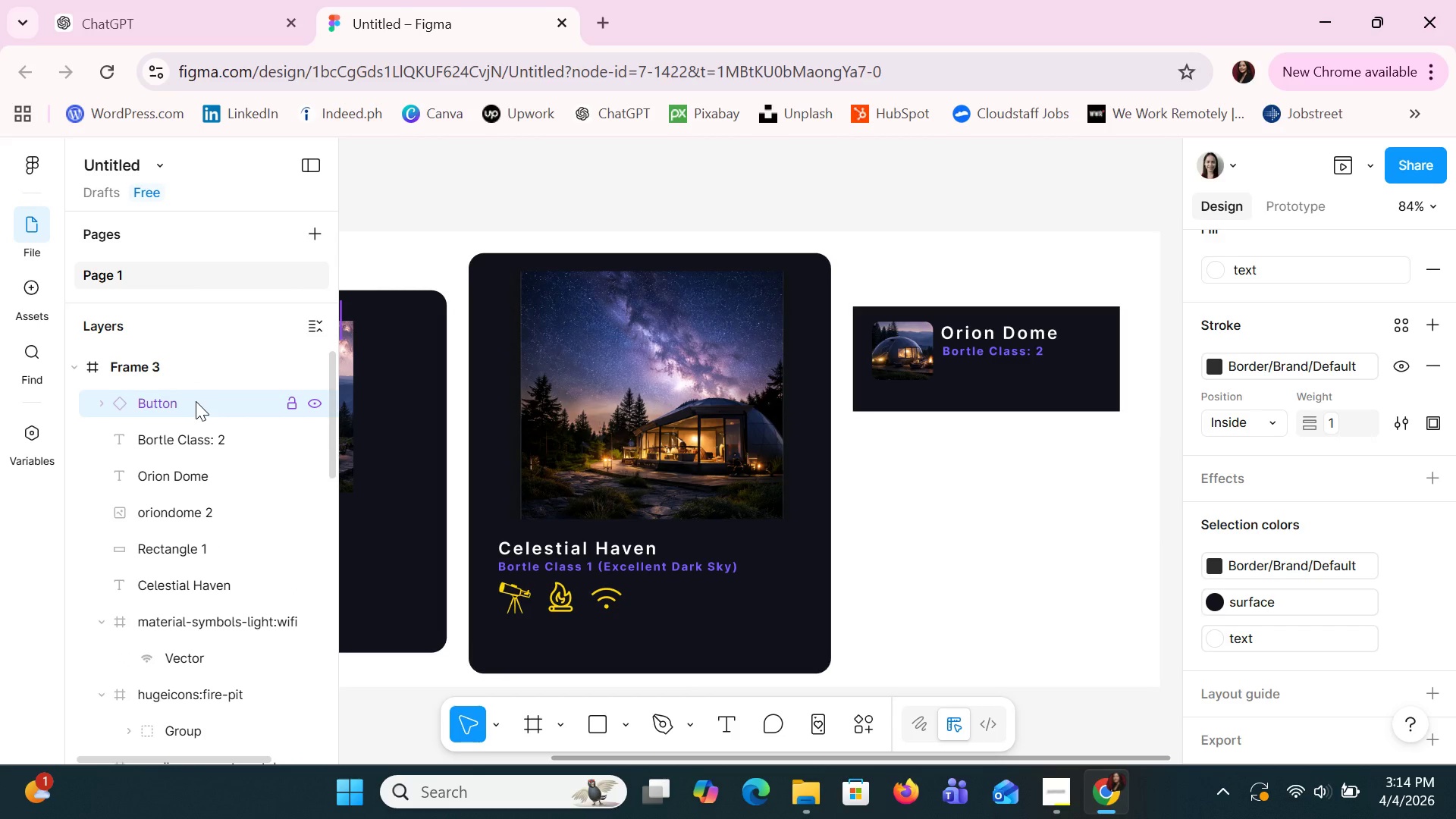 
double_click([196, 401])
 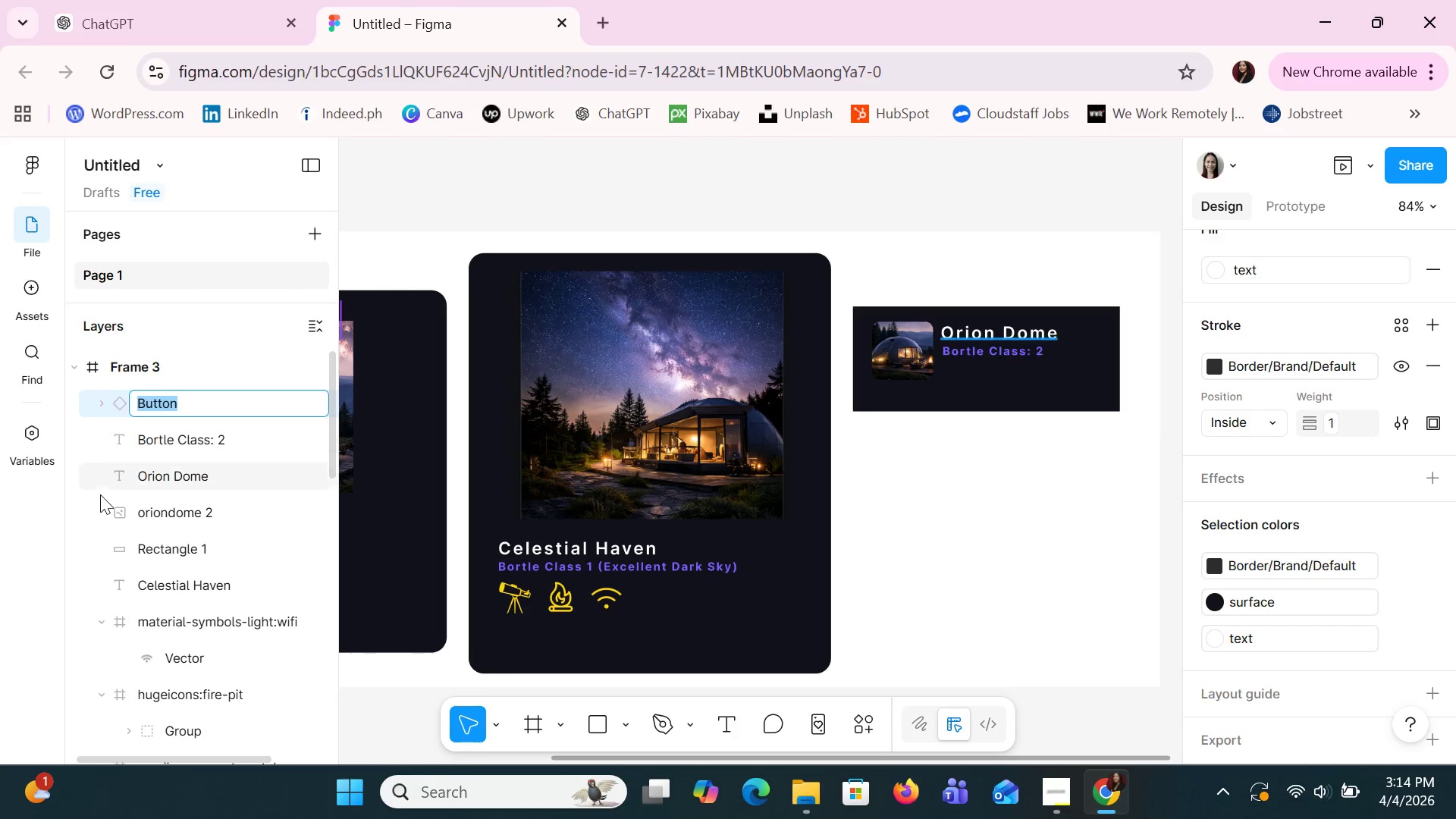 
left_click([96, 494])
 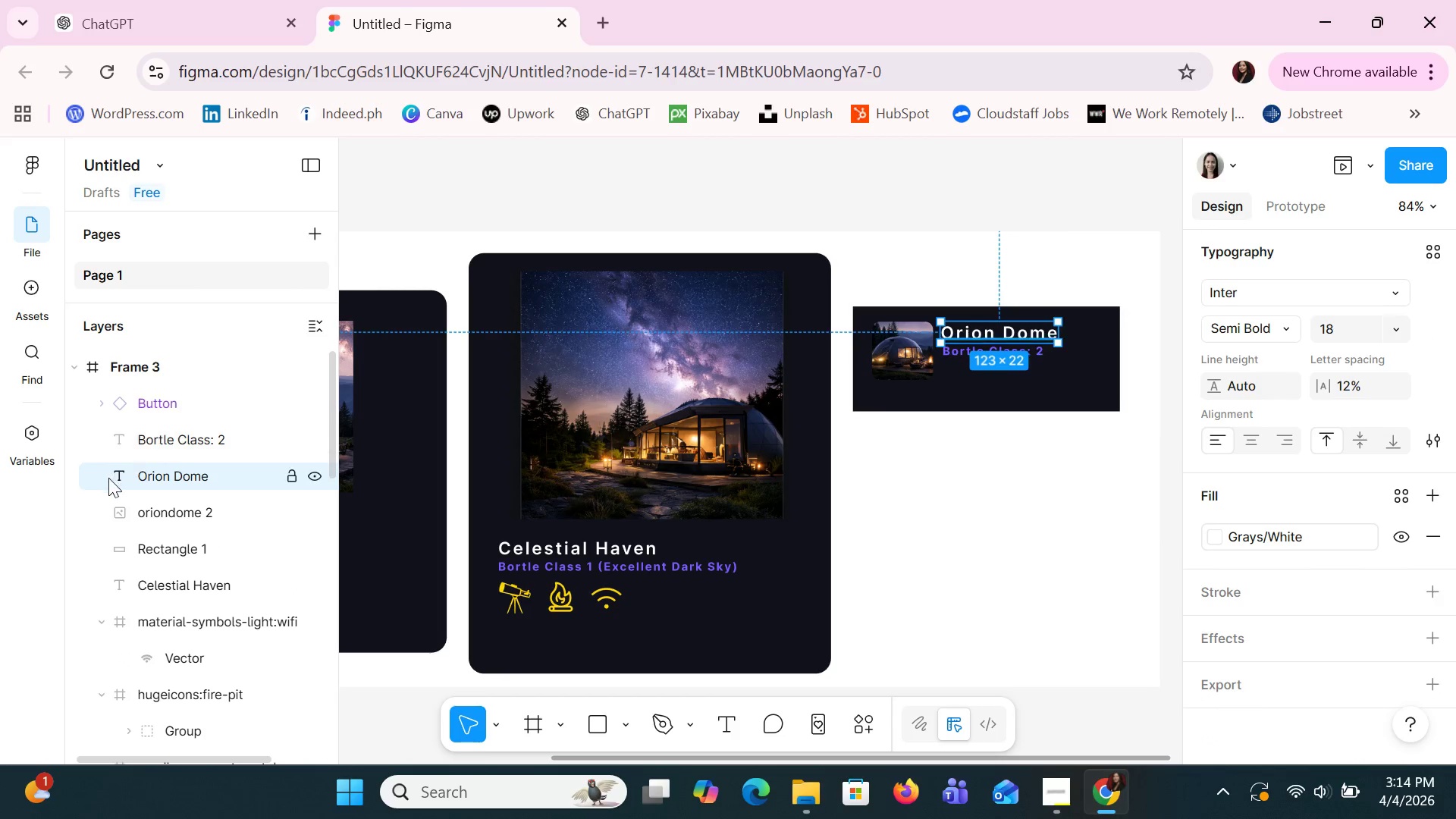 
left_click([158, 389])
 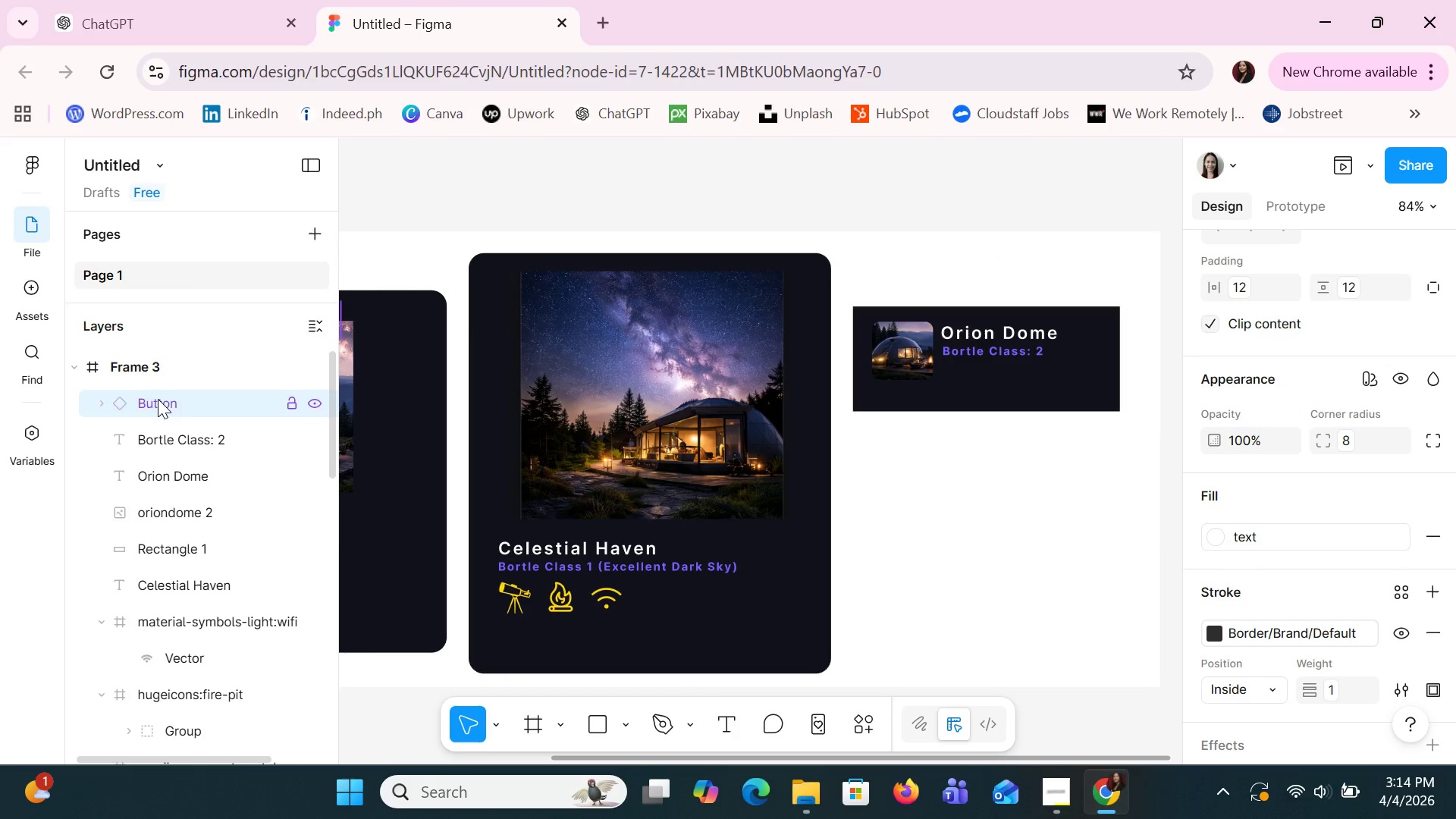 
left_click_drag(start_coordinate=[158, 399], to_coordinate=[168, 353])
 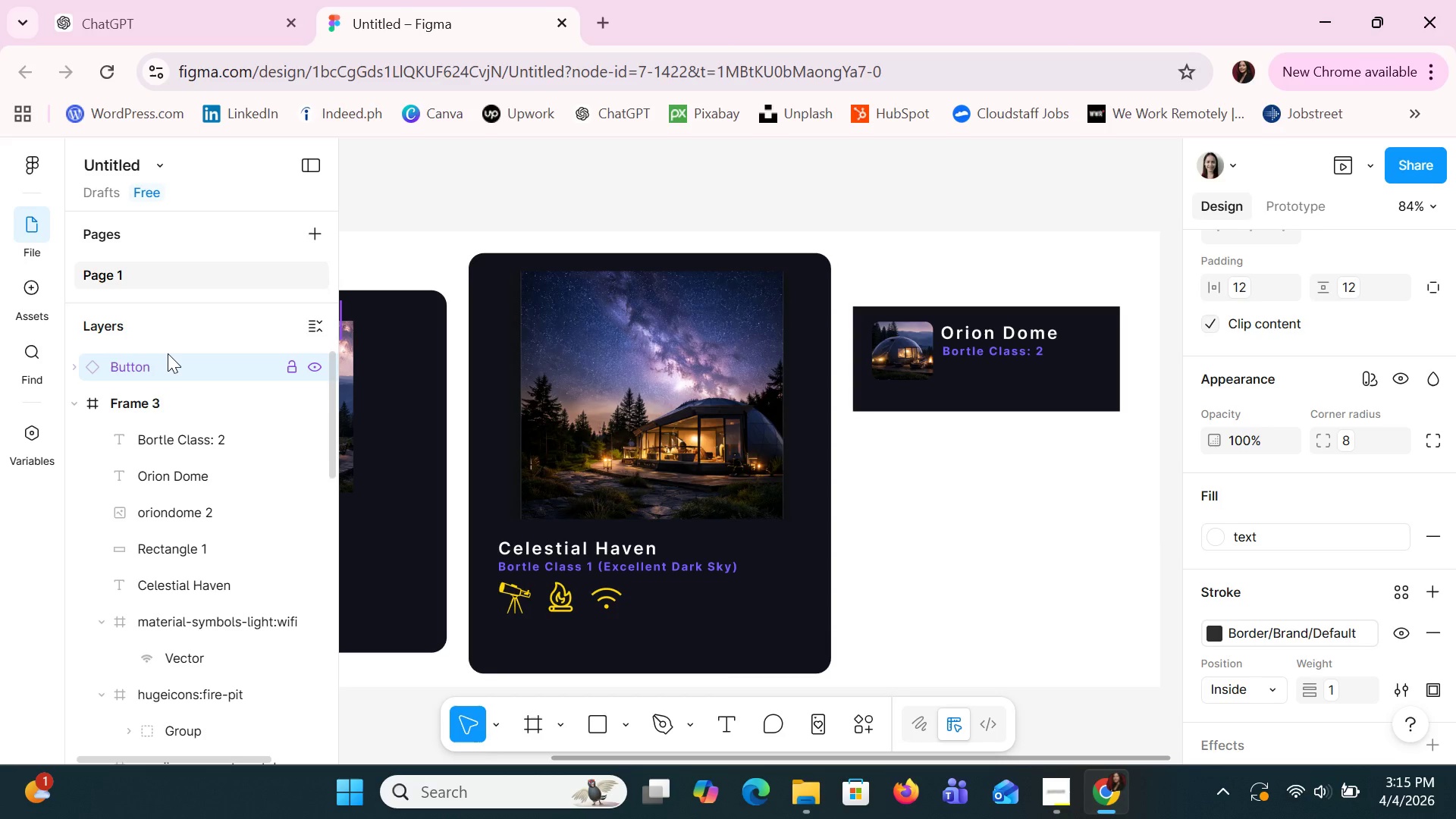 
key(Control+Z)
 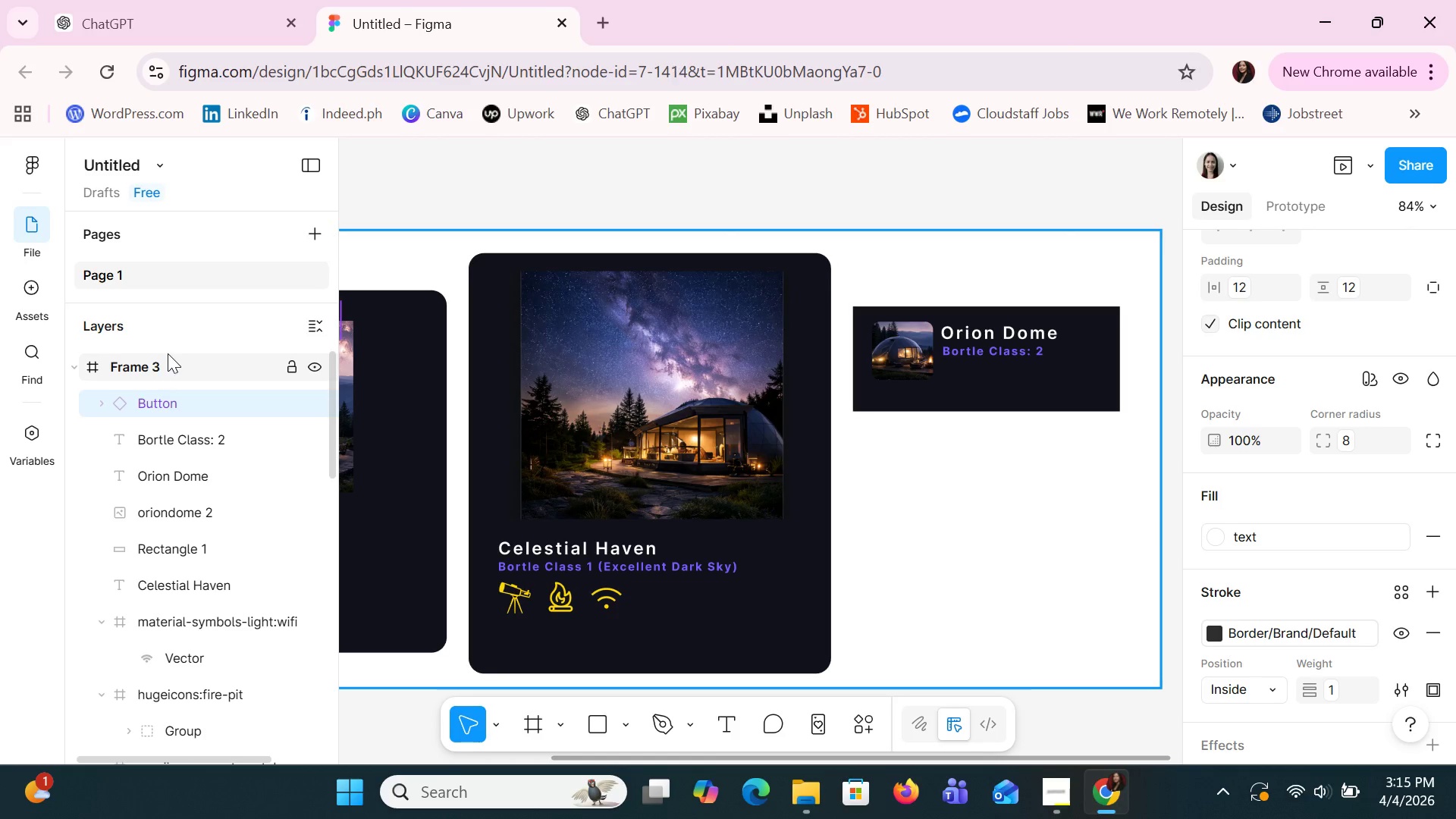 
key(Control+Z)
 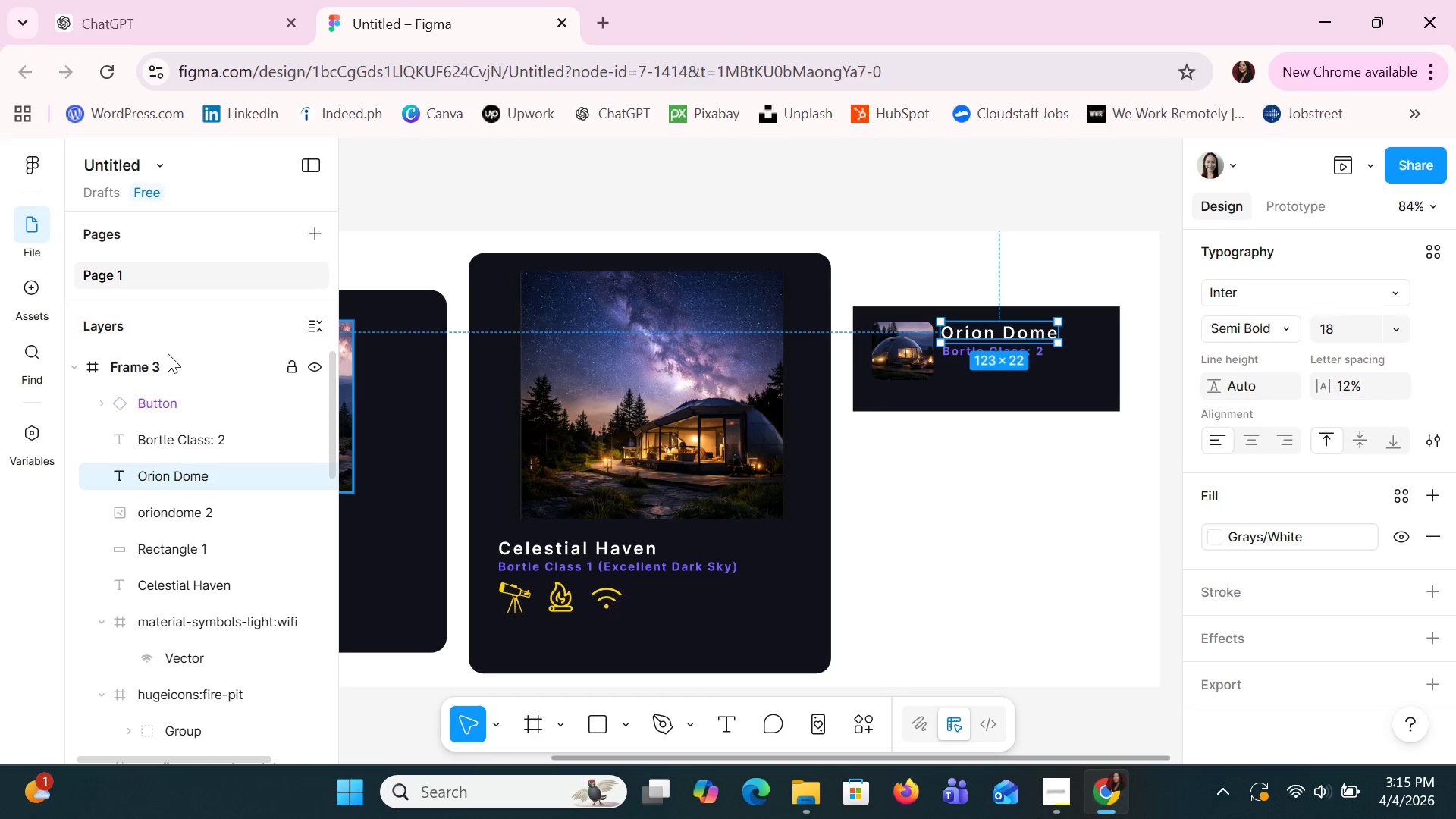 
key(Control+Z)
 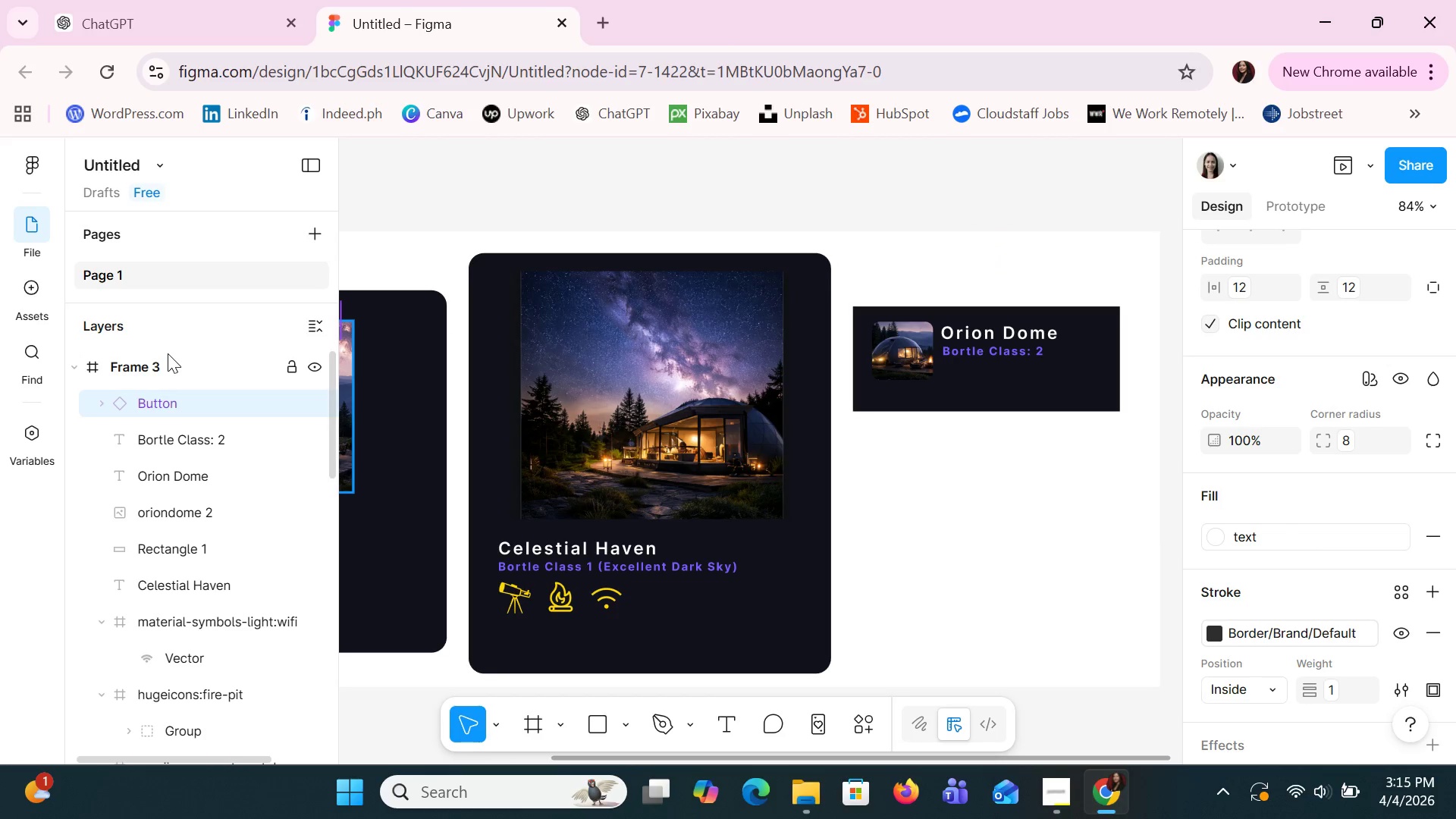 
key(Control+Z)
 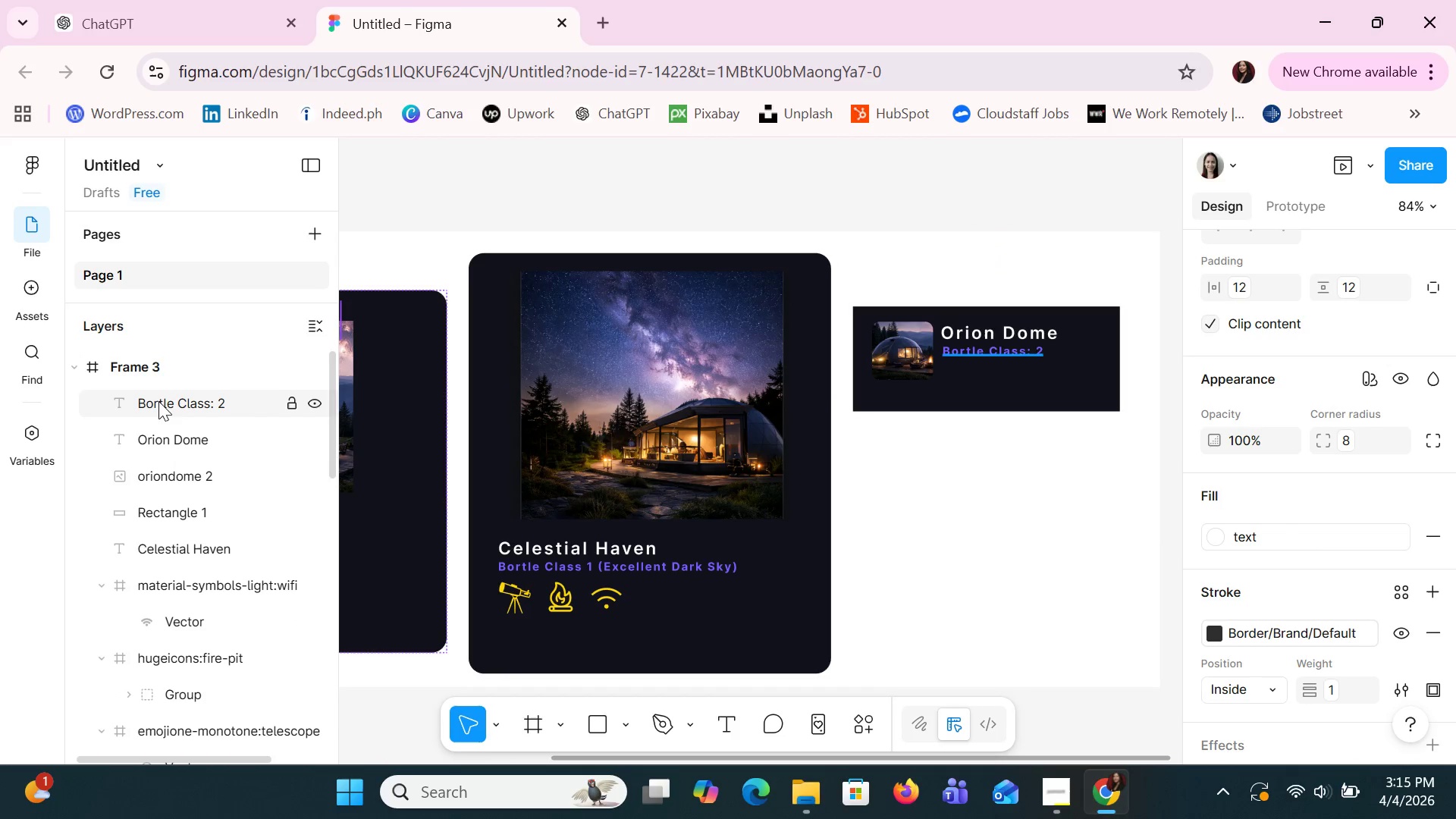 
scroll: coordinate [187, 479], scroll_direction: down, amount: 6.0
 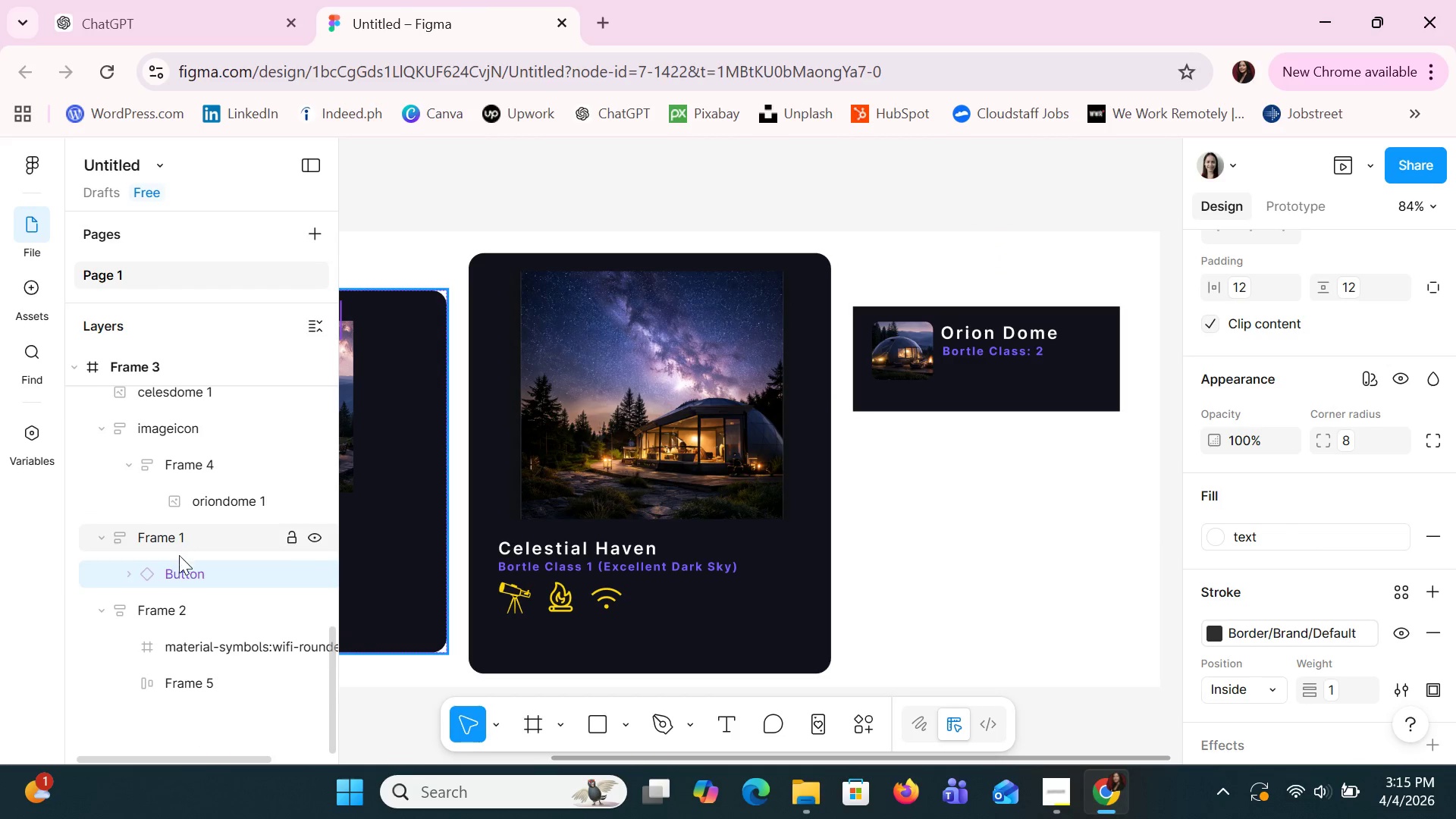 
left_click_drag(start_coordinate=[184, 574], to_coordinate=[179, 690])
 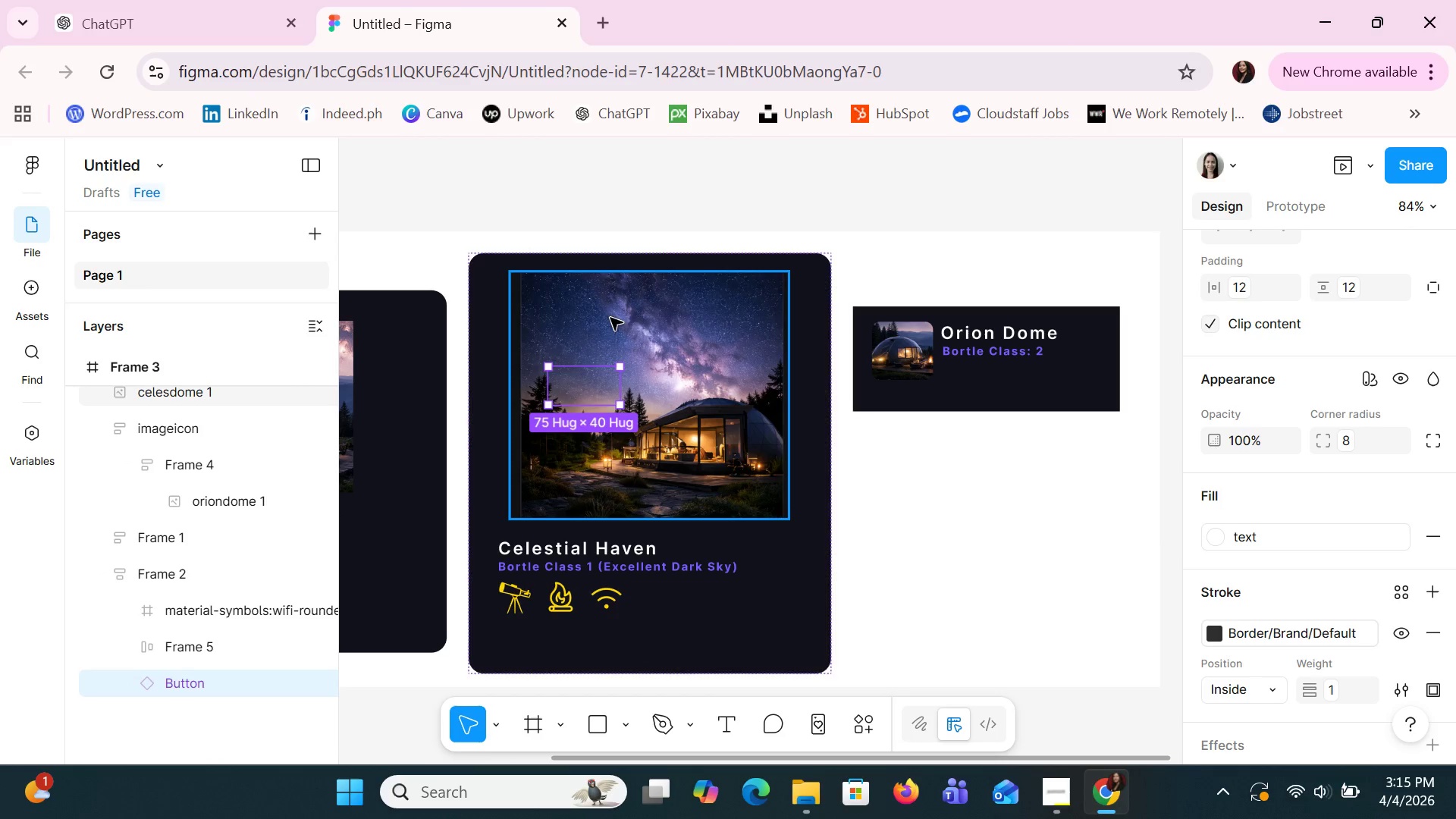 
left_click_drag(start_coordinate=[592, 393], to_coordinate=[682, 627])
 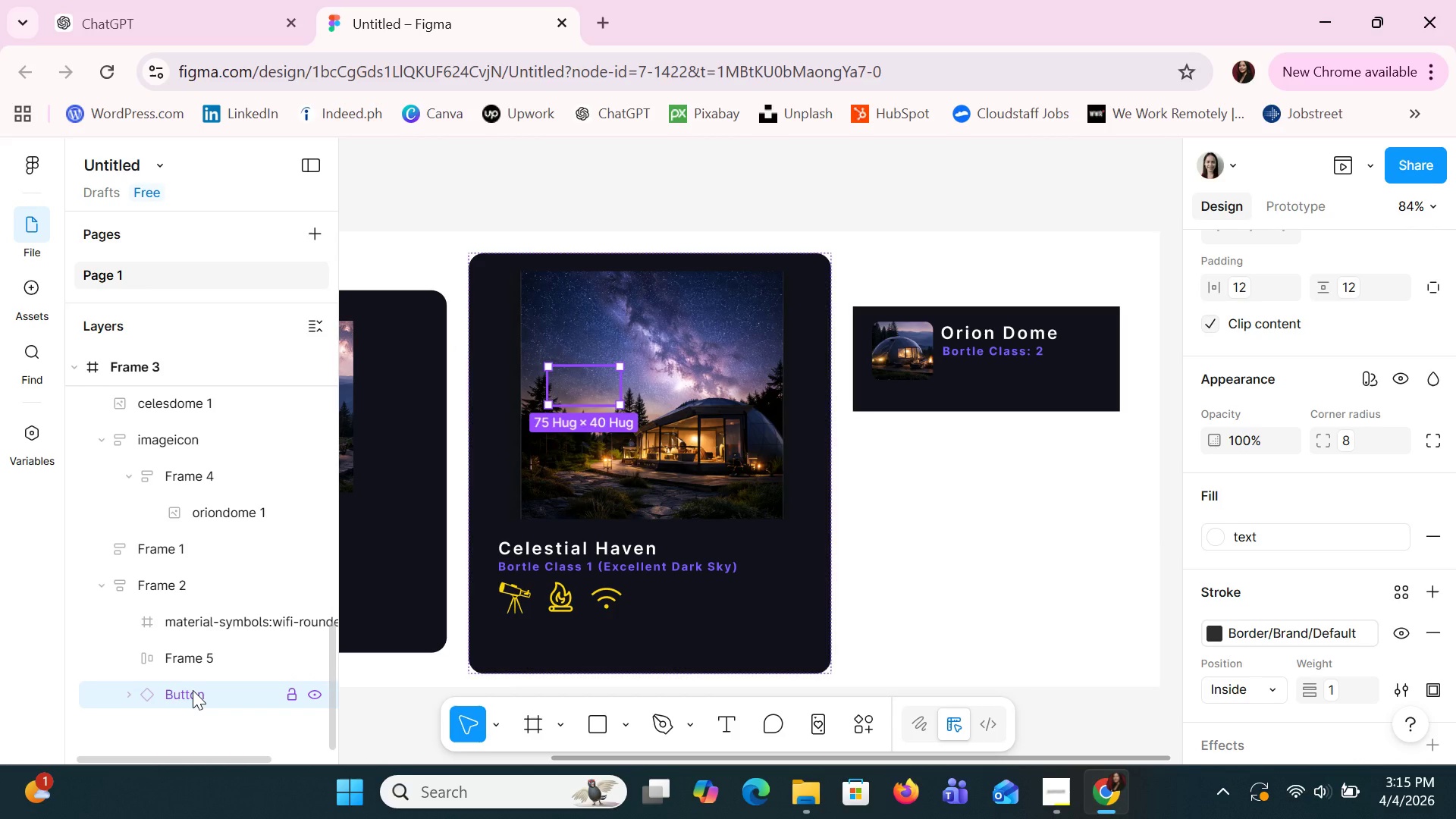 
left_click_drag(start_coordinate=[193, 690], to_coordinate=[171, 598])
 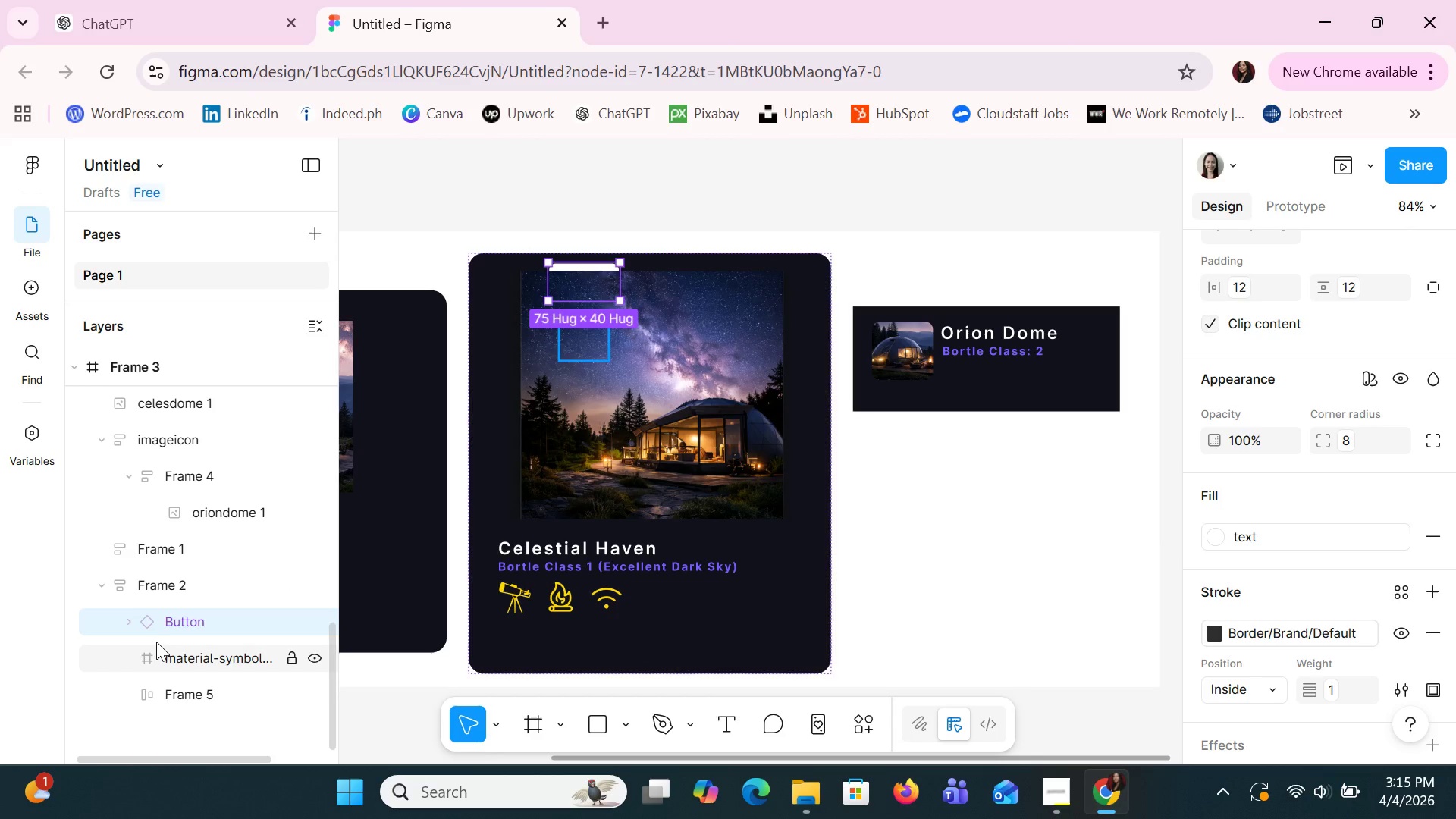 
left_click_drag(start_coordinate=[164, 627], to_coordinate=[158, 564])
 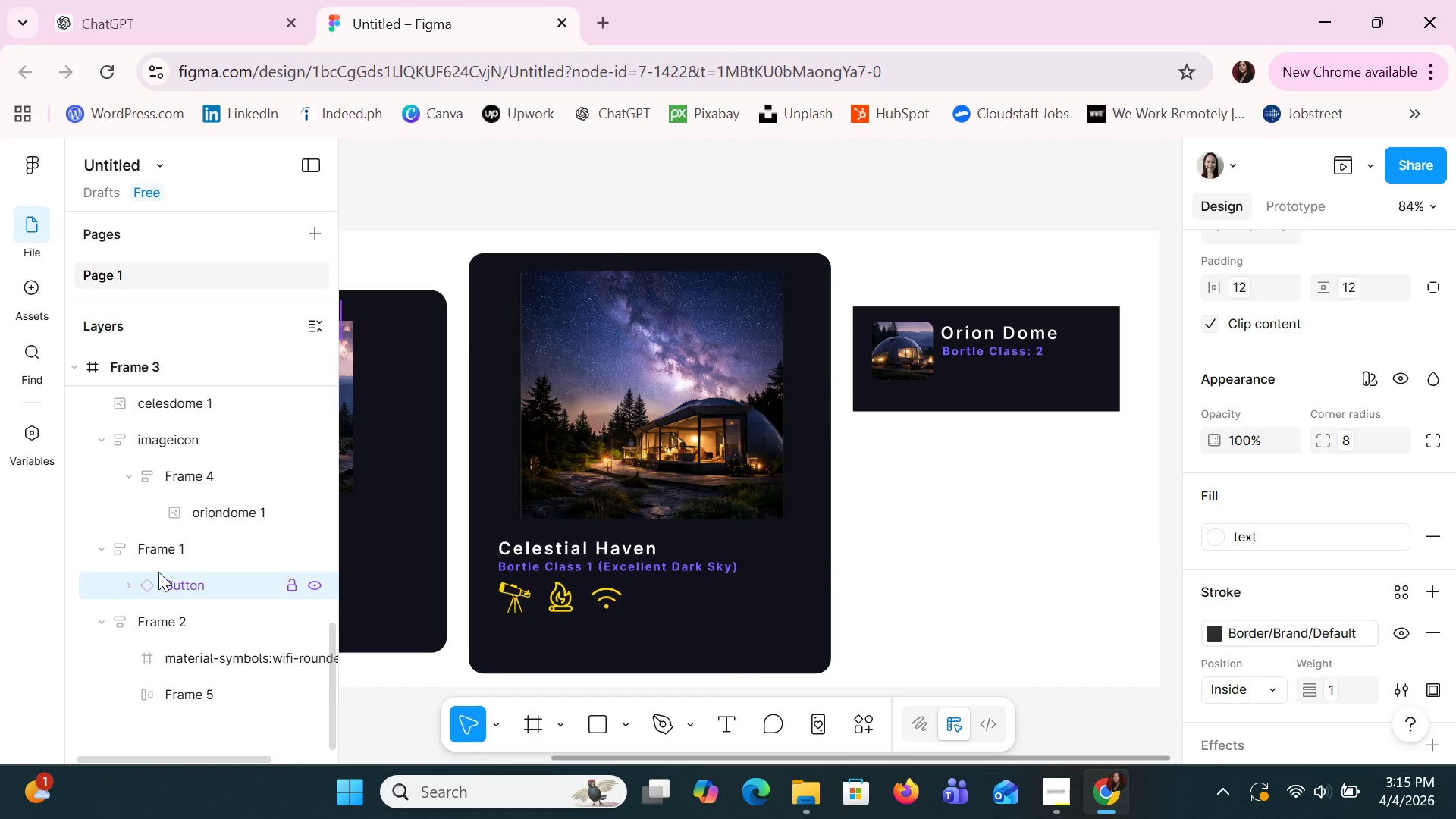 
left_click_drag(start_coordinate=[165, 581], to_coordinate=[177, 528])
 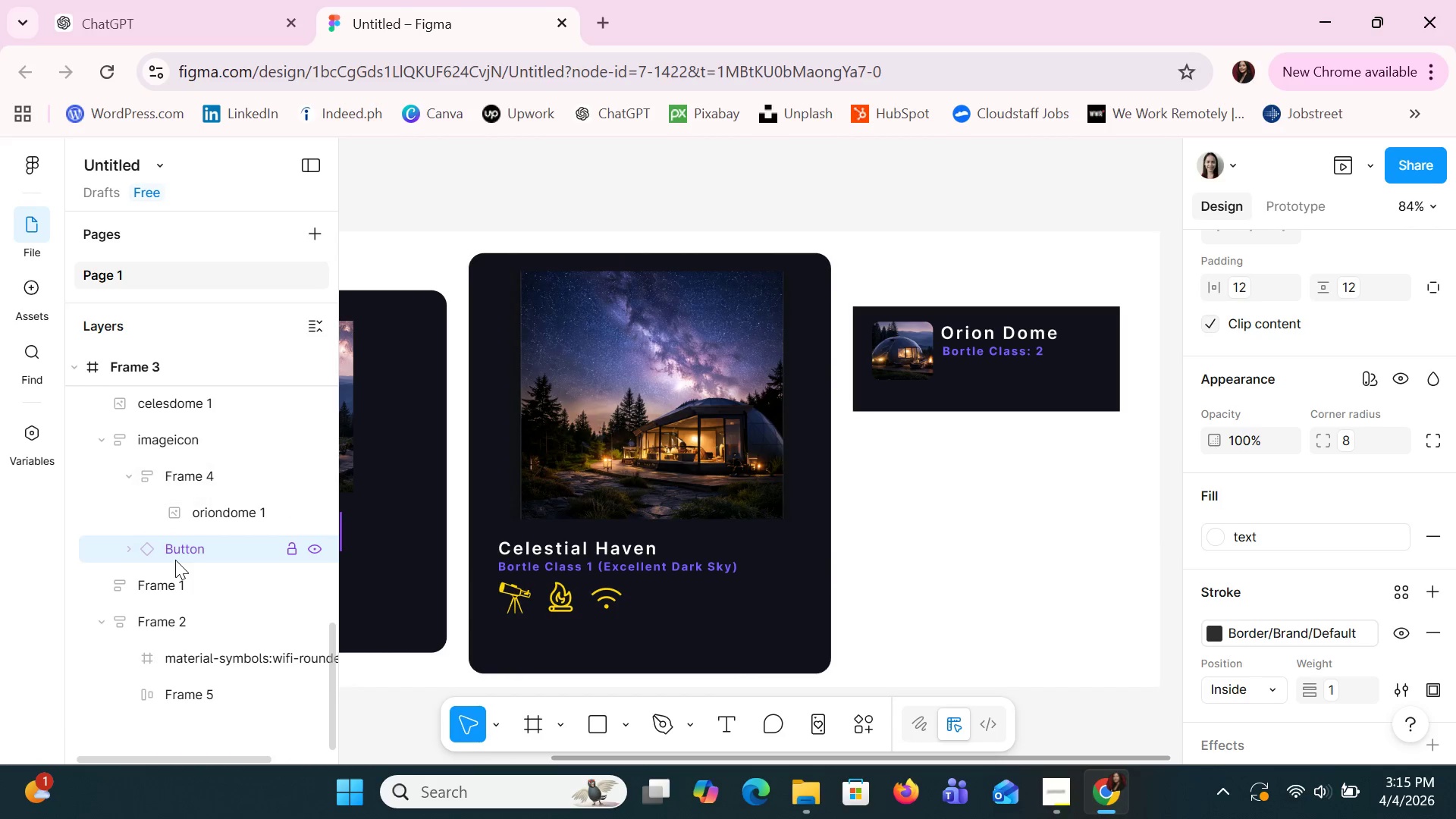 
left_click_drag(start_coordinate=[175, 560], to_coordinate=[190, 355])
 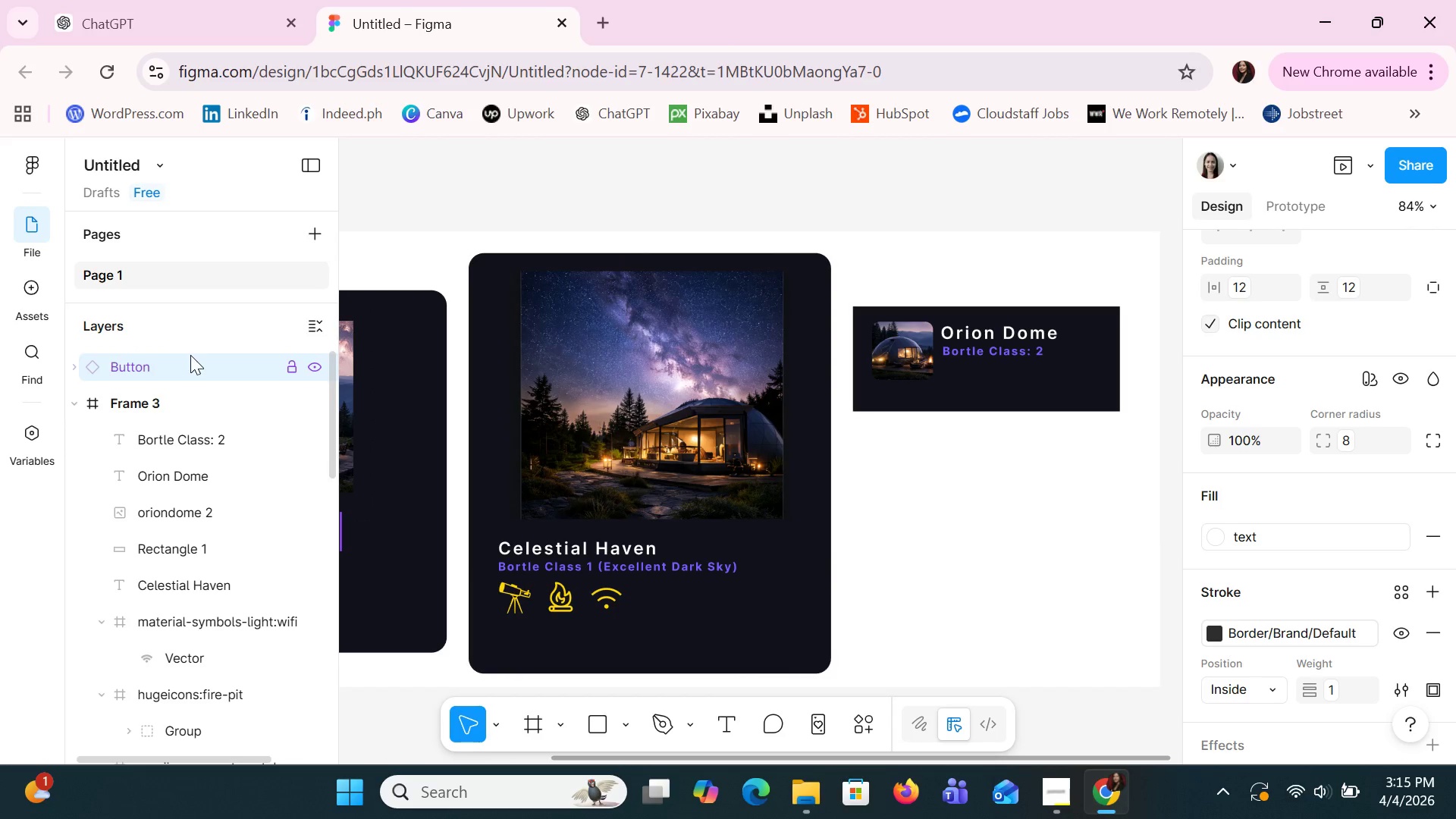 
scroll: coordinate [196, 485], scroll_direction: up, amount: 15.0
 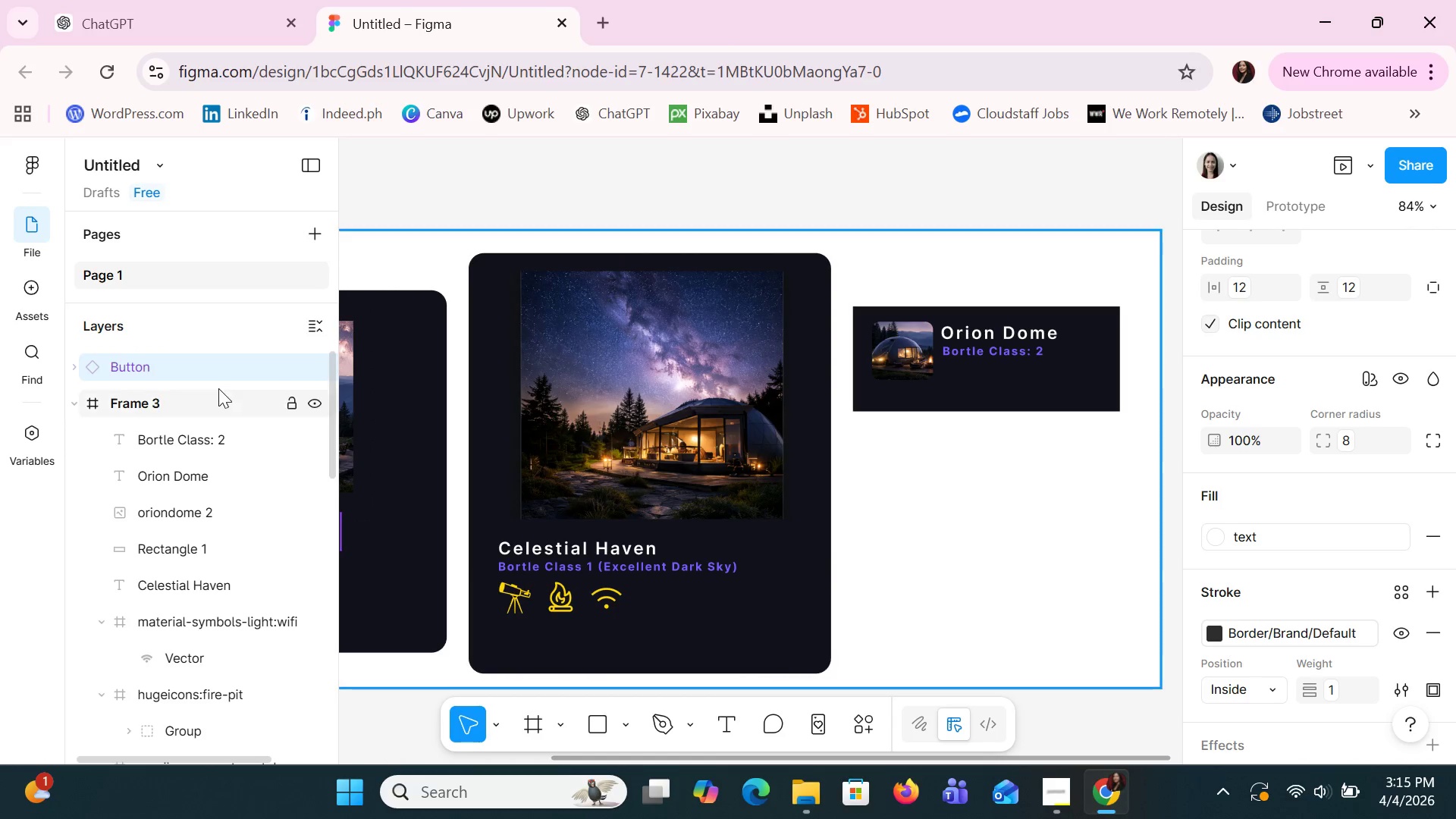 
left_click([485, 371])
 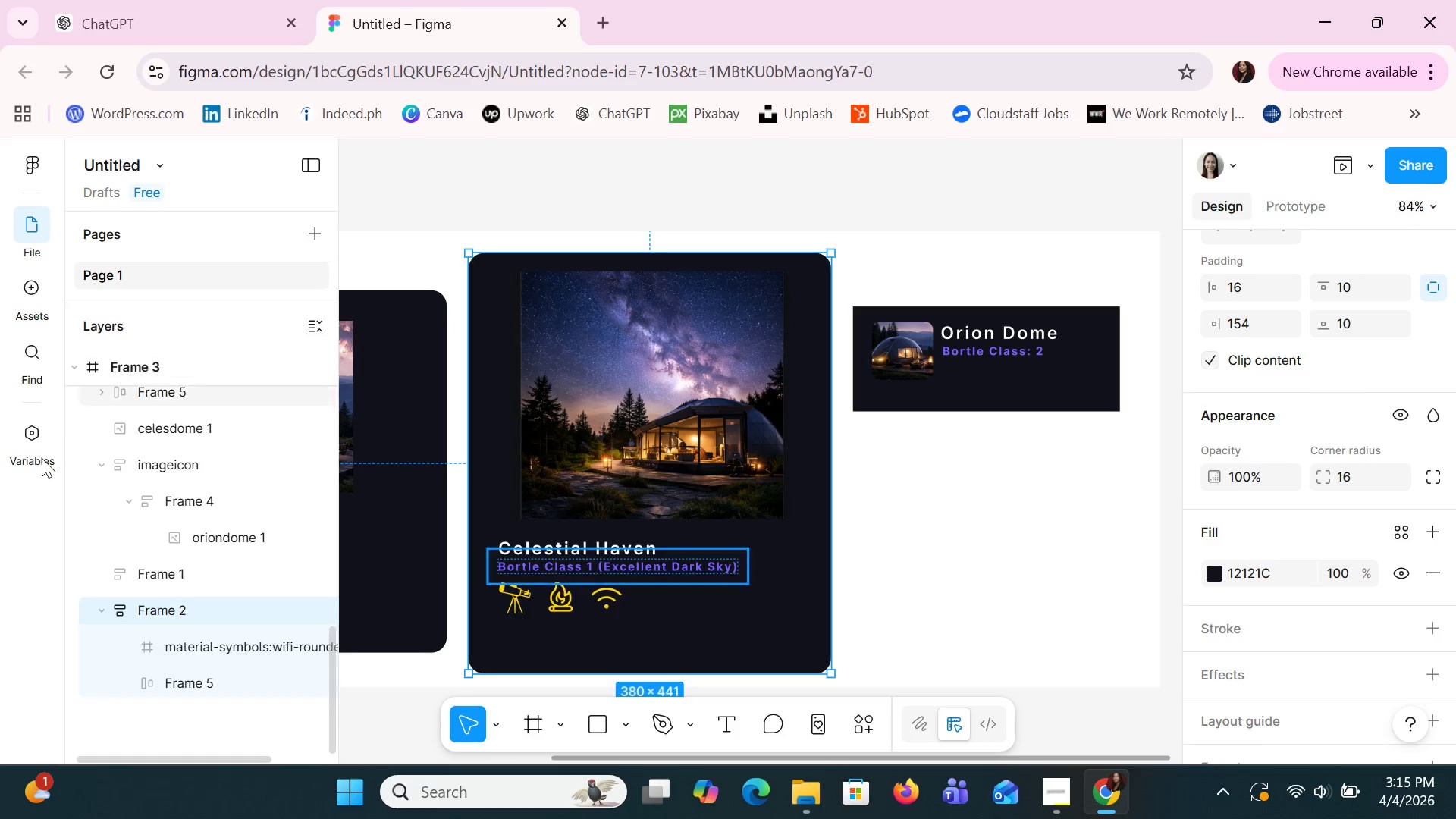 
scroll: coordinate [285, 498], scroll_direction: up, amount: 9.0
 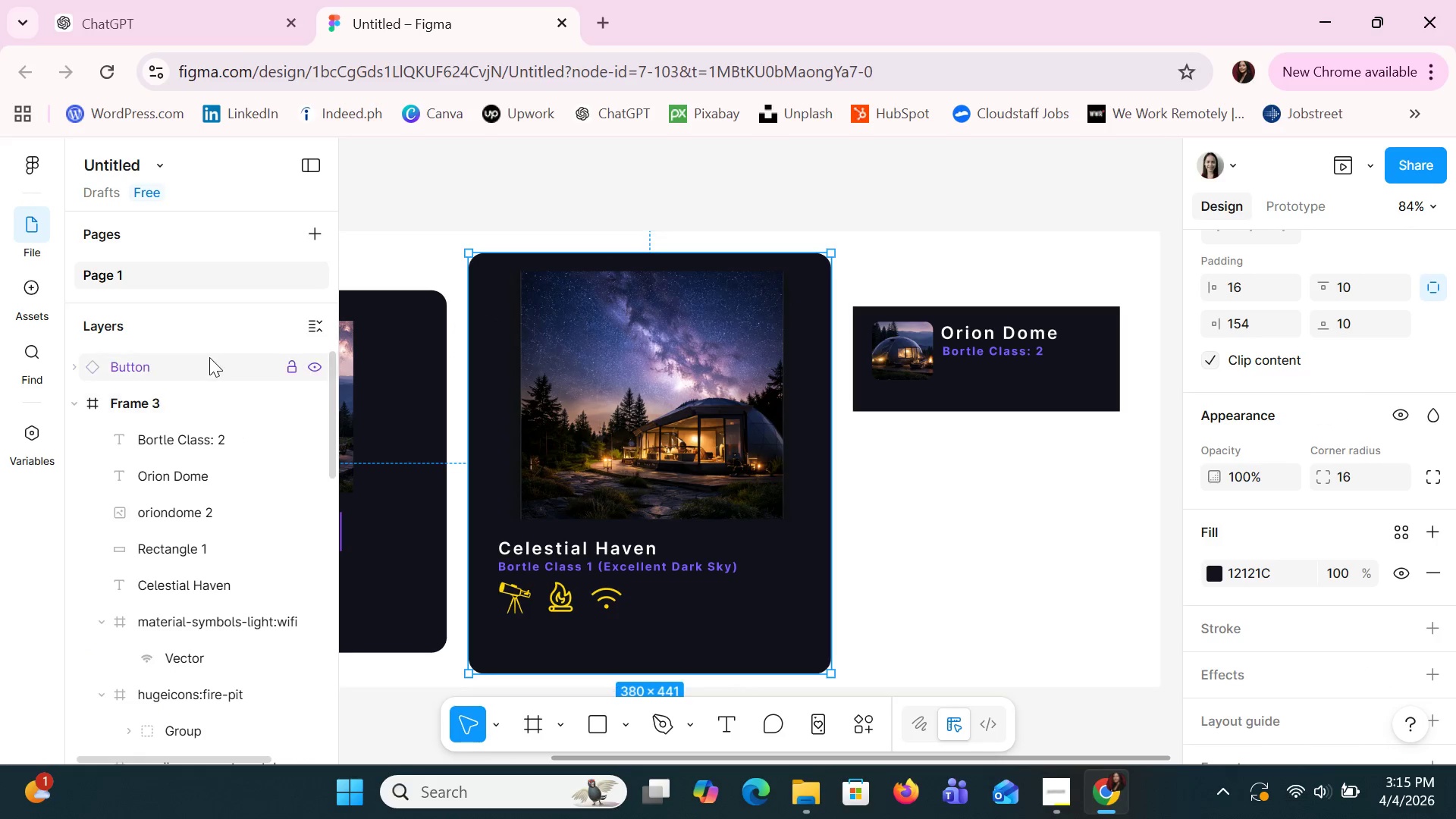 
left_click_drag(start_coordinate=[209, 356], to_coordinate=[199, 627])
 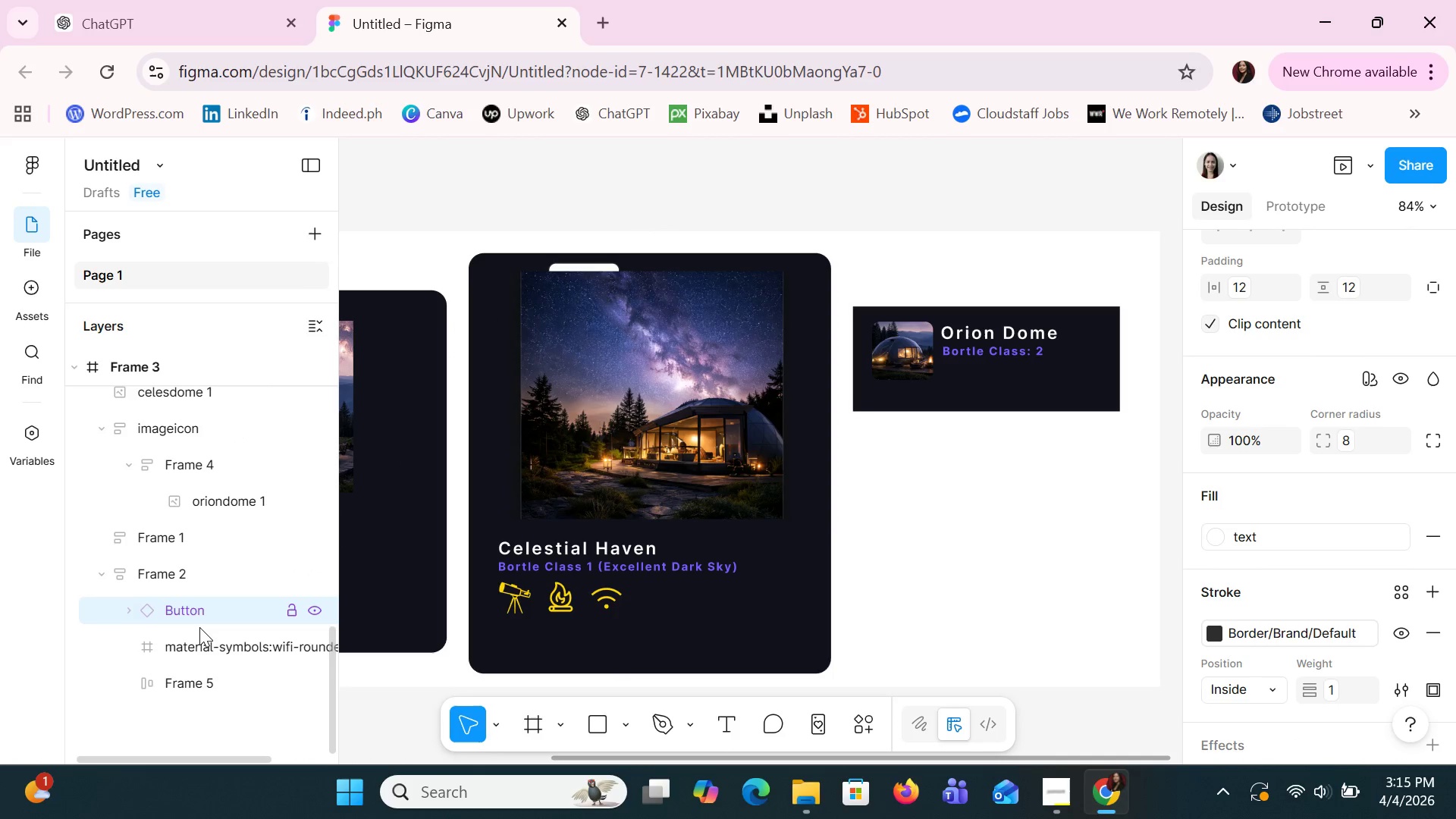 
scroll: coordinate [205, 651], scroll_direction: down, amount: 8.0
 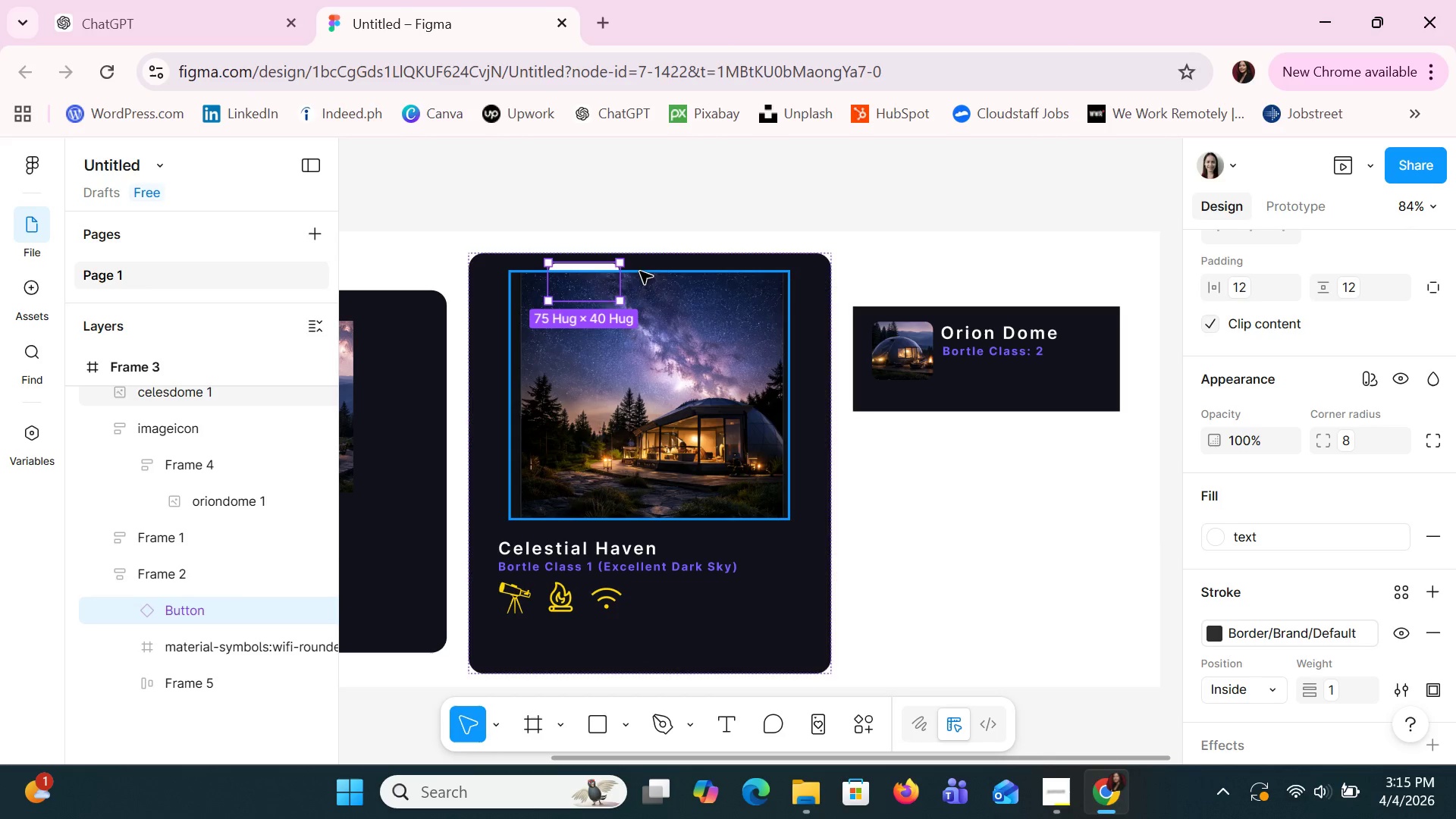 
left_click_drag(start_coordinate=[606, 271], to_coordinate=[639, 541])
 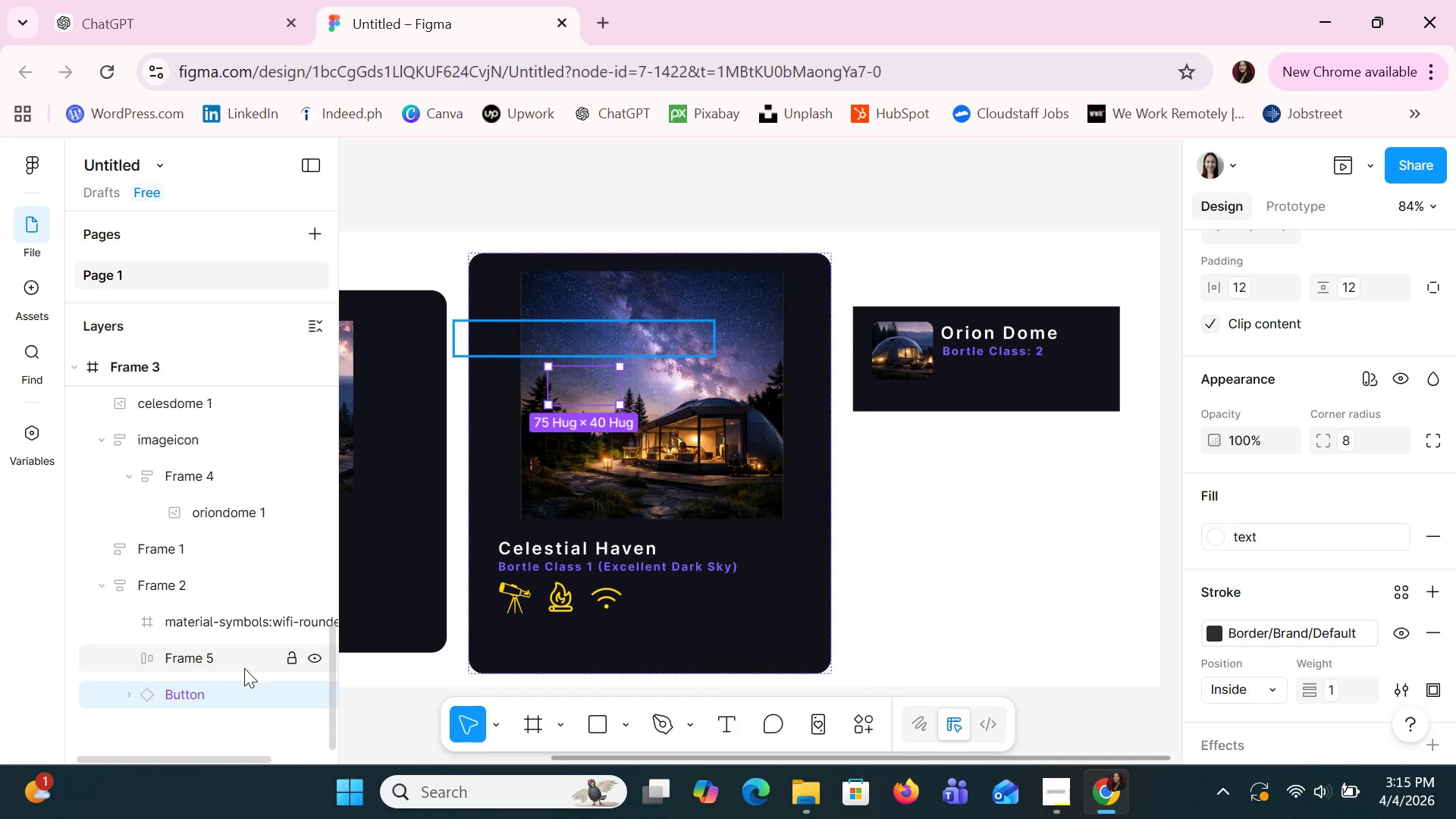 
left_click([213, 699])
 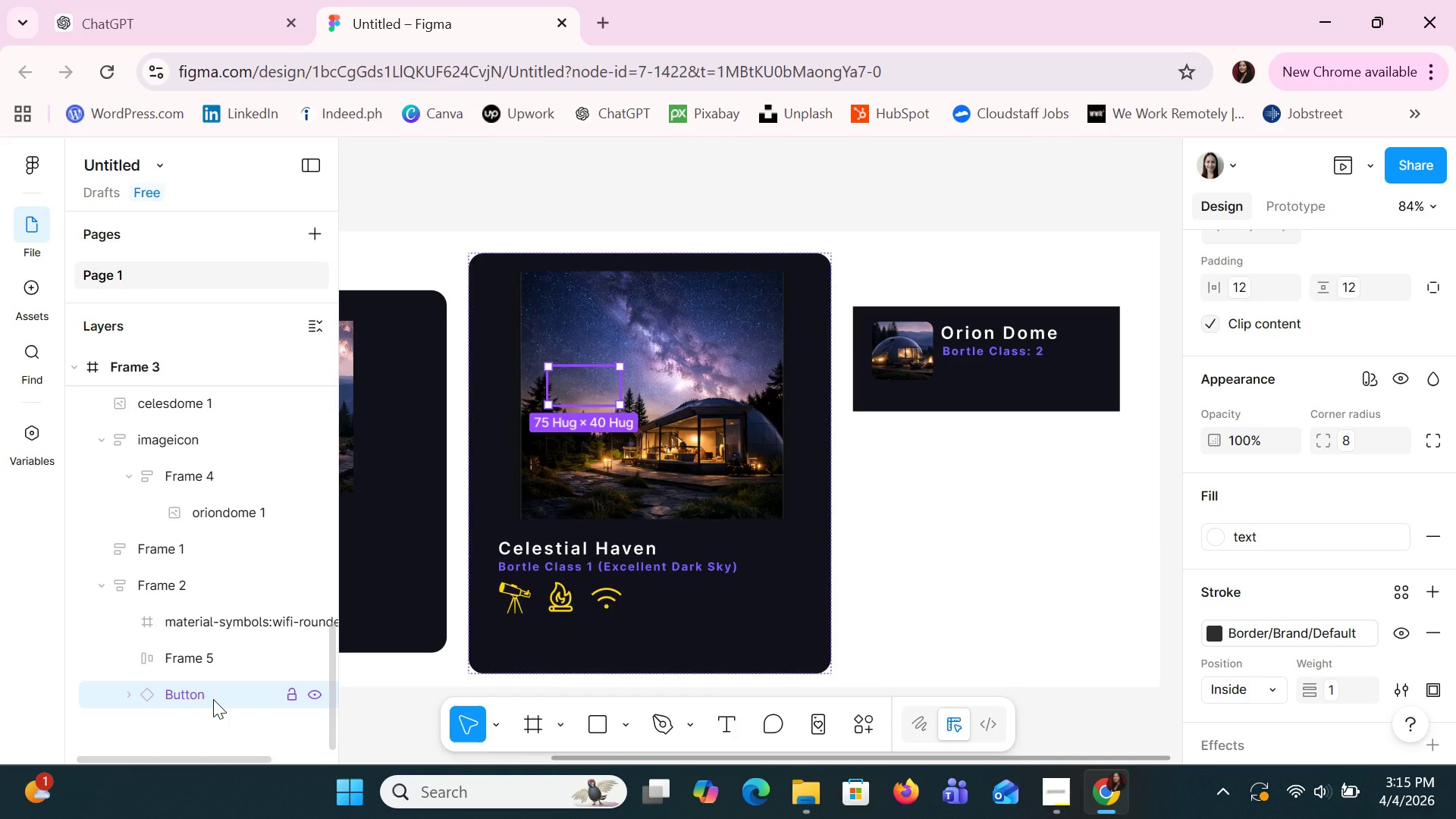 
left_click_drag(start_coordinate=[213, 699], to_coordinate=[197, 566])
 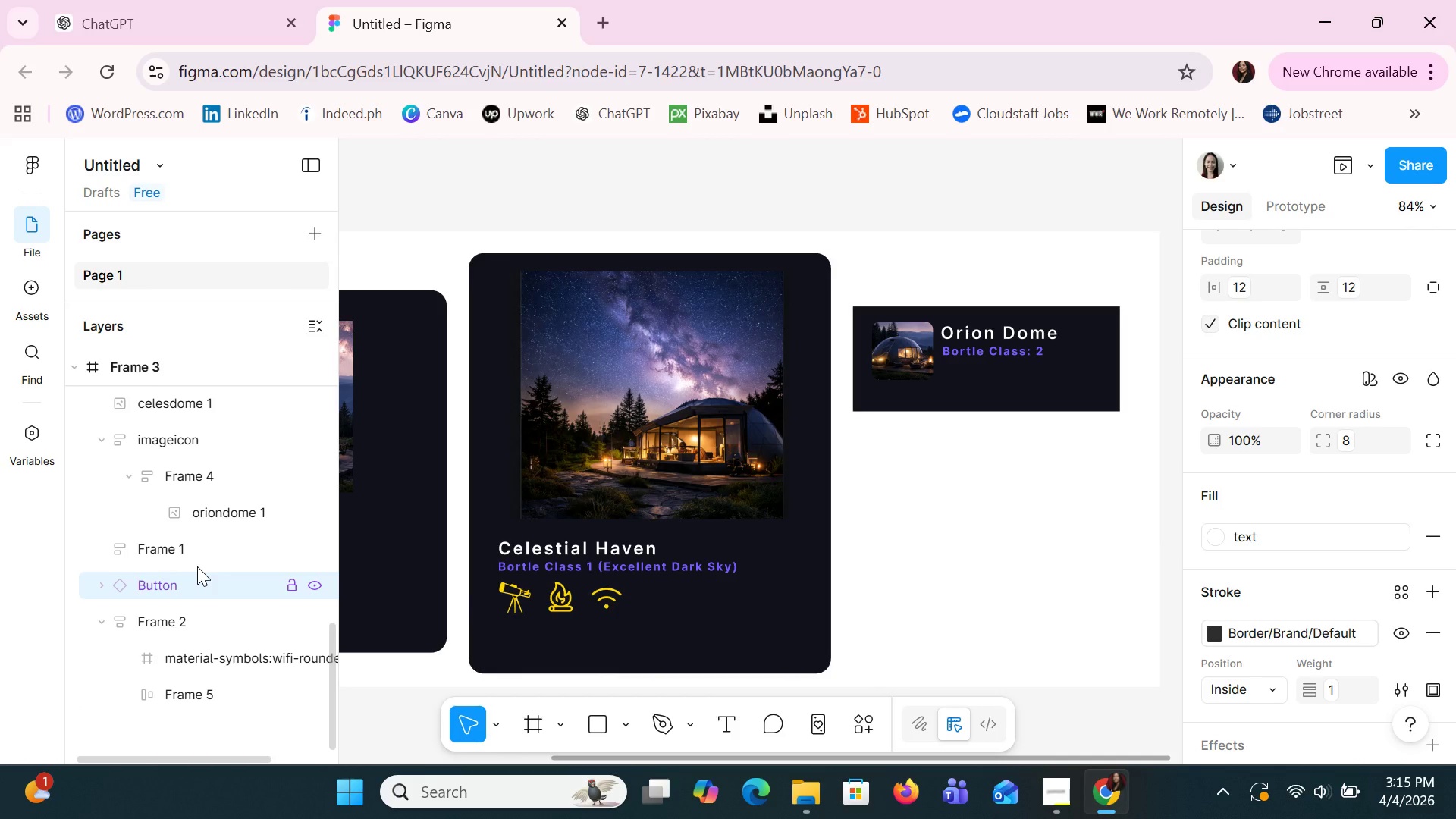 
key(Control+Z)
 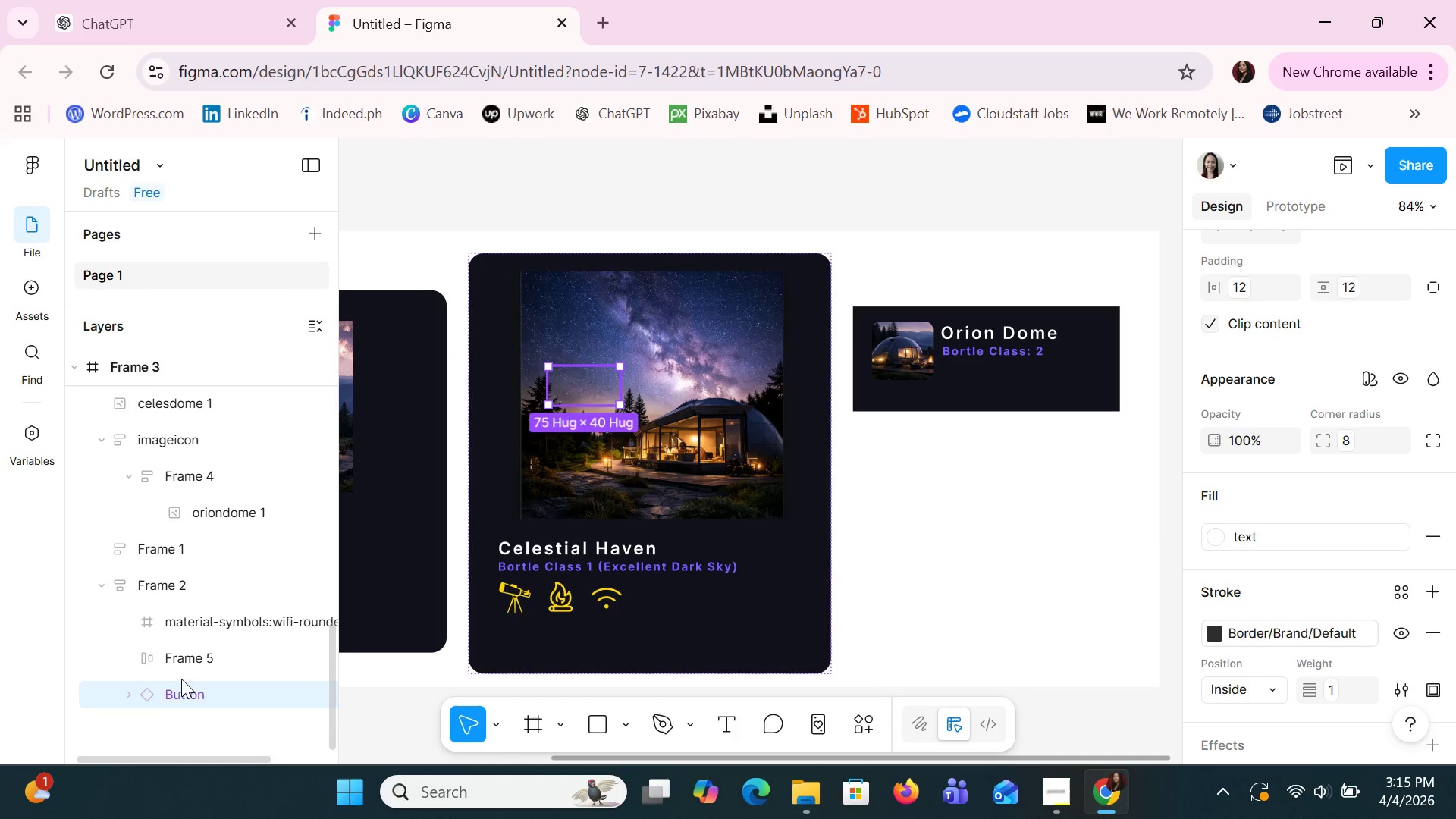 
left_click_drag(start_coordinate=[187, 695], to_coordinate=[184, 642])
 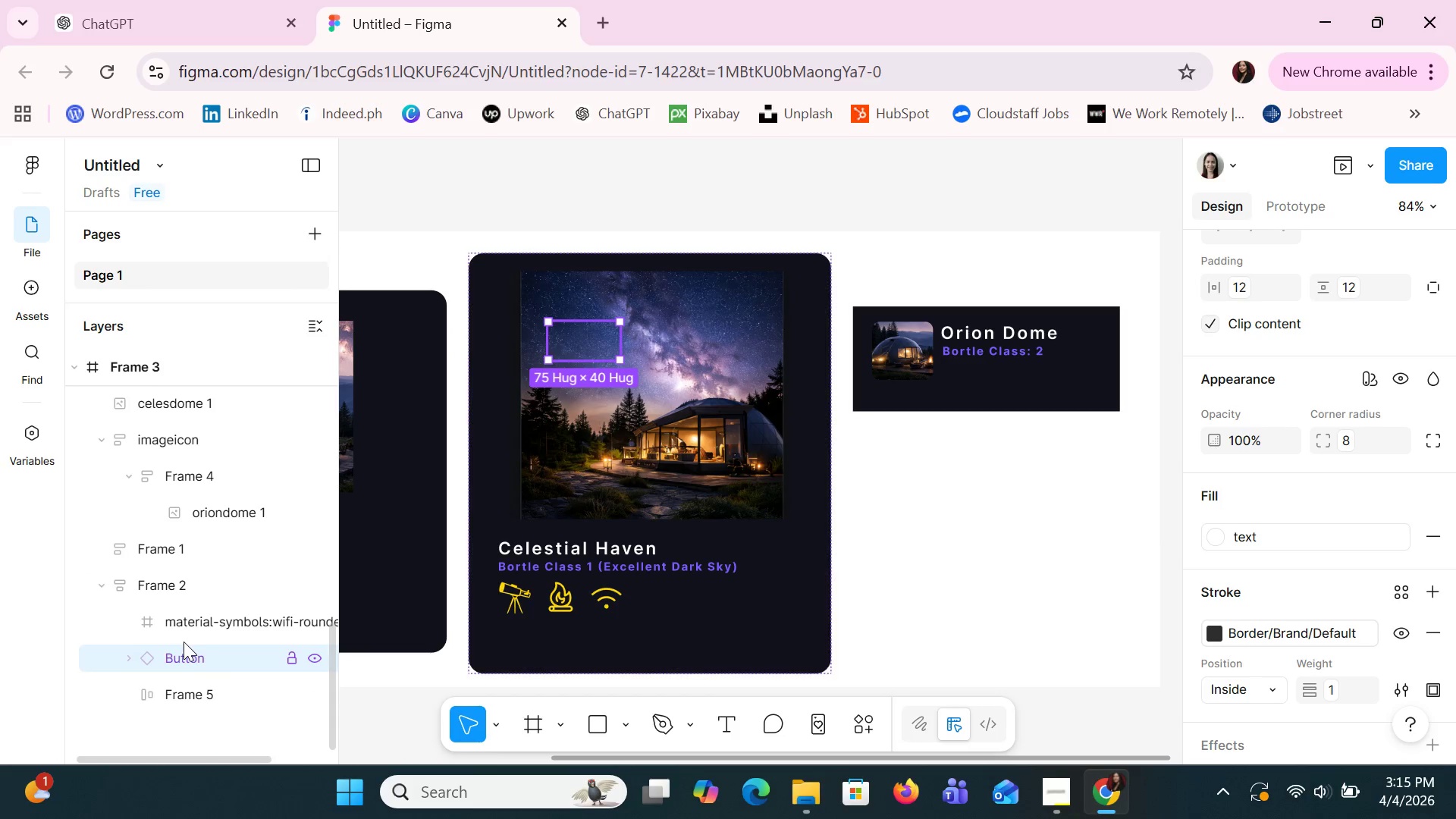 
left_click_drag(start_coordinate=[183, 651], to_coordinate=[187, 601])
 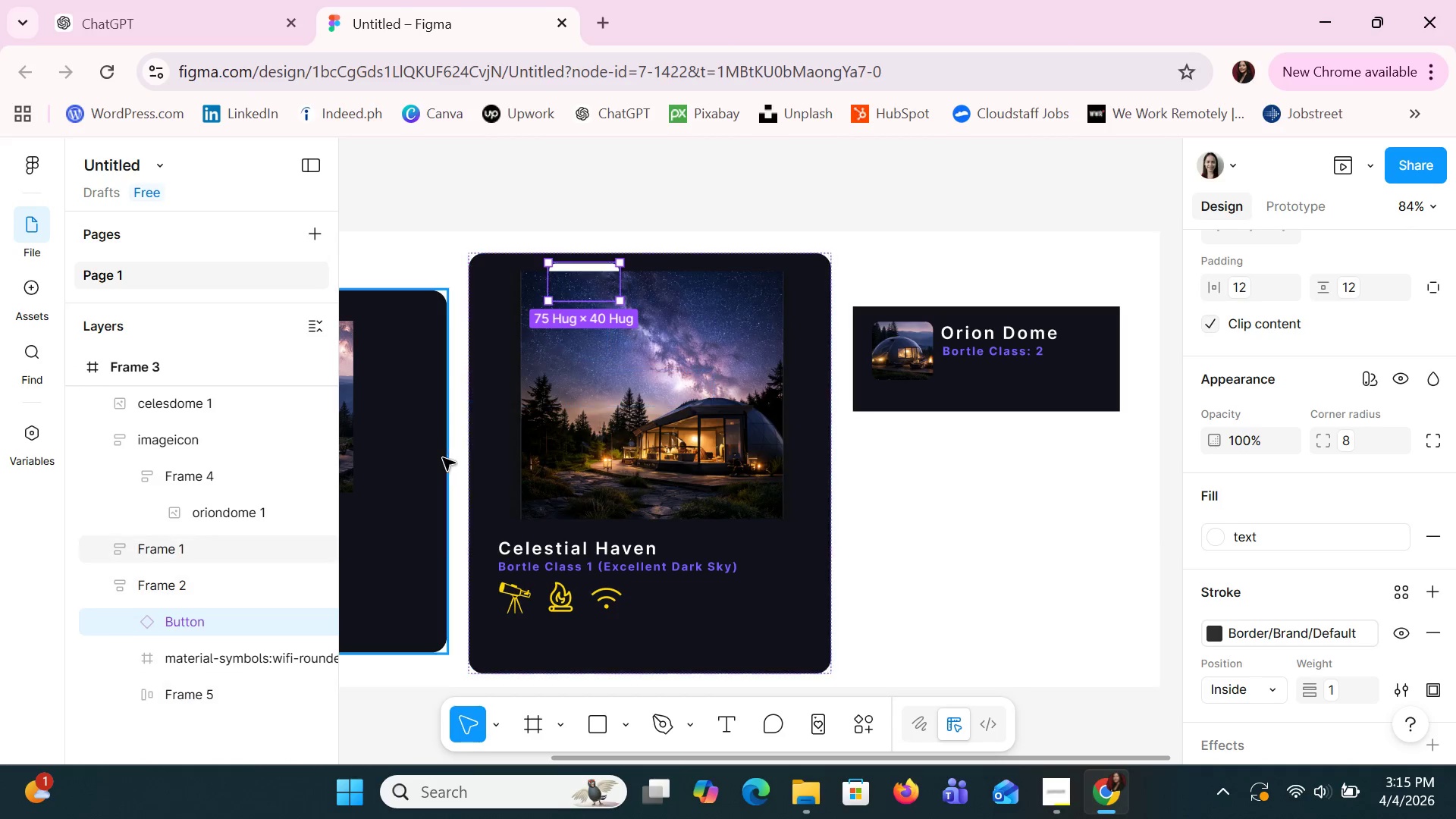 
left_click([241, 621])
 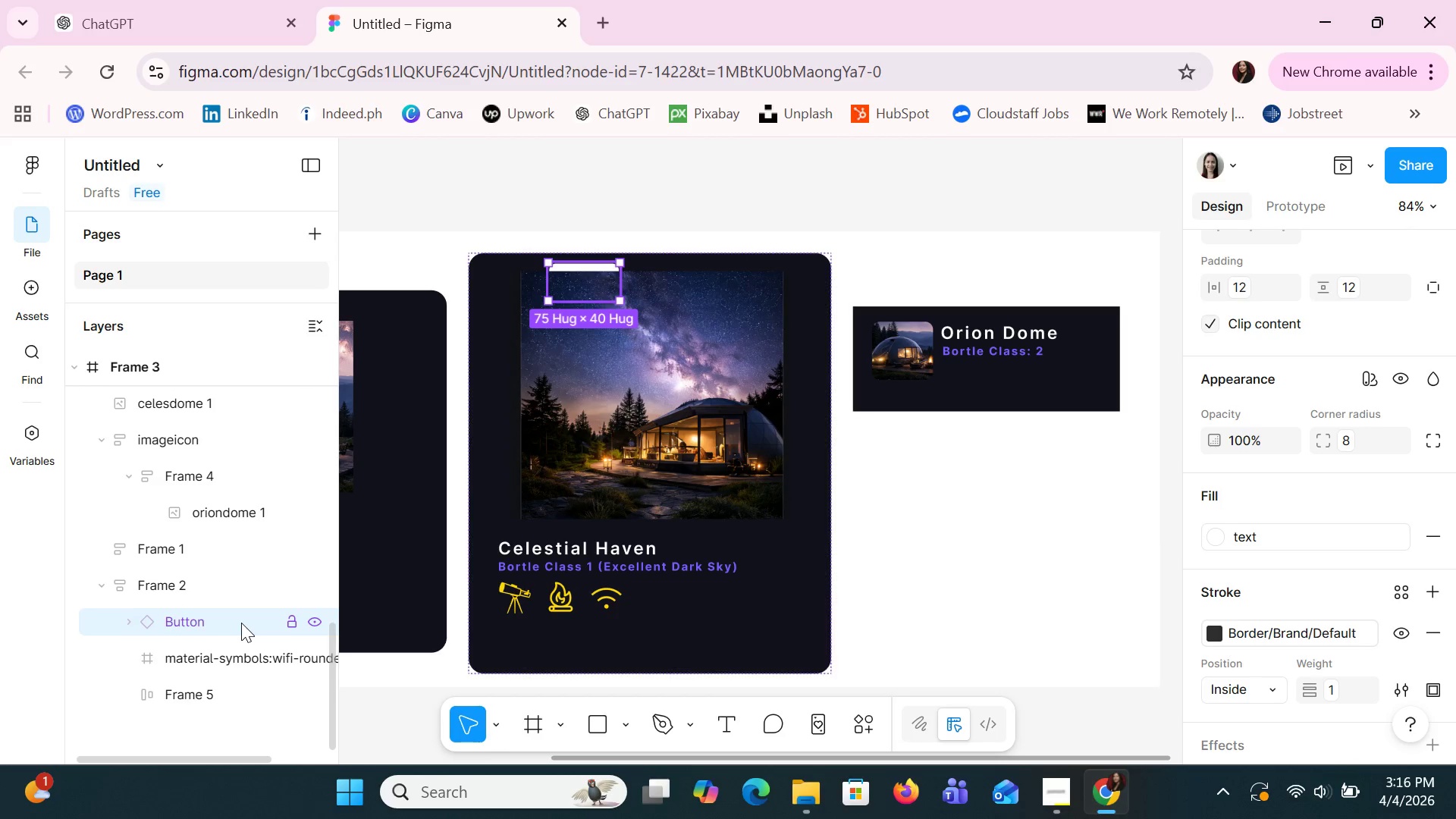 
hold_key(key=ArrowDown, duration=1.31)
 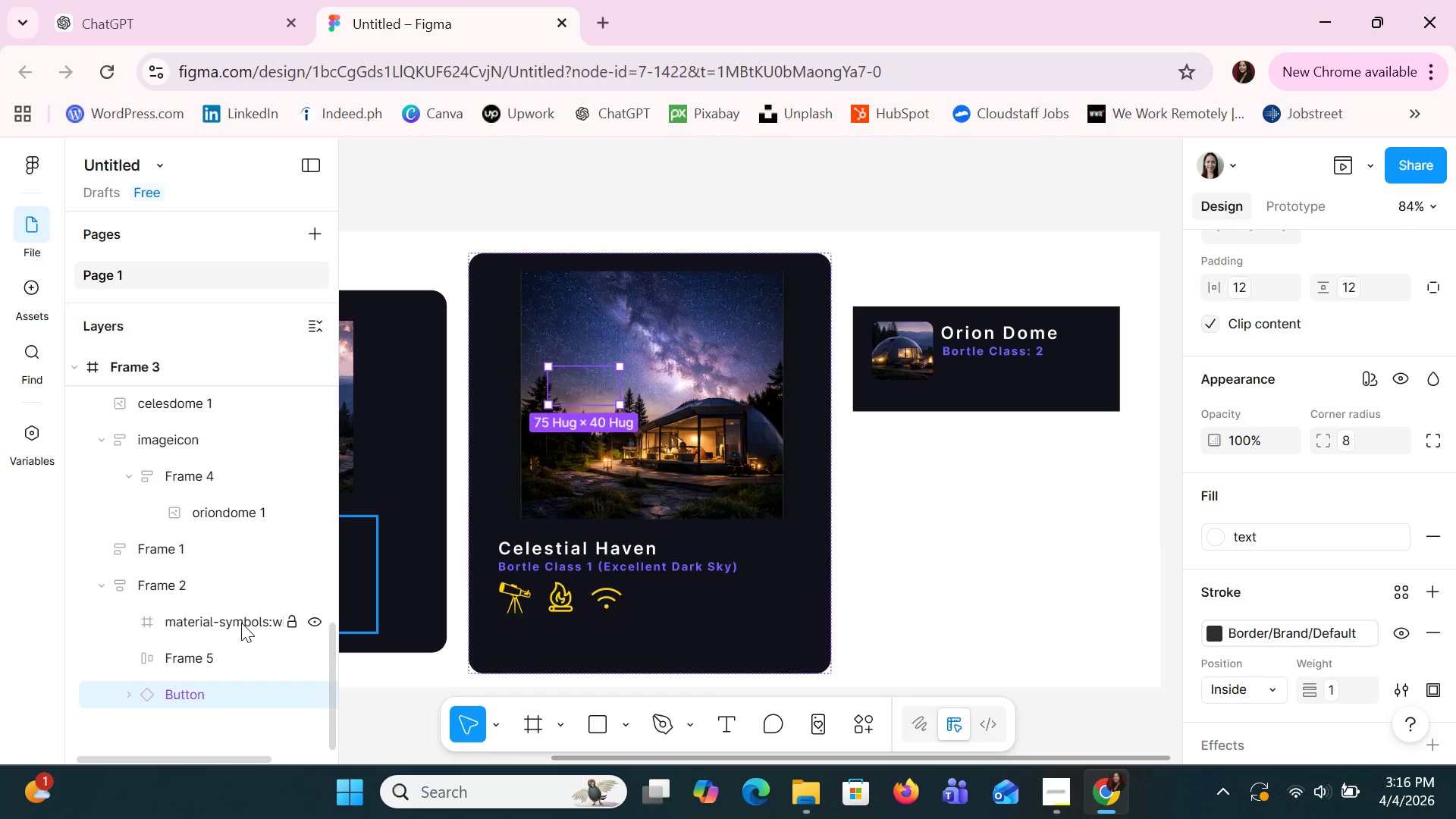 
key(ArrowDown)
 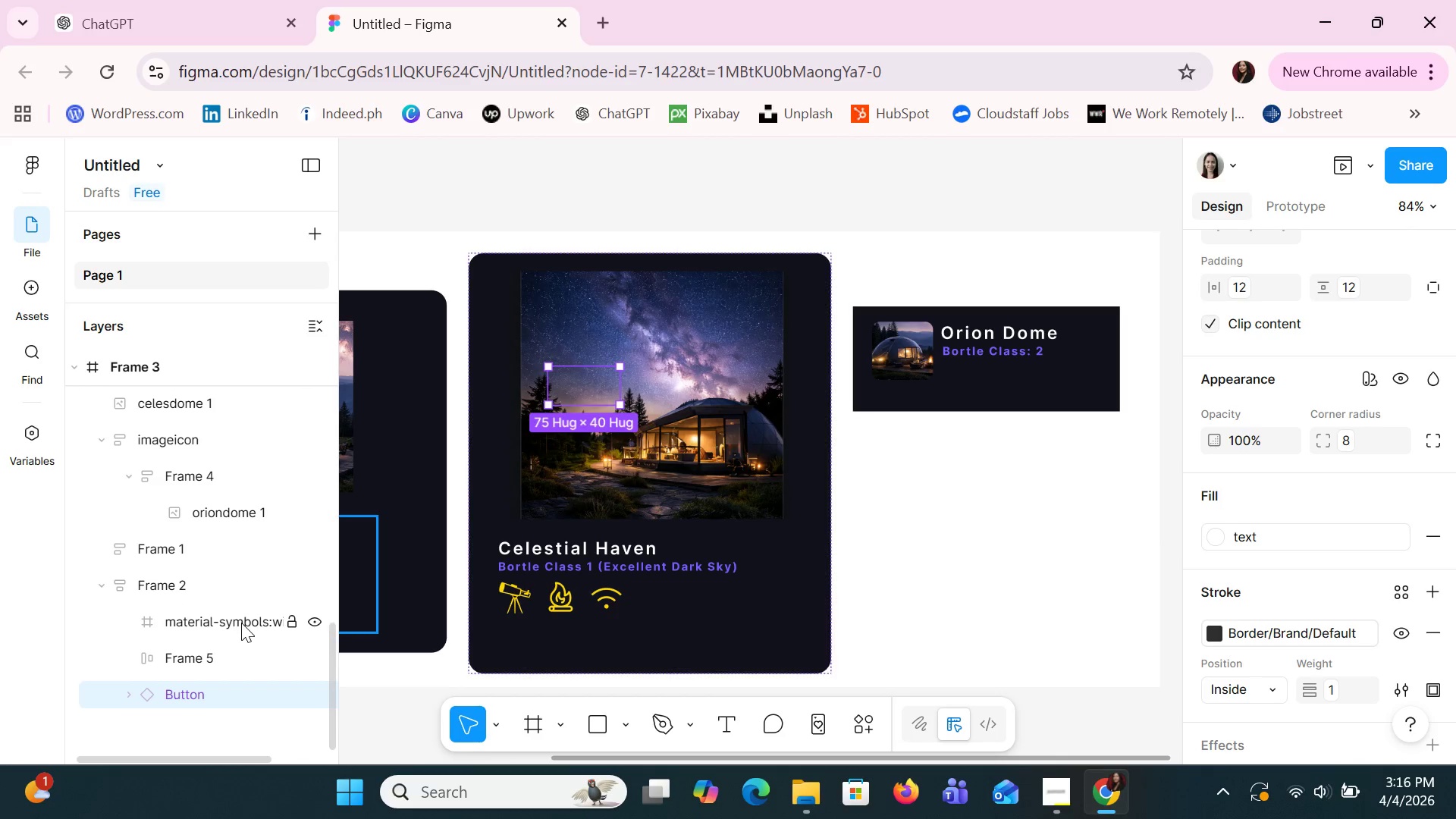 
hold_key(key=ArrowDown, duration=0.53)
 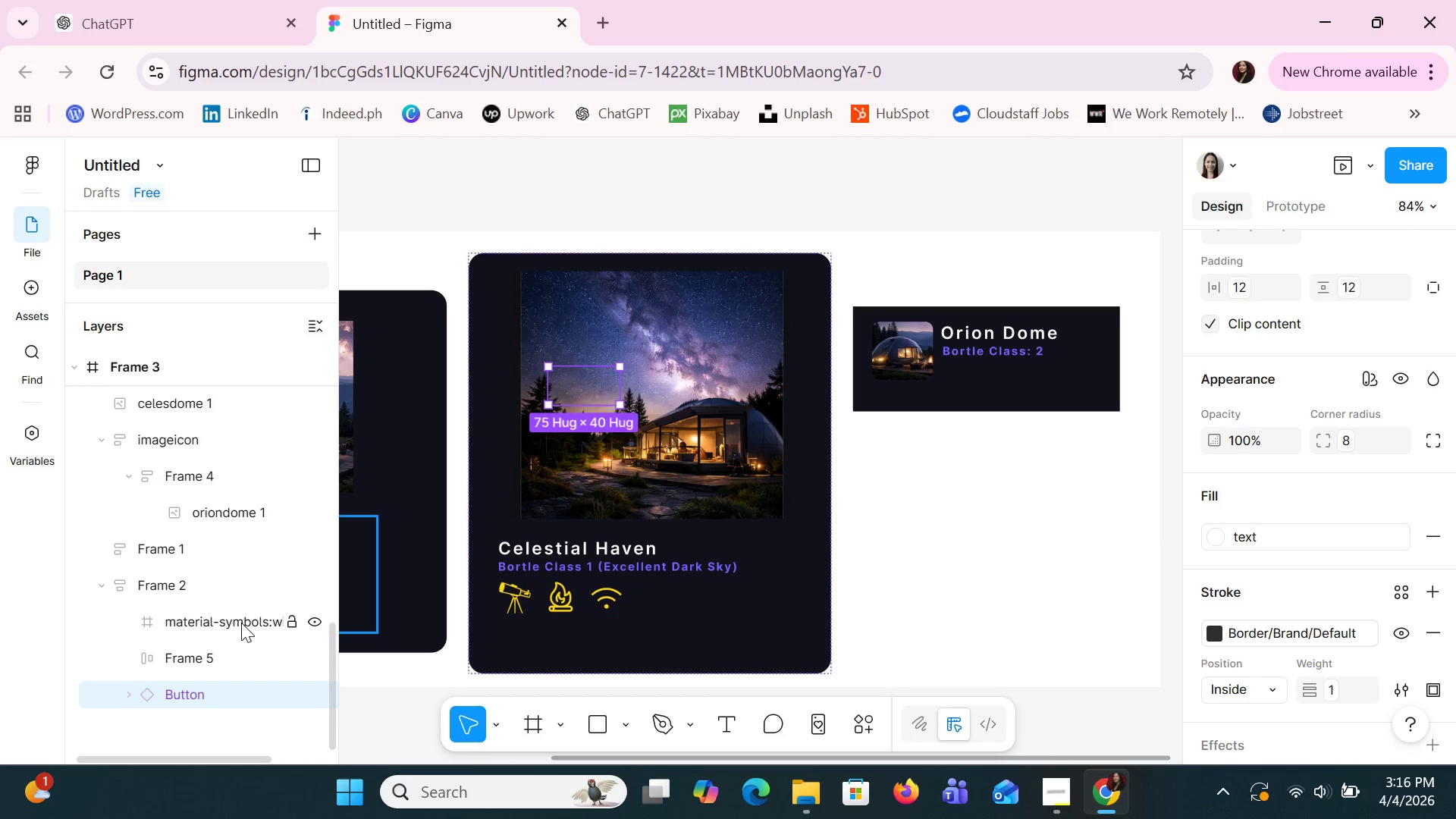 
key(ArrowDown)
 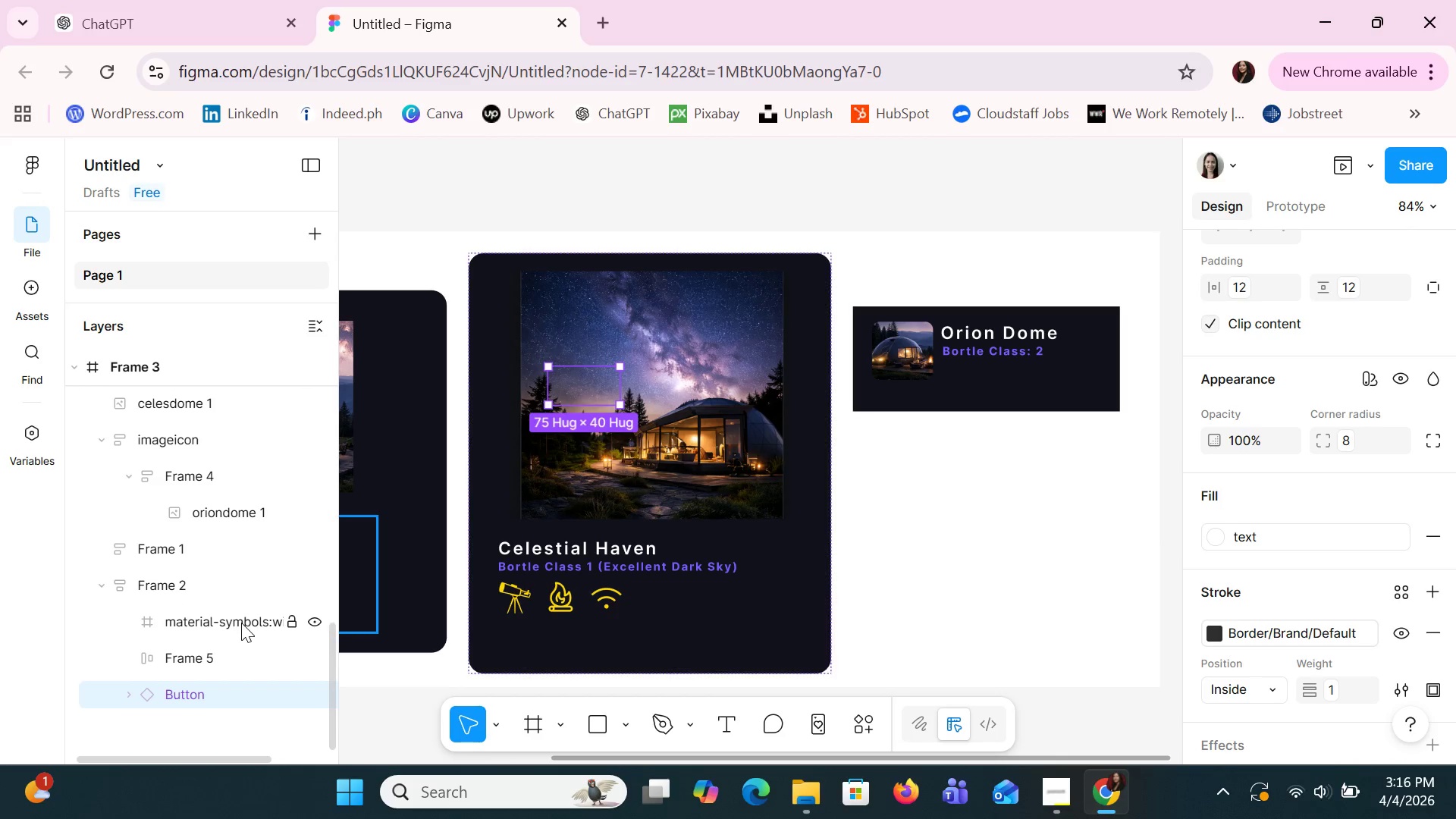 
key(ArrowDown)
 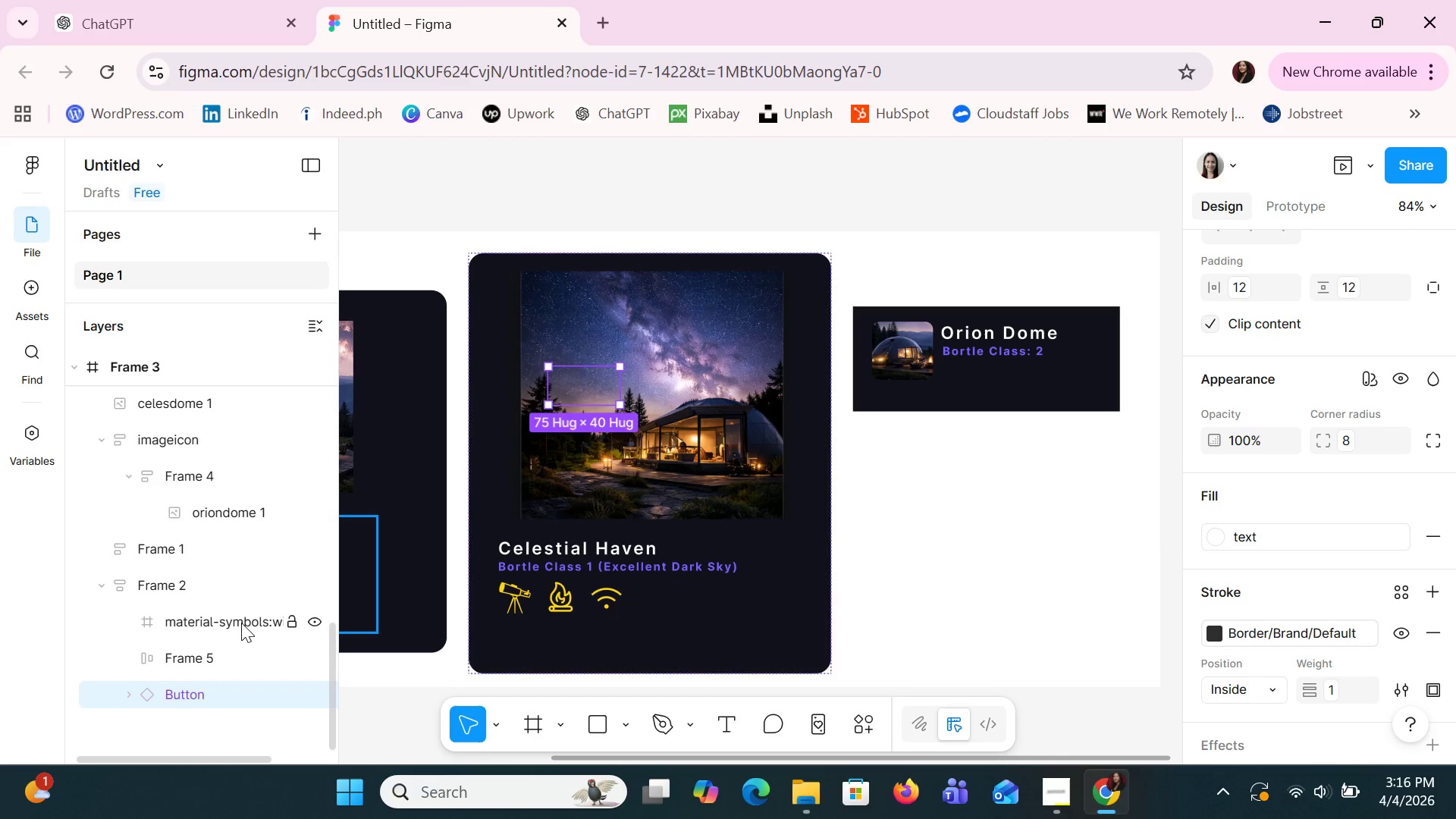 
key(ArrowDown)
 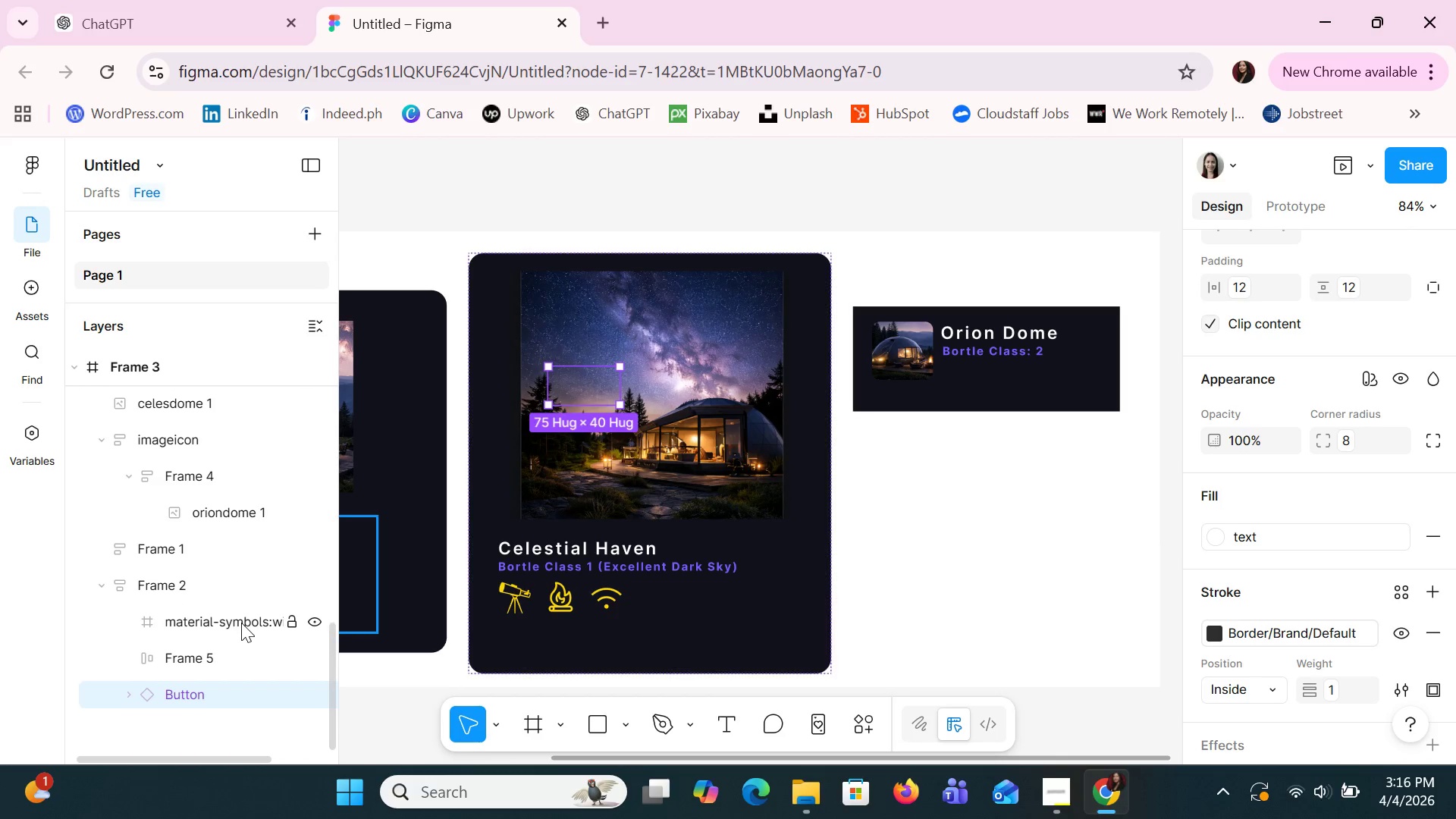 
key(ArrowDown)
 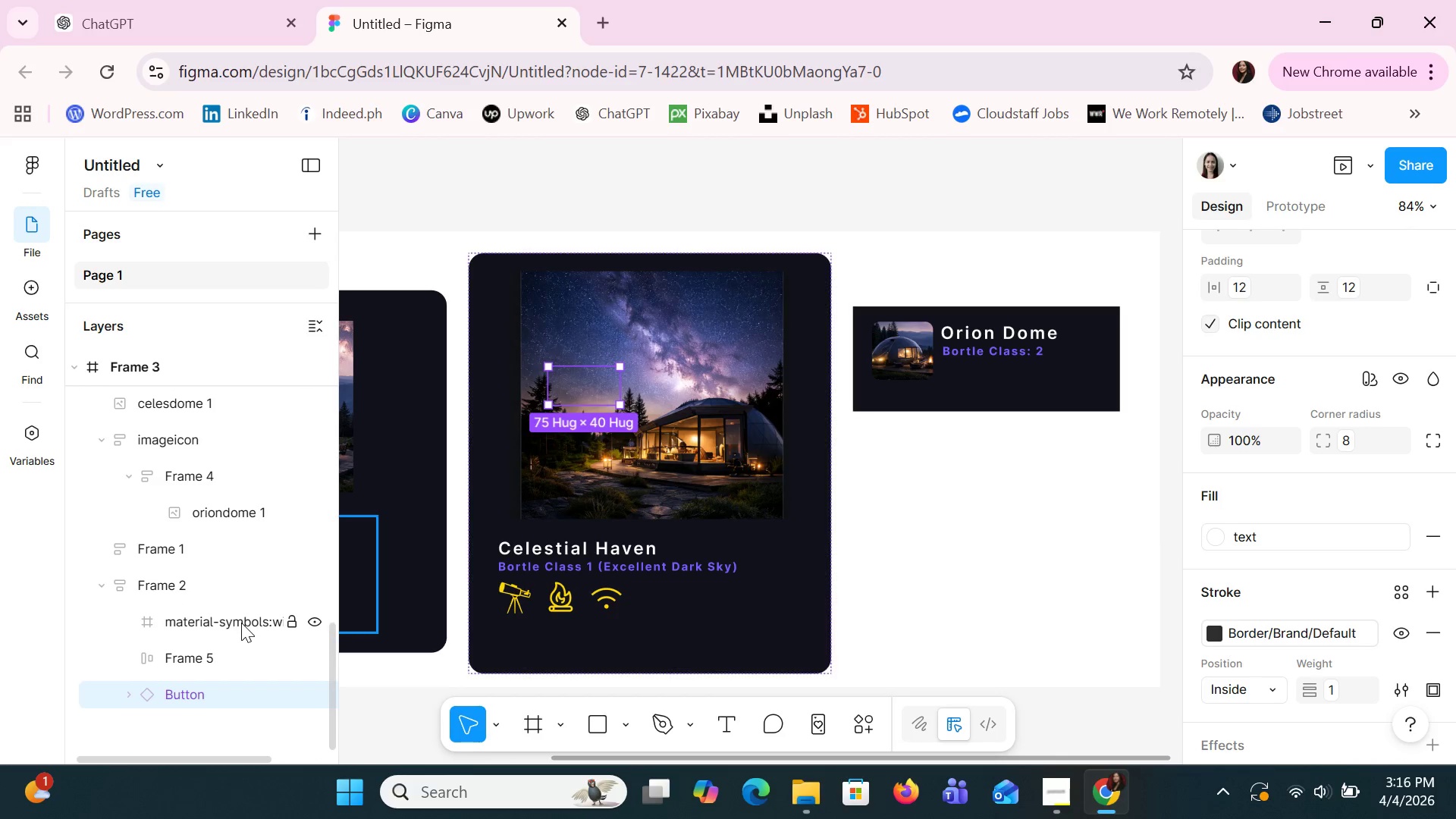 
key(ArrowDown)
 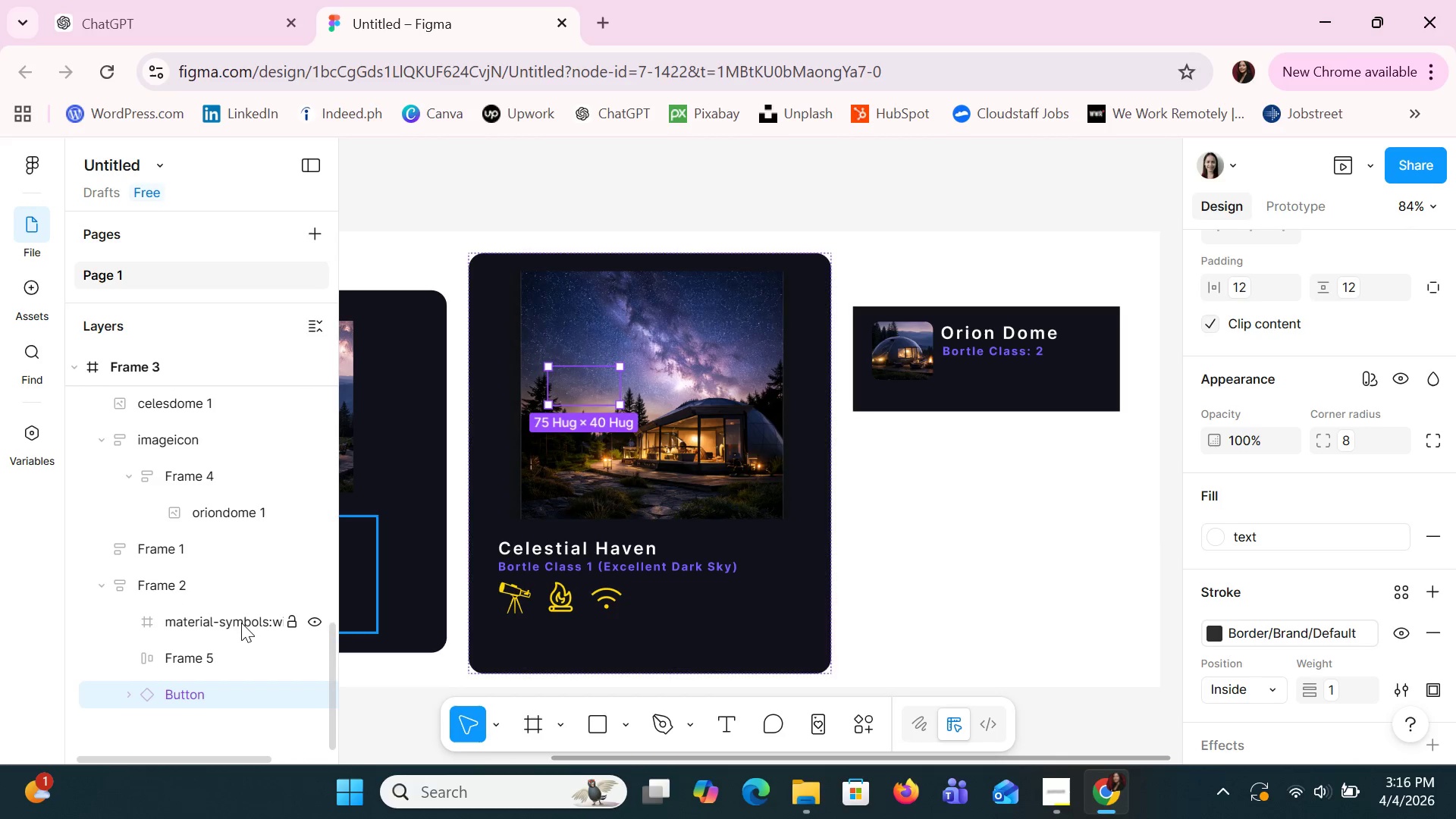 
key(ArrowDown)
 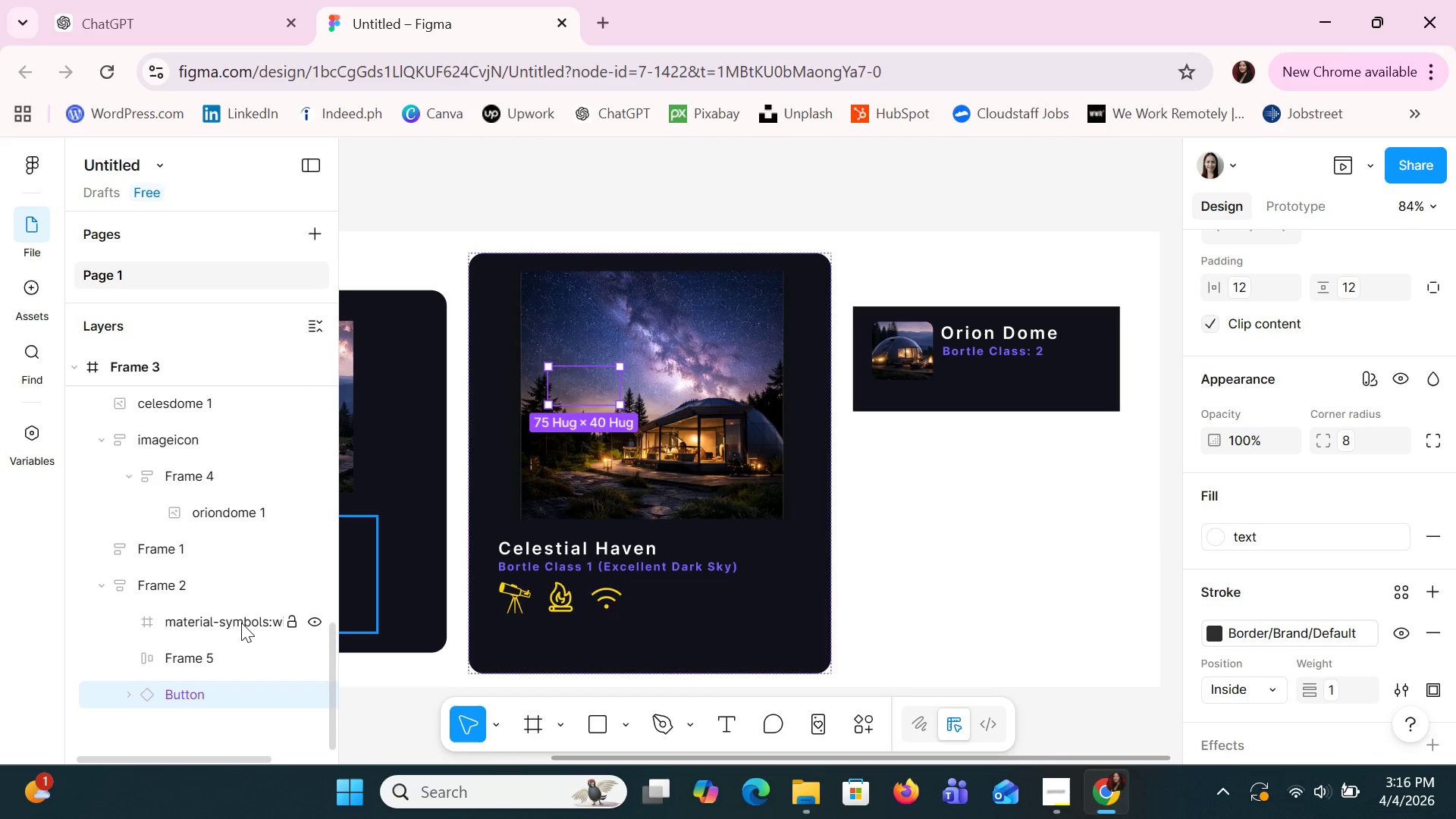 
key(ArrowDown)
 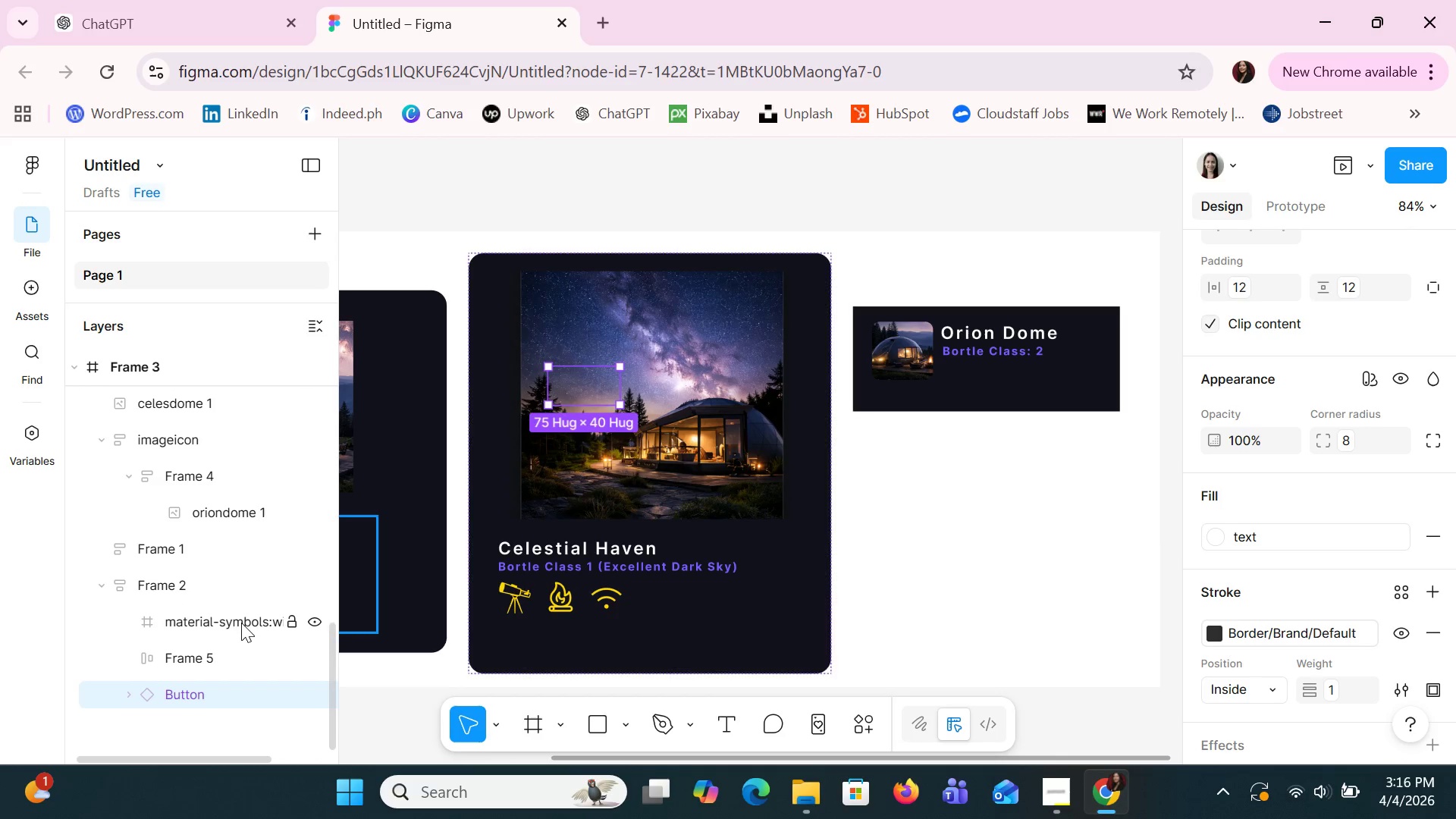 
hold_key(key=ArrowLeft, duration=0.36)
 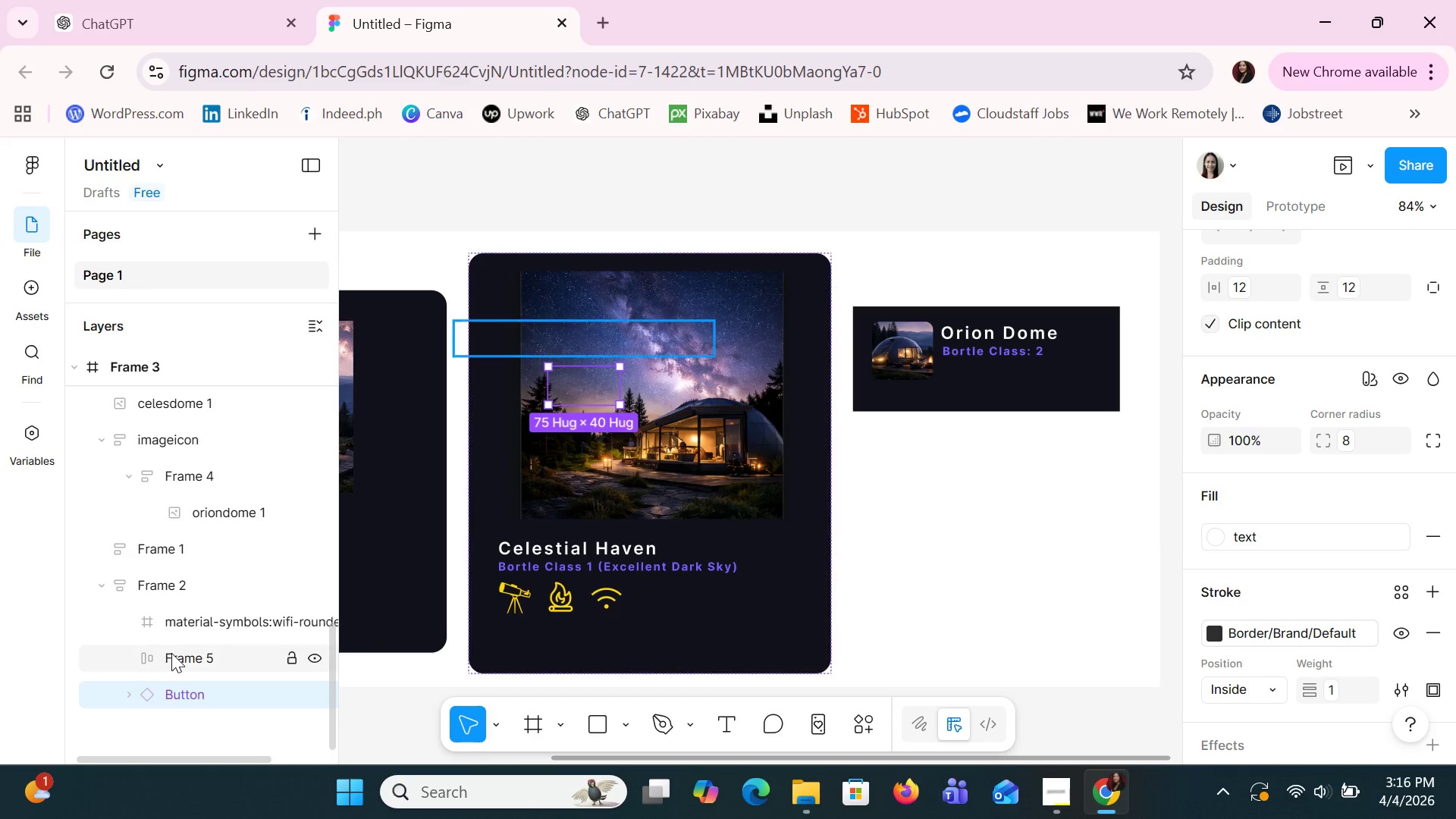 
left_click([202, 704])
 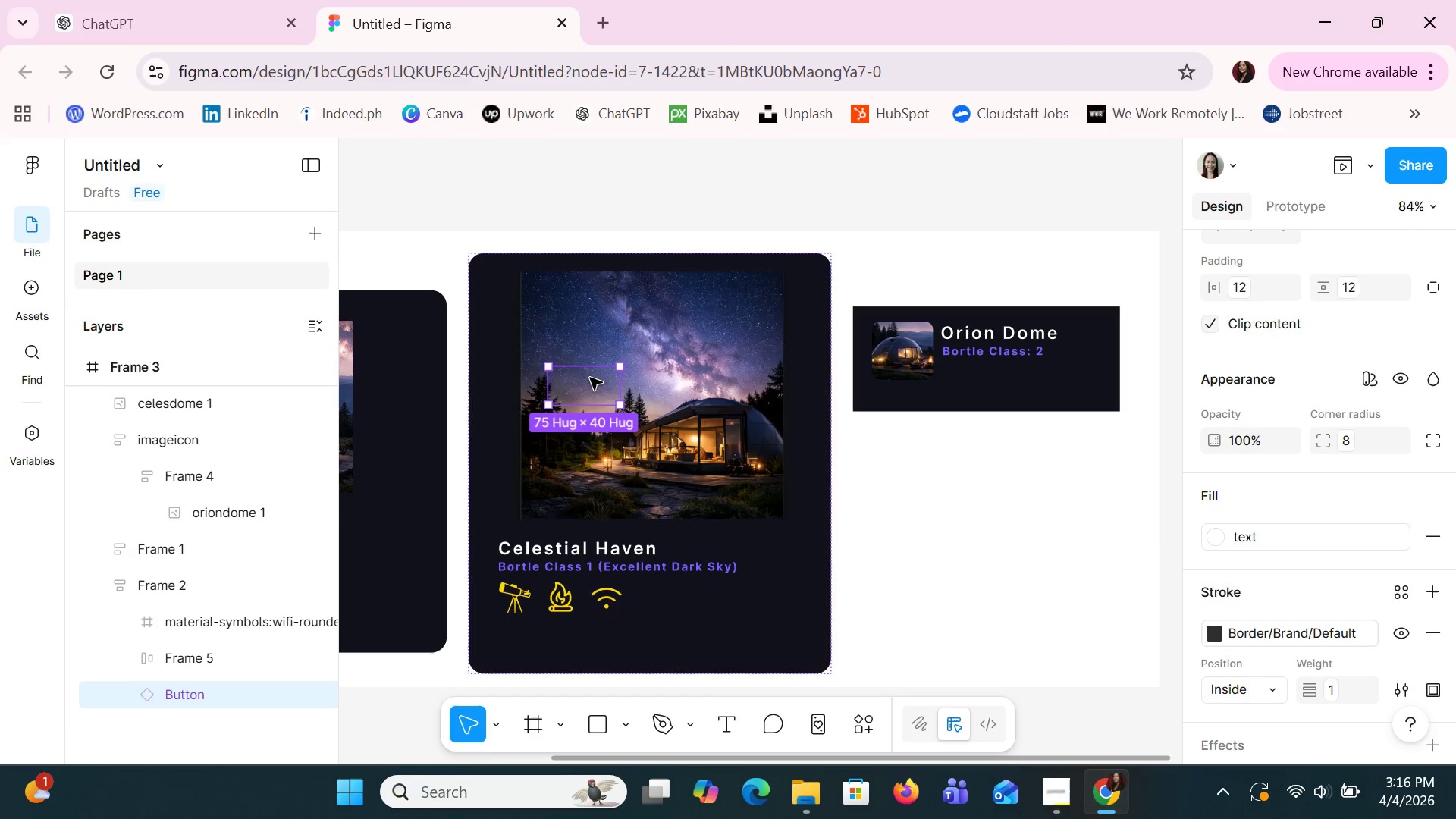 
left_click_drag(start_coordinate=[590, 381], to_coordinate=[721, 604])
 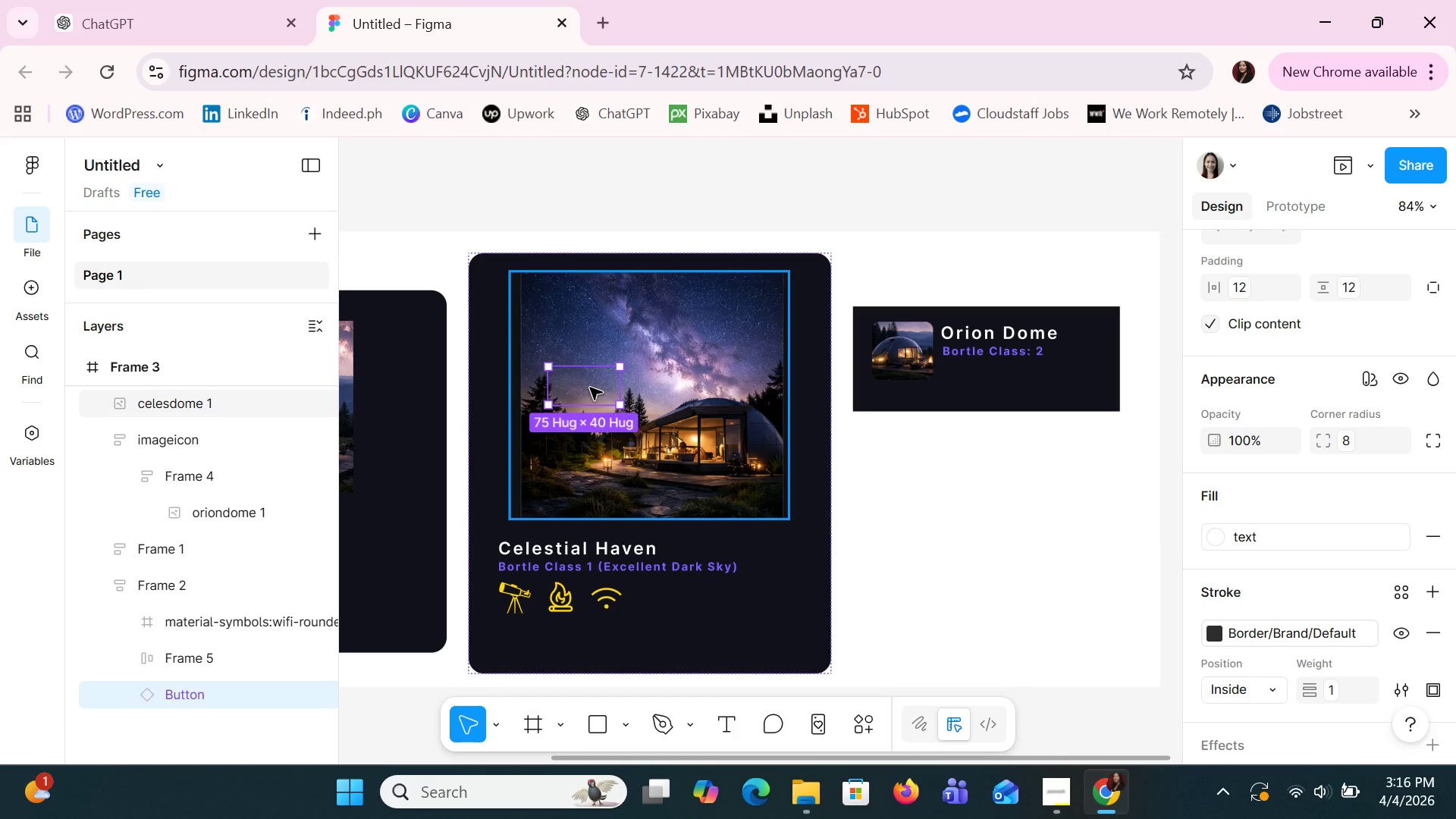 
left_click([590, 388])
 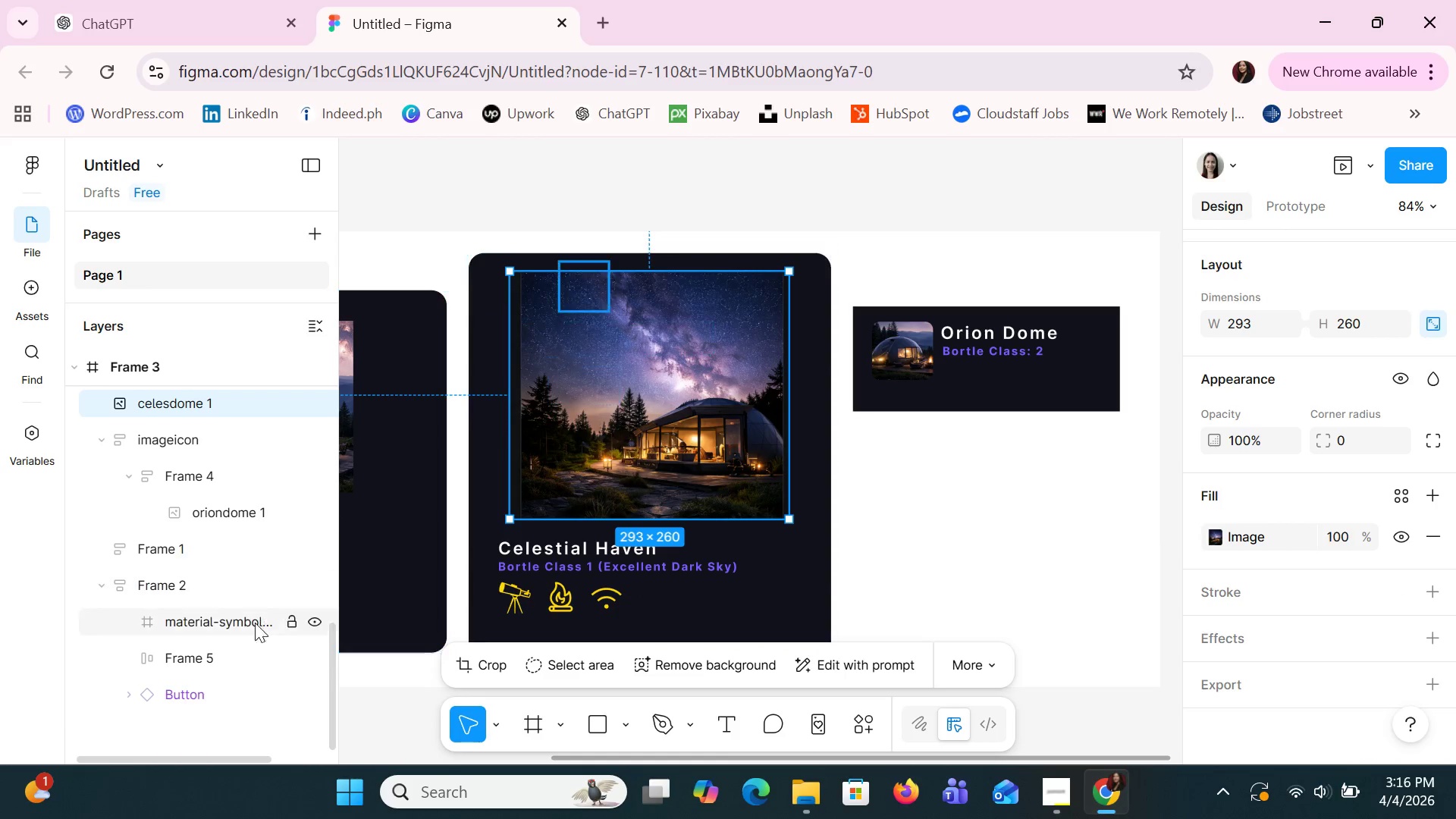 
left_click([206, 690])
 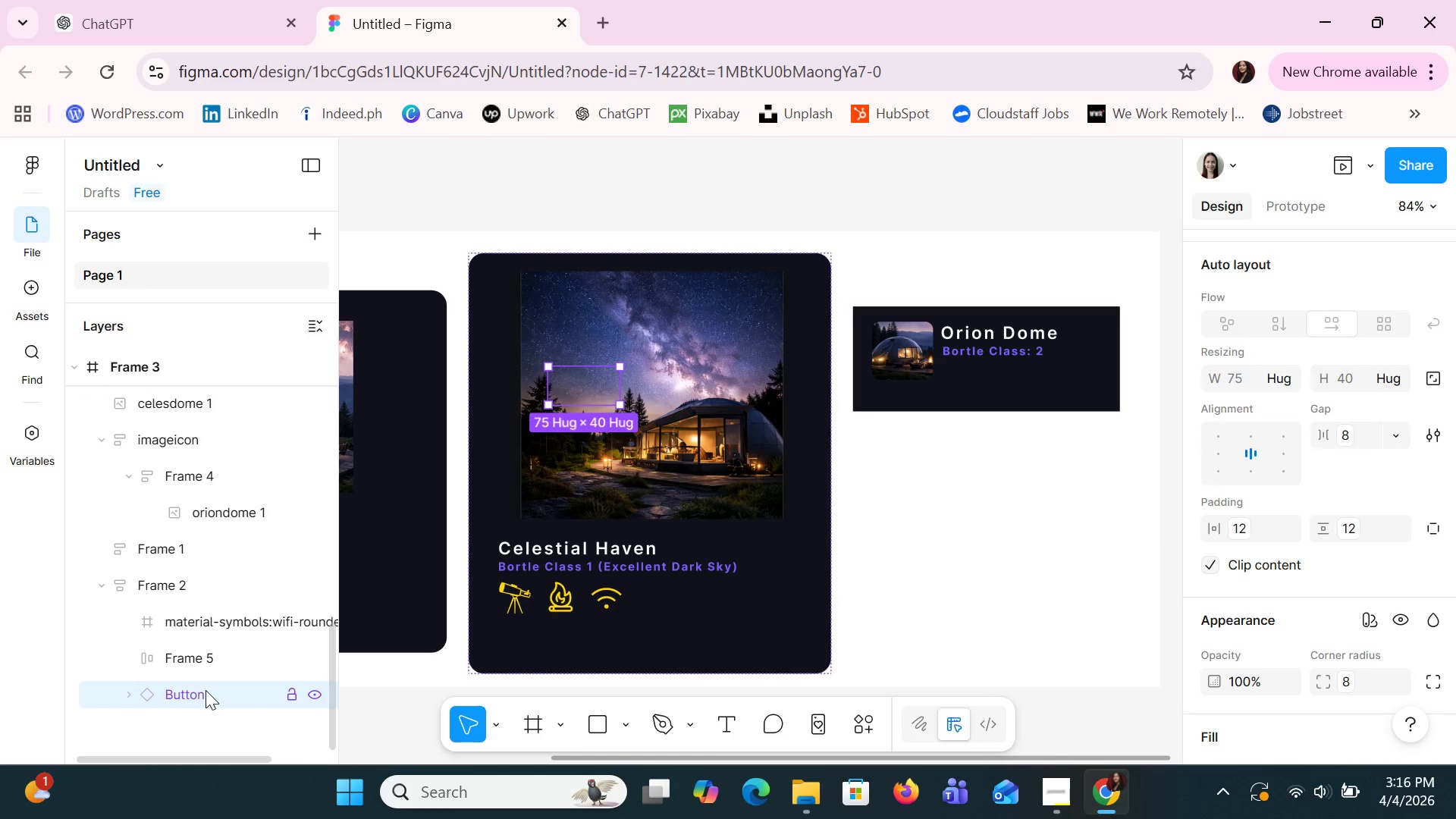 
right_click([206, 690])
 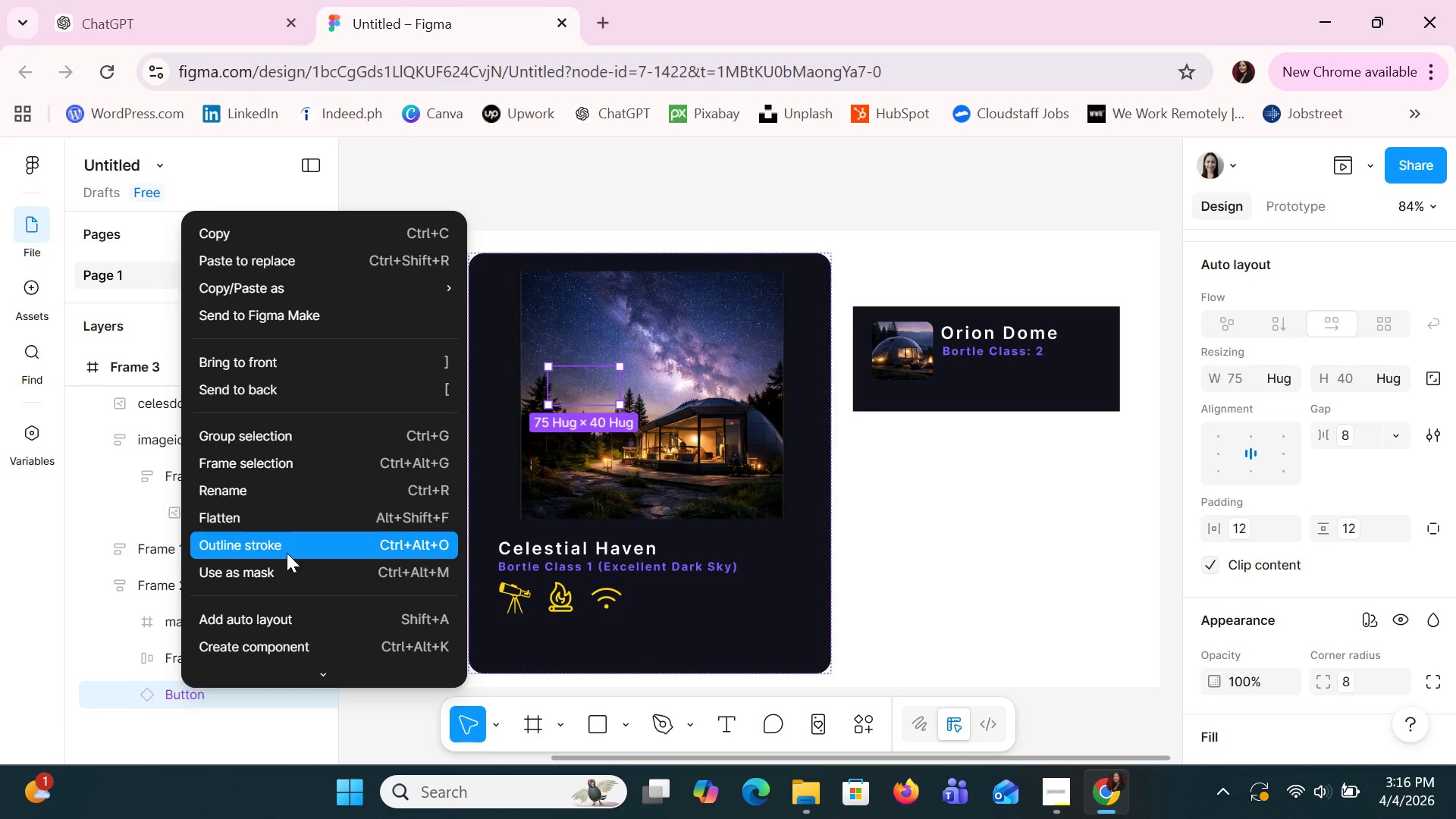 
left_click([321, 369])
 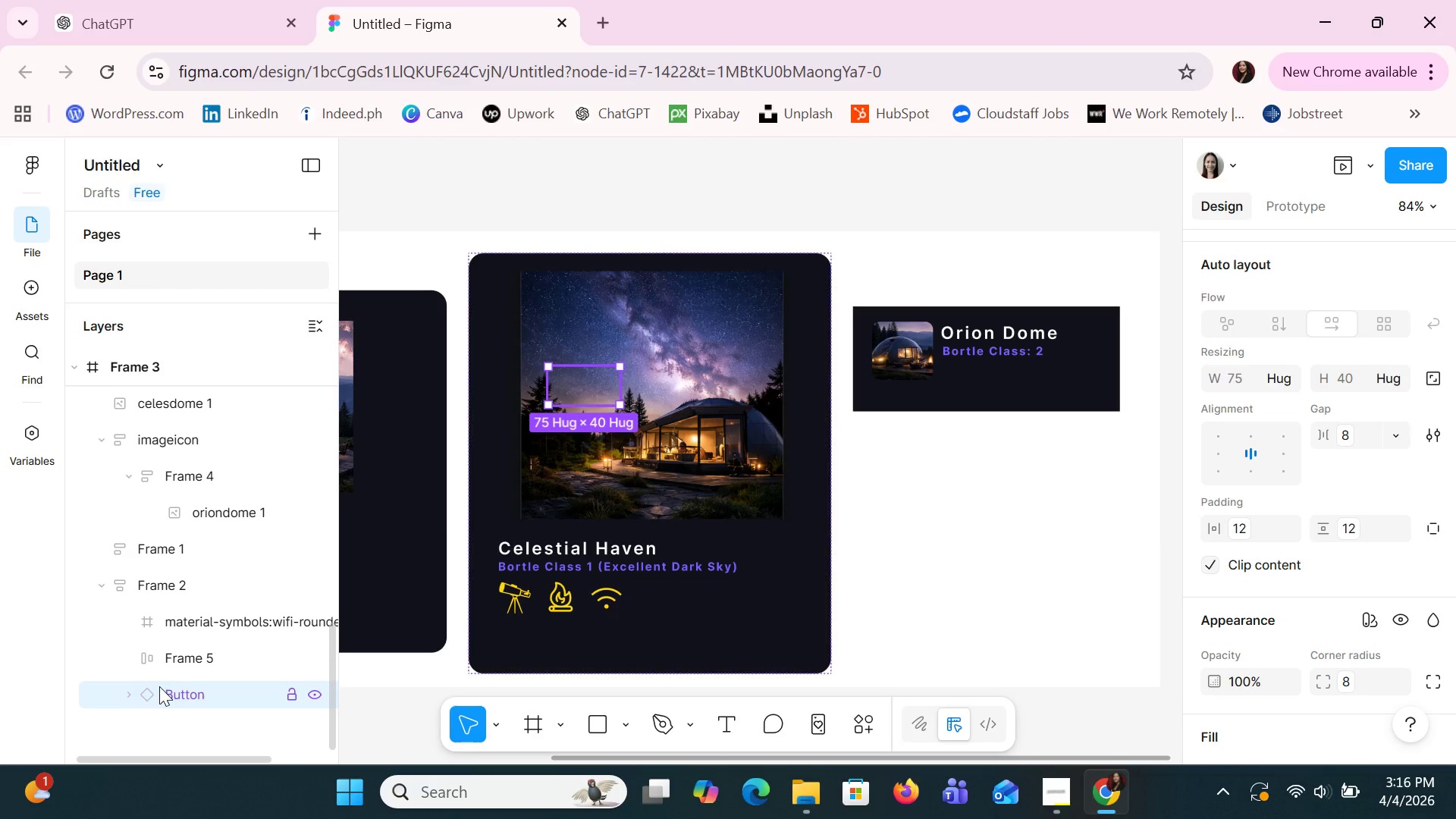 
left_click_drag(start_coordinate=[159, 692], to_coordinate=[65, 593])
 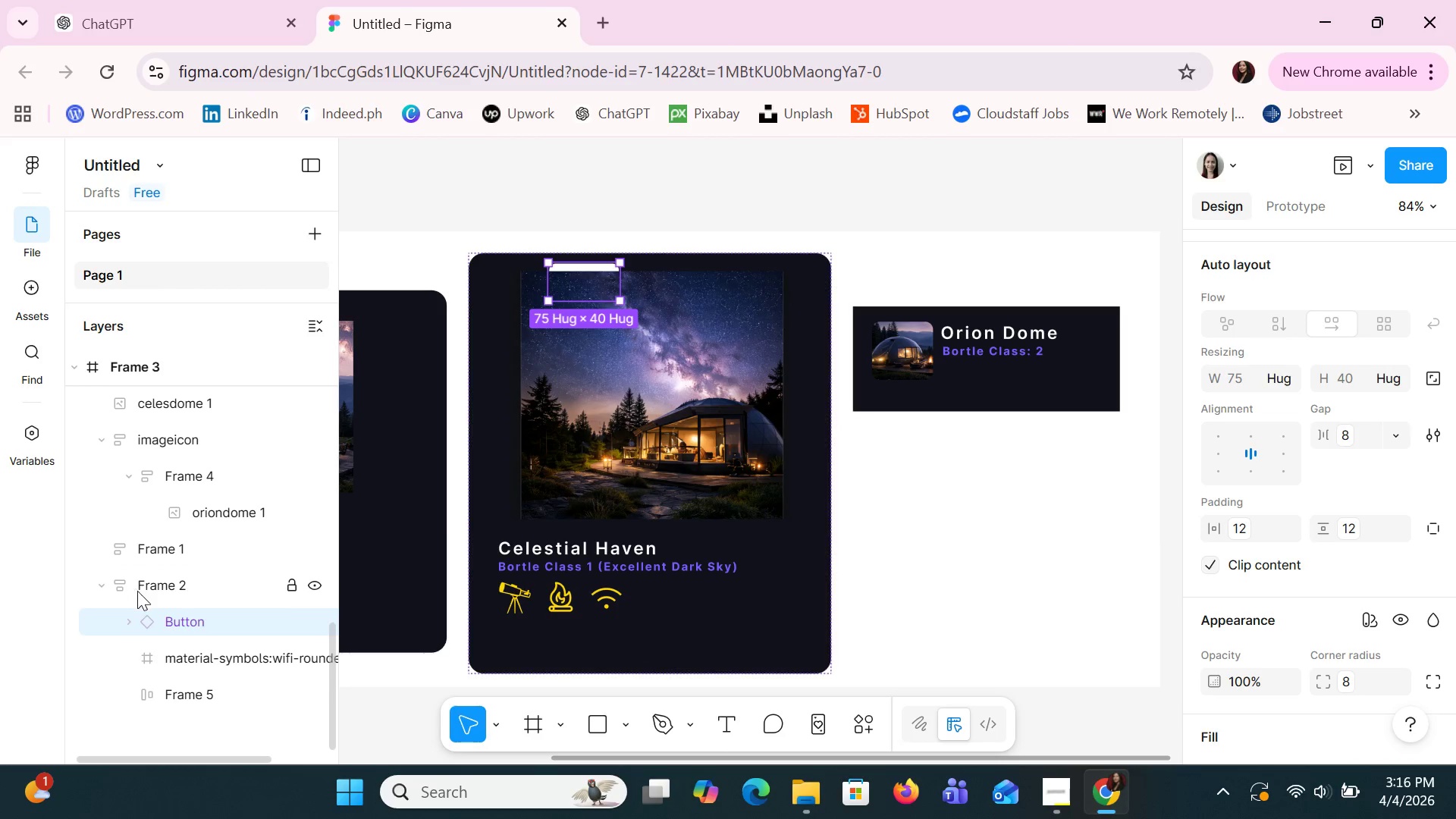 
left_click_drag(start_coordinate=[155, 623], to_coordinate=[50, 623])
 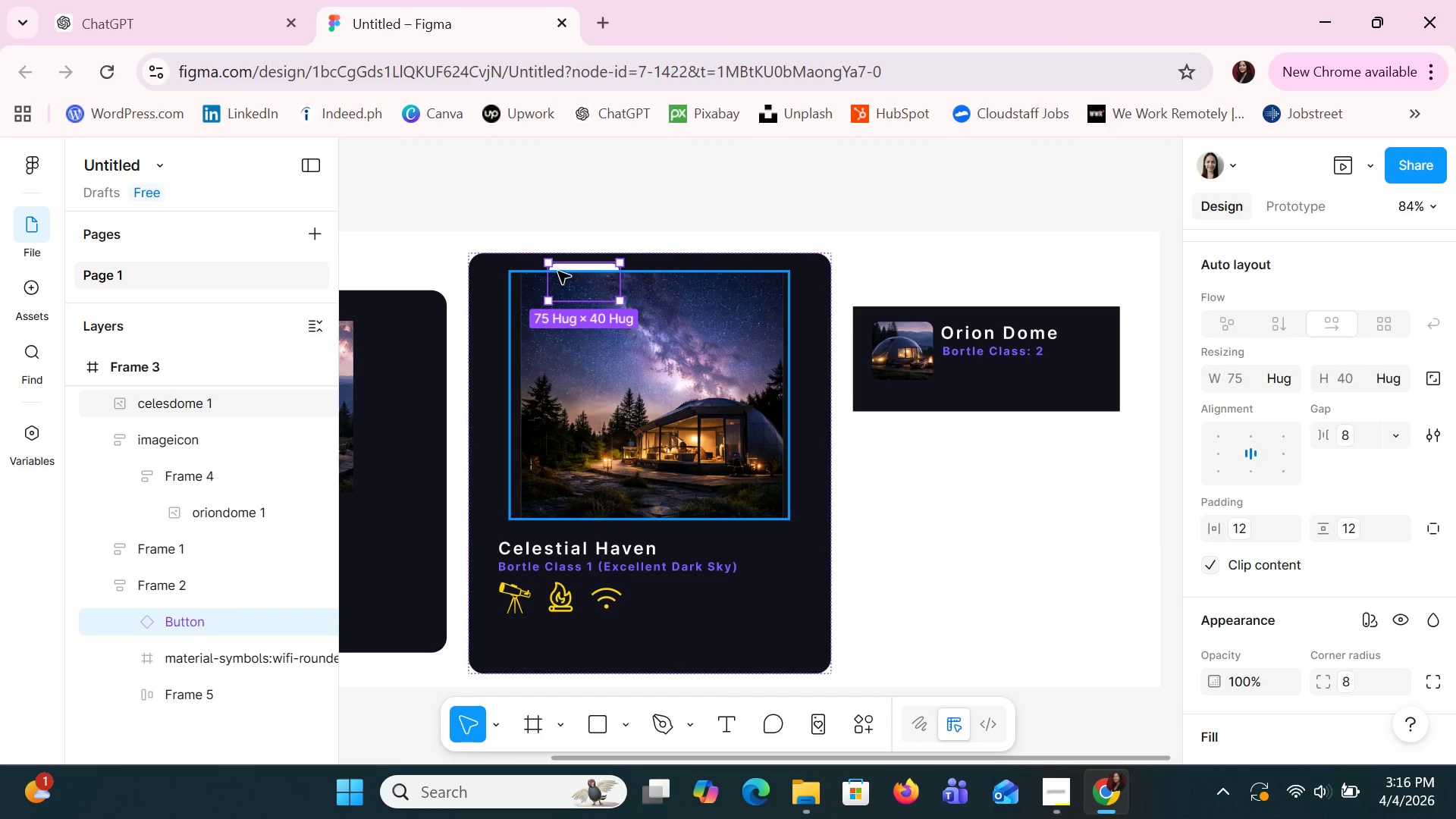 
left_click_drag(start_coordinate=[561, 271], to_coordinate=[539, 621])
 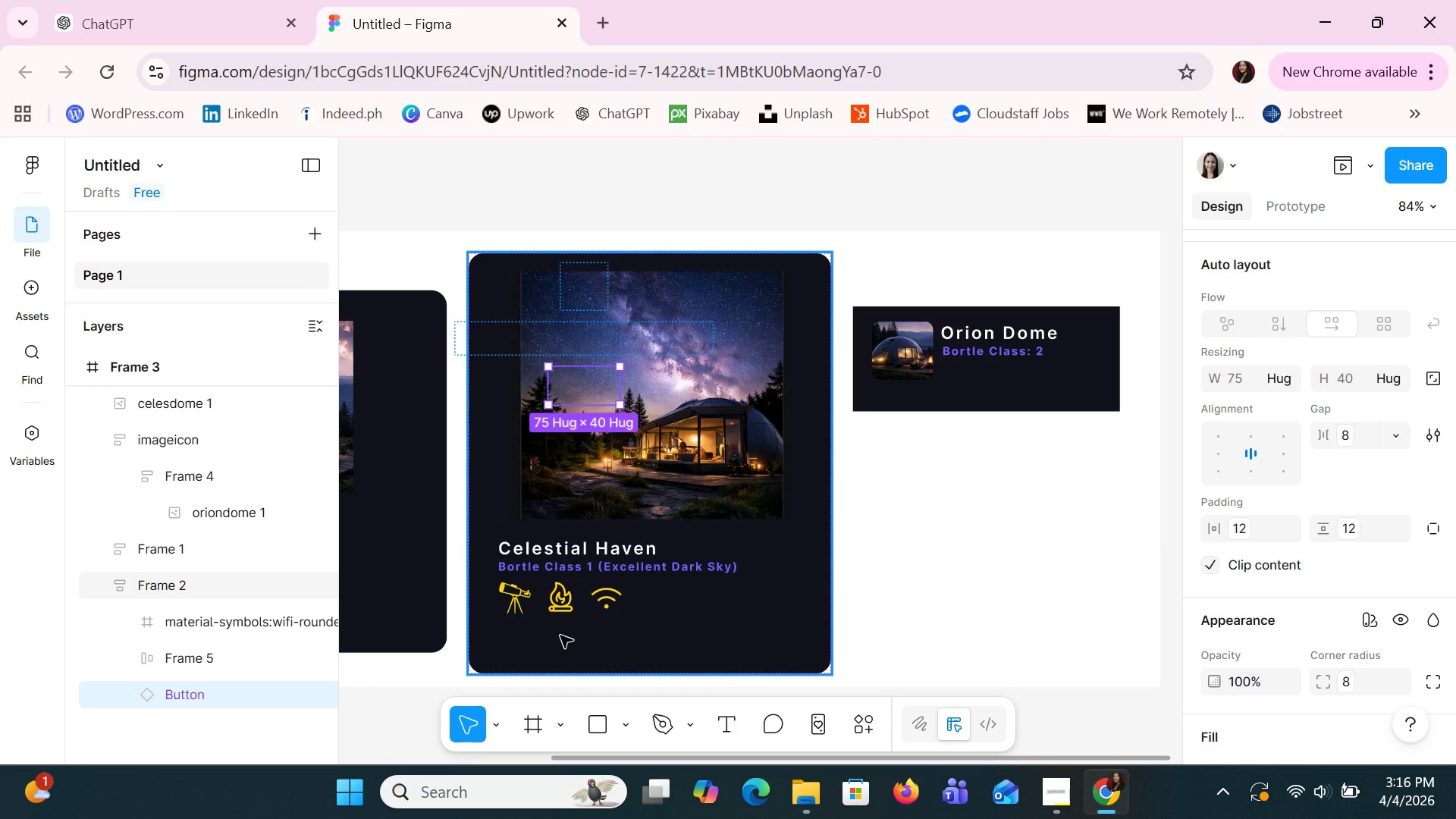 
left_click([133, 696])
 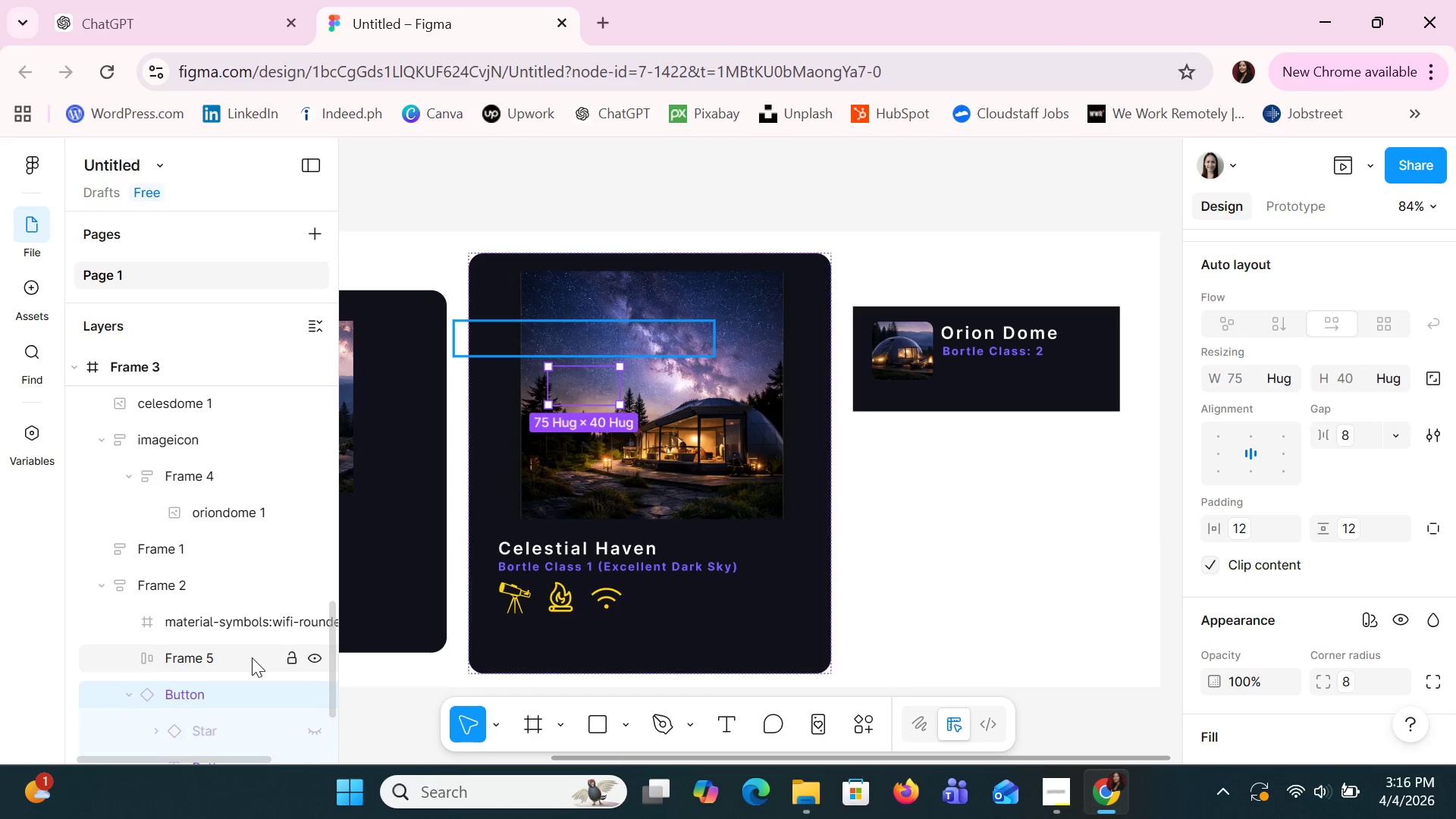 
scroll: coordinate [252, 657], scroll_direction: down, amount: 2.0
 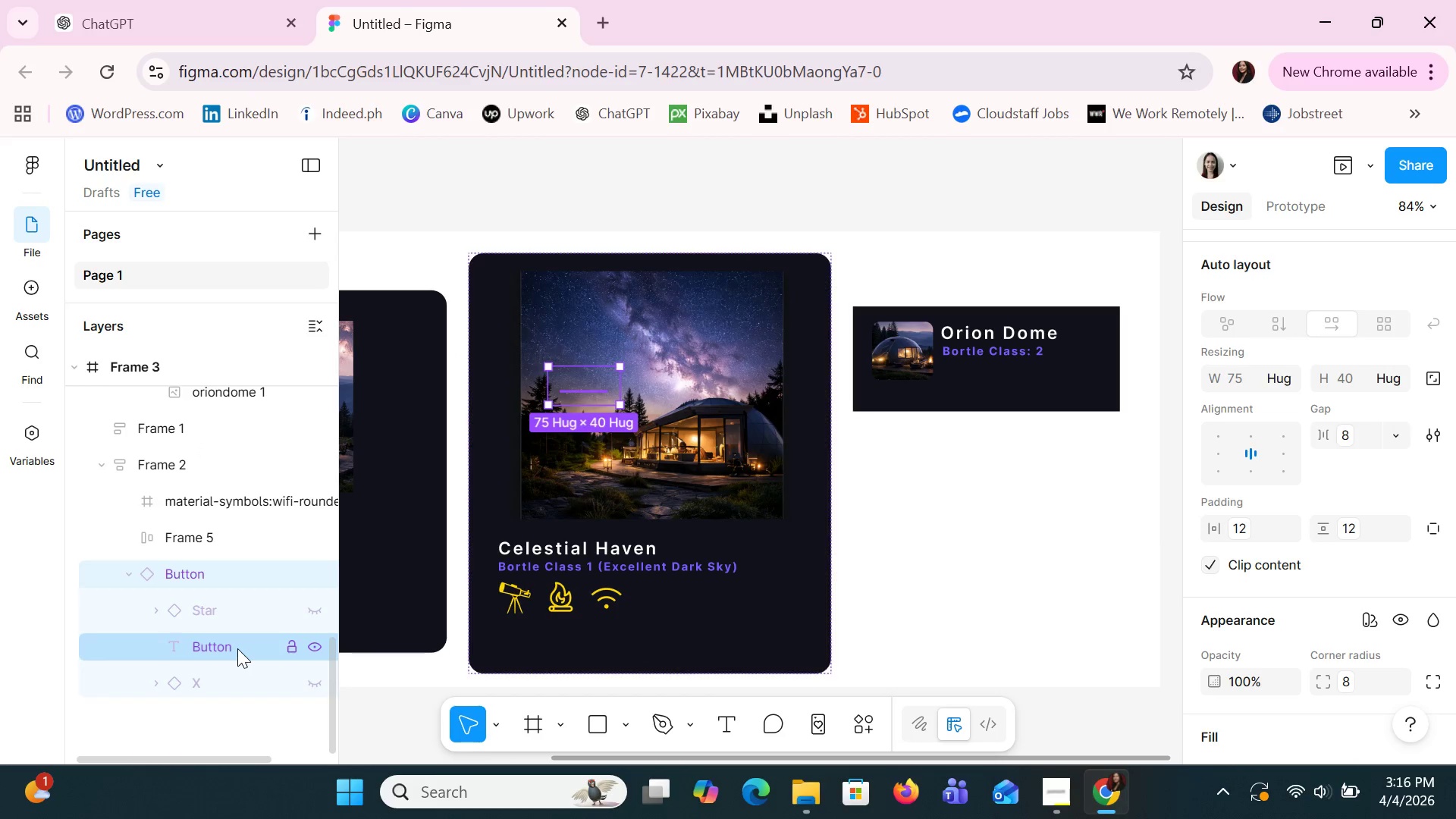 
left_click_drag(start_coordinate=[234, 645], to_coordinate=[174, 483])
 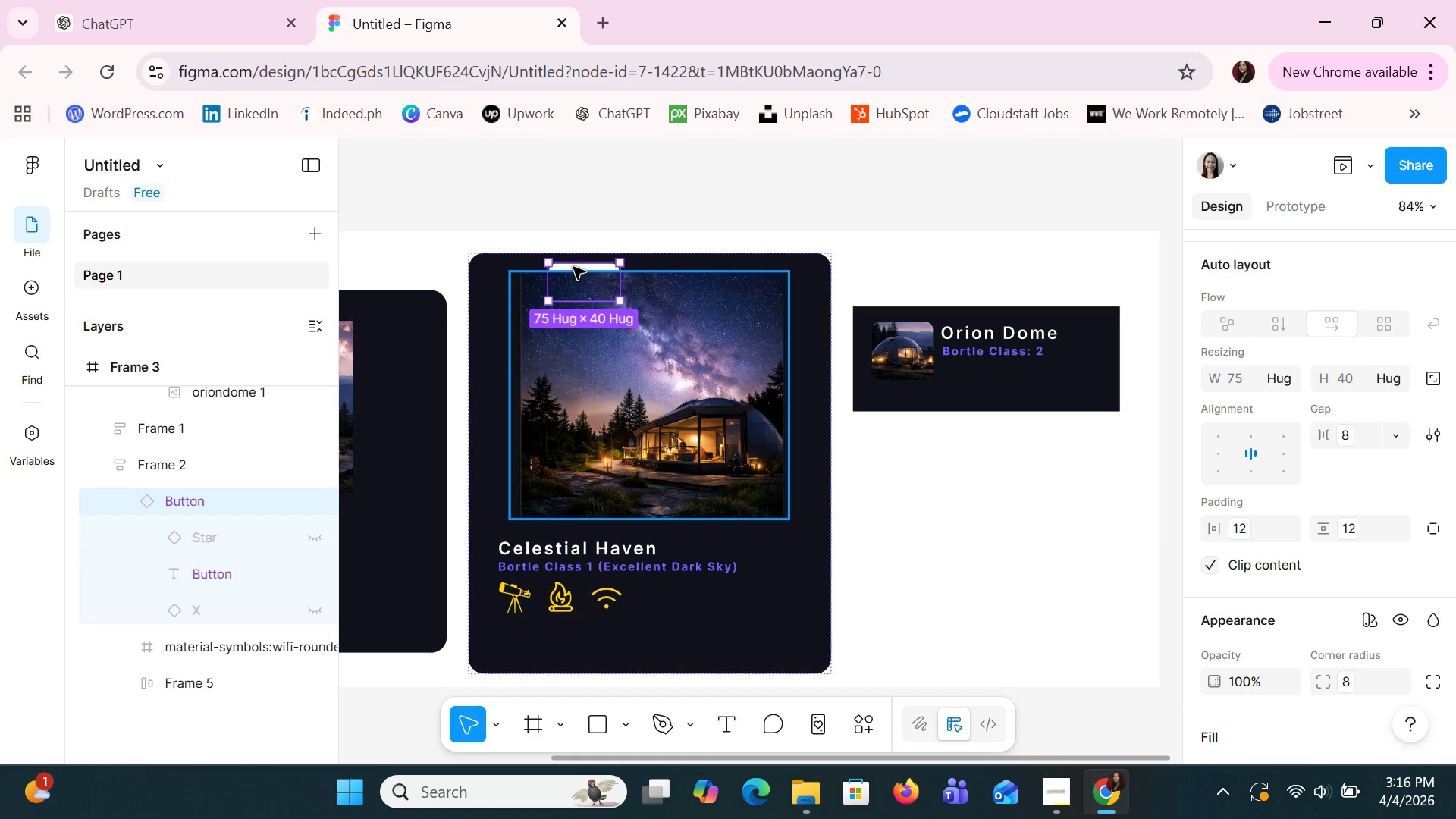 
left_click_drag(start_coordinate=[572, 259], to_coordinate=[544, 563])
 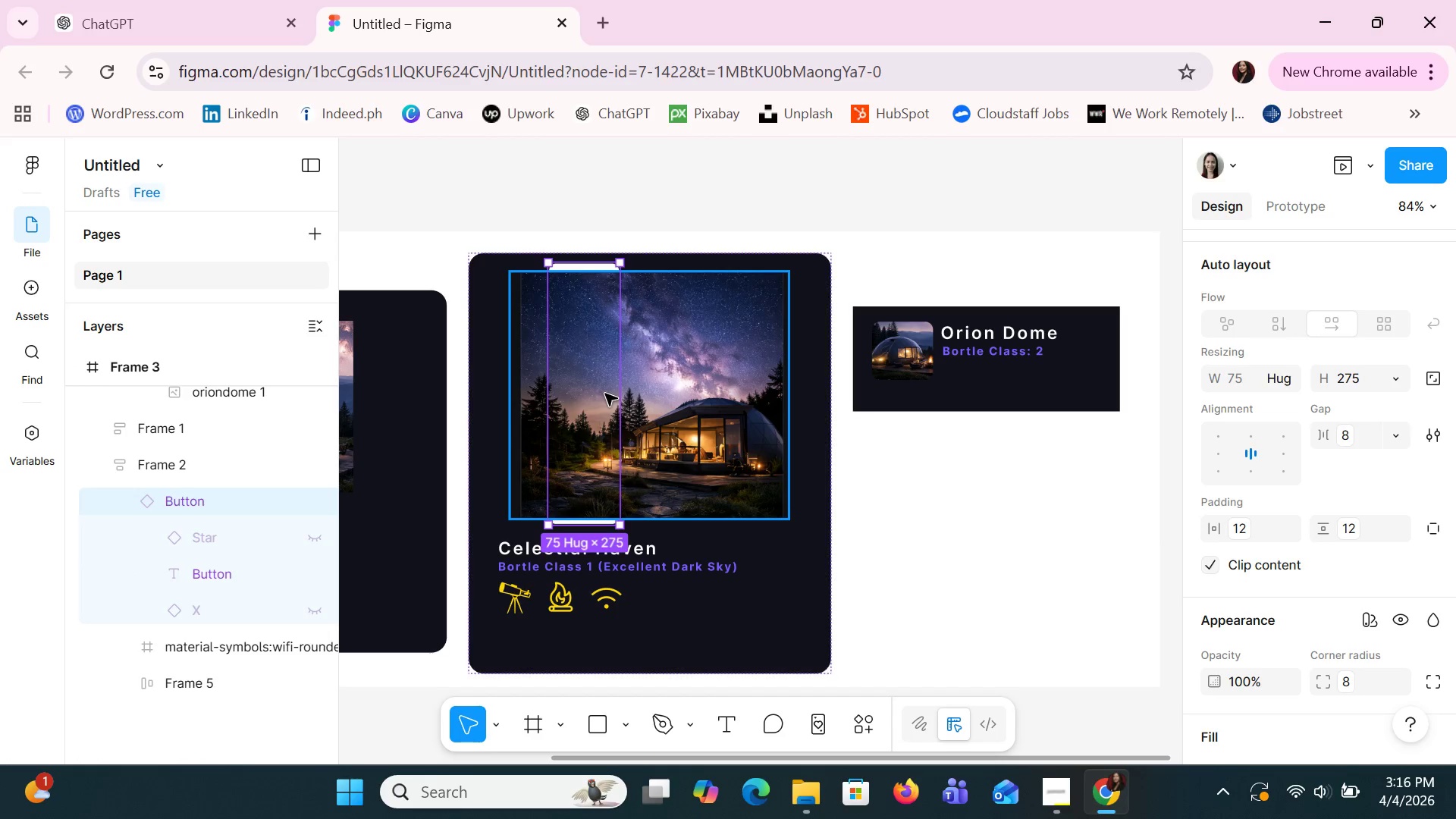 
key(Control+Z)
 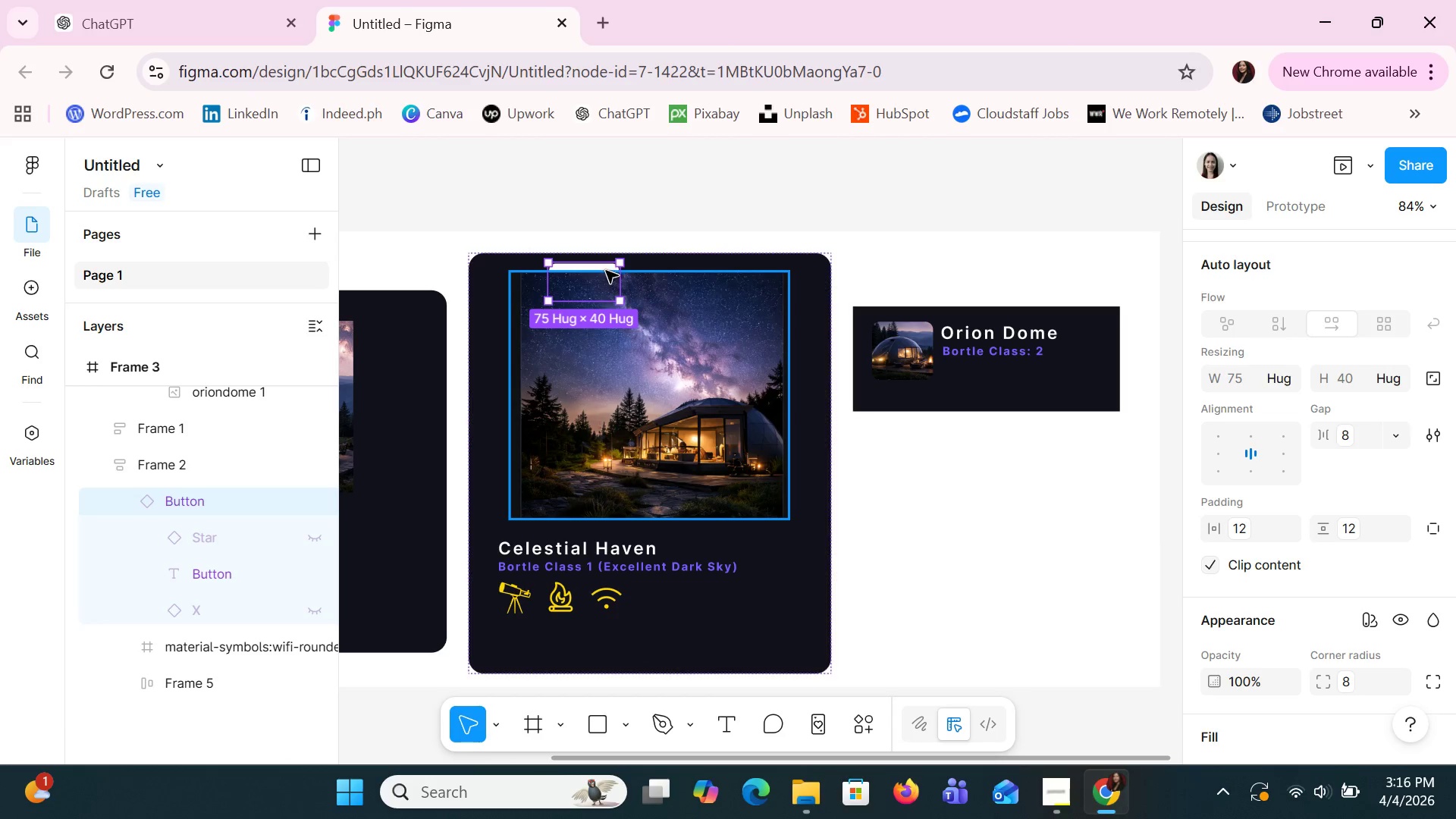 
left_click([606, 271])
 